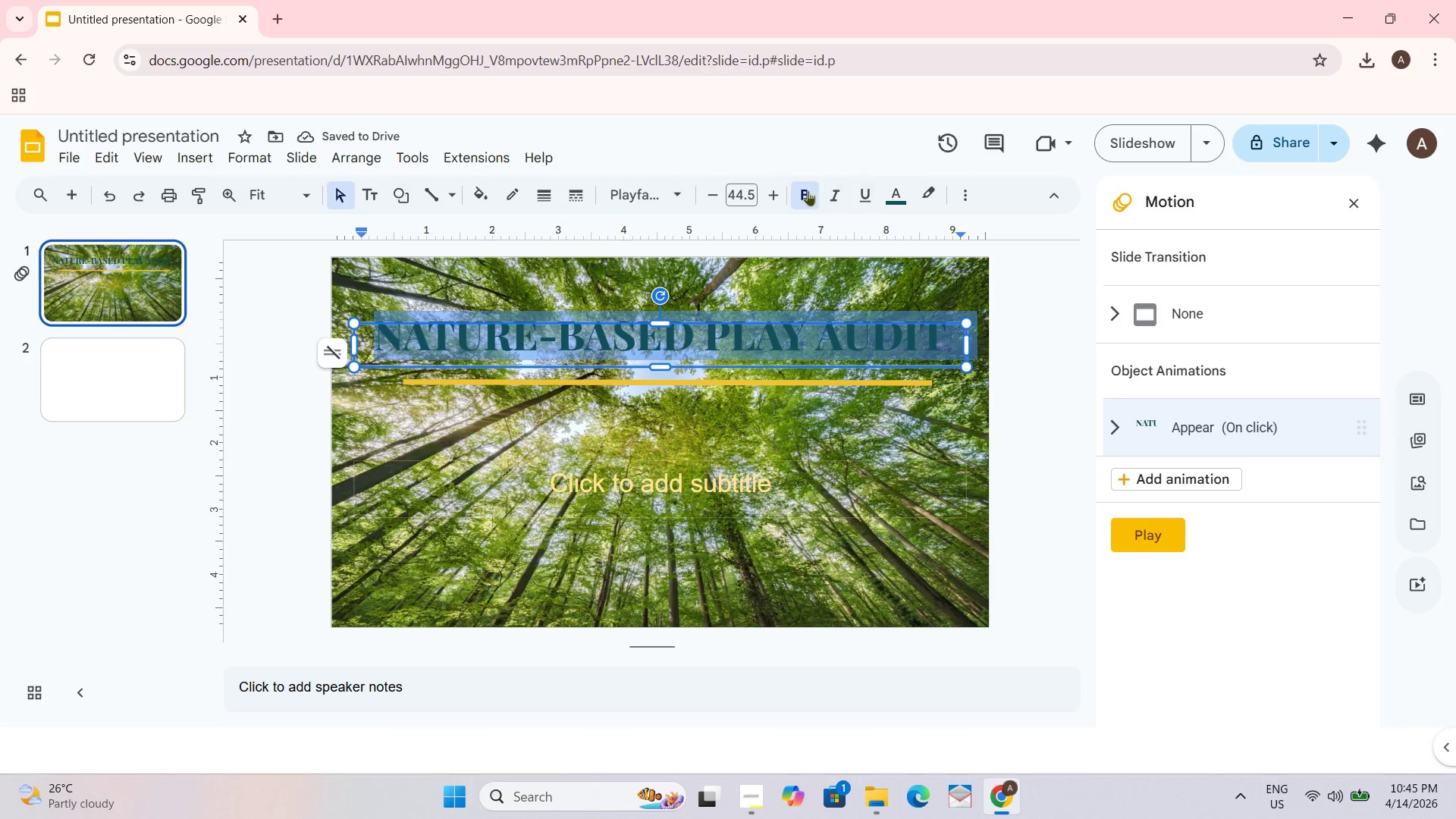 
left_click([808, 190])
 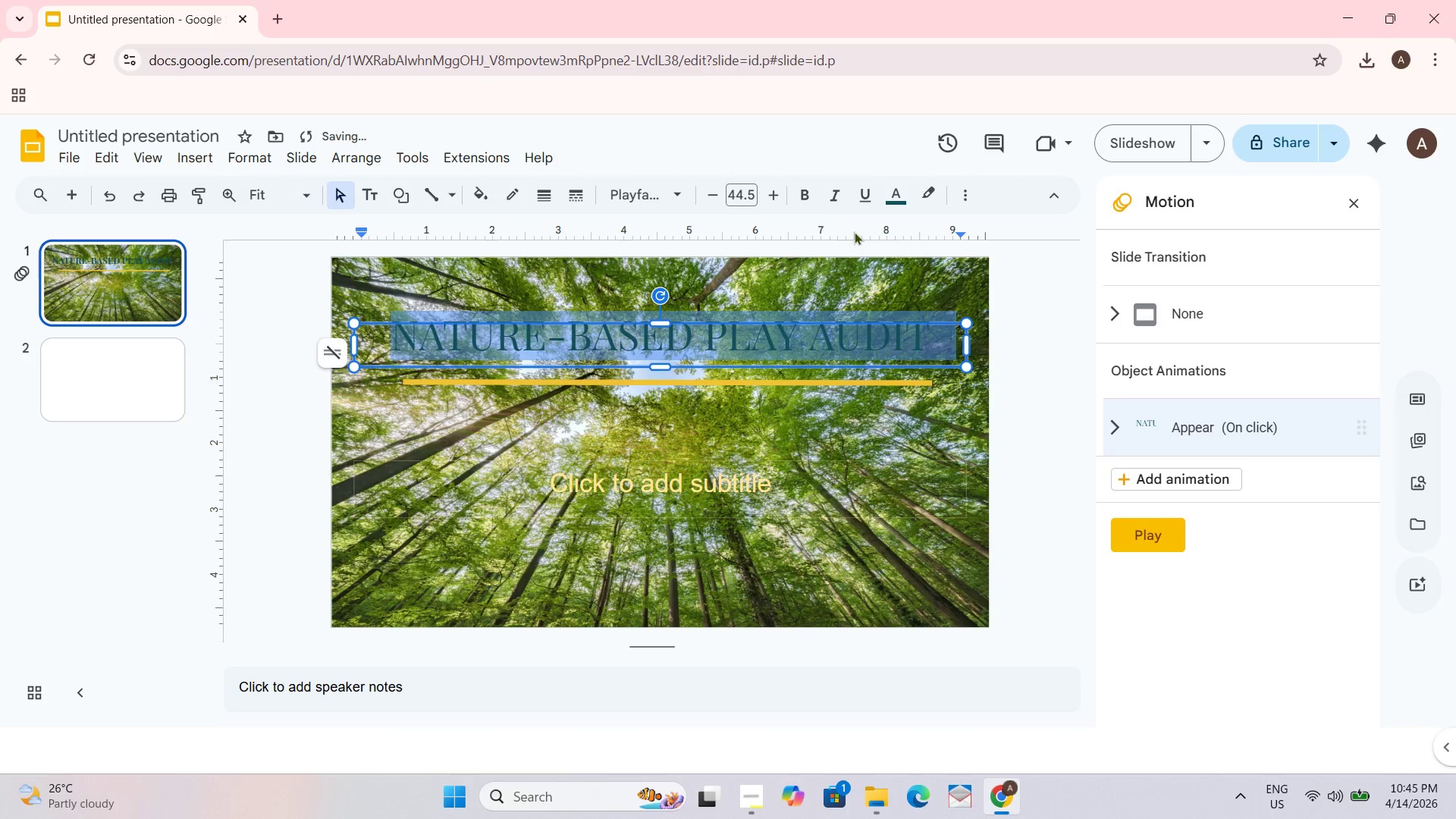 
left_click([800, 199])
 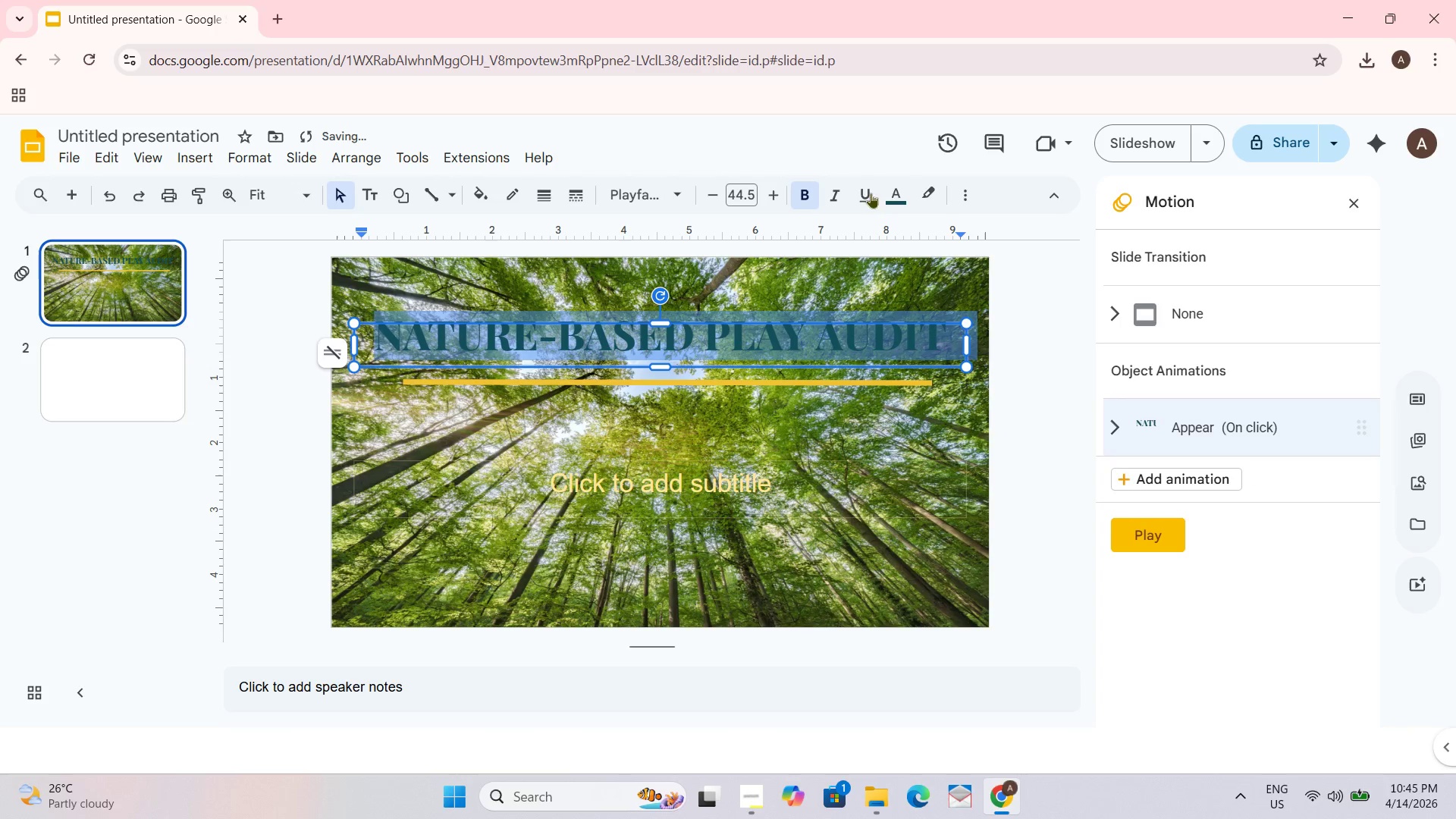 
left_click([898, 195])
 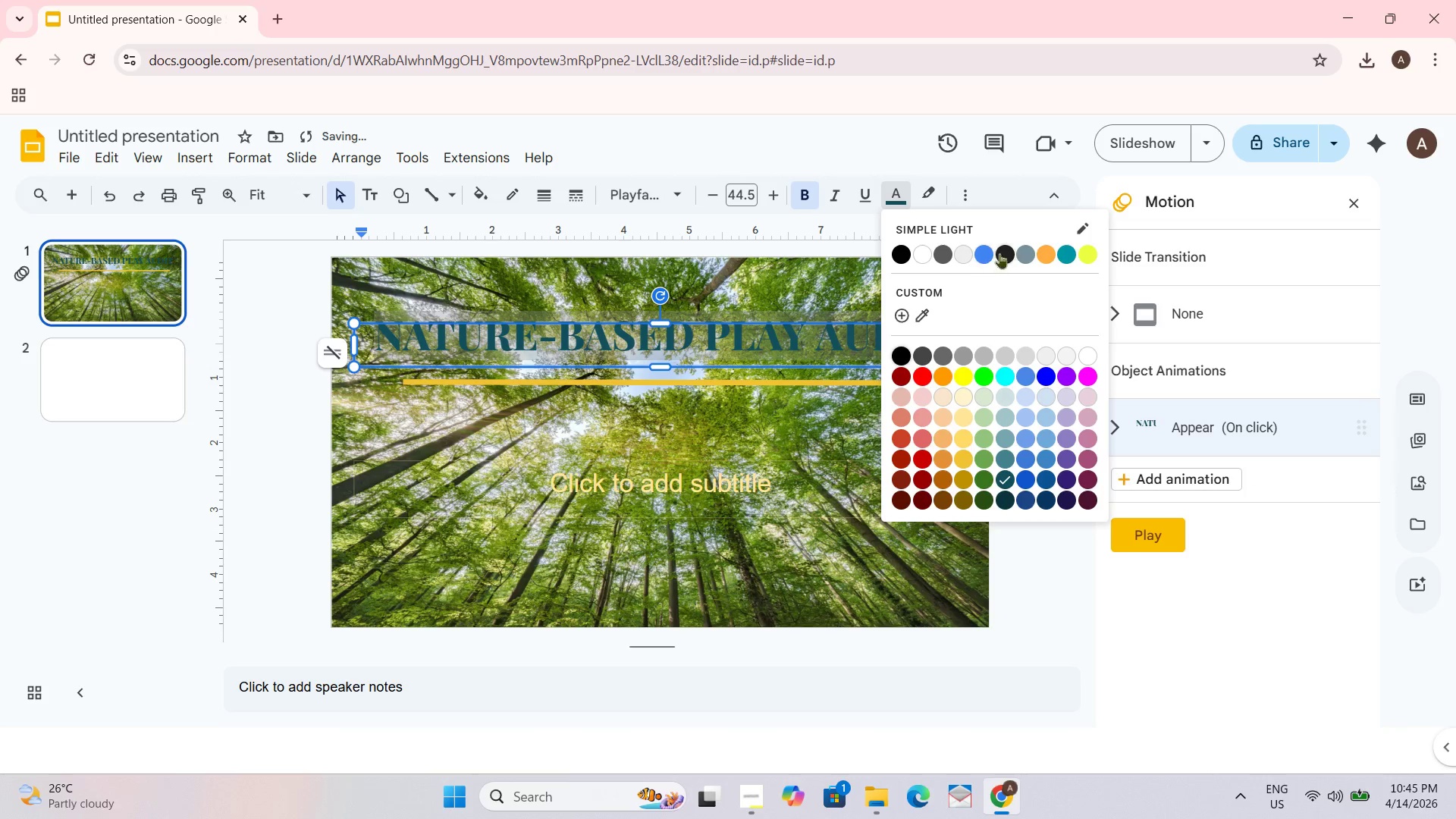 
left_click([1003, 246])
 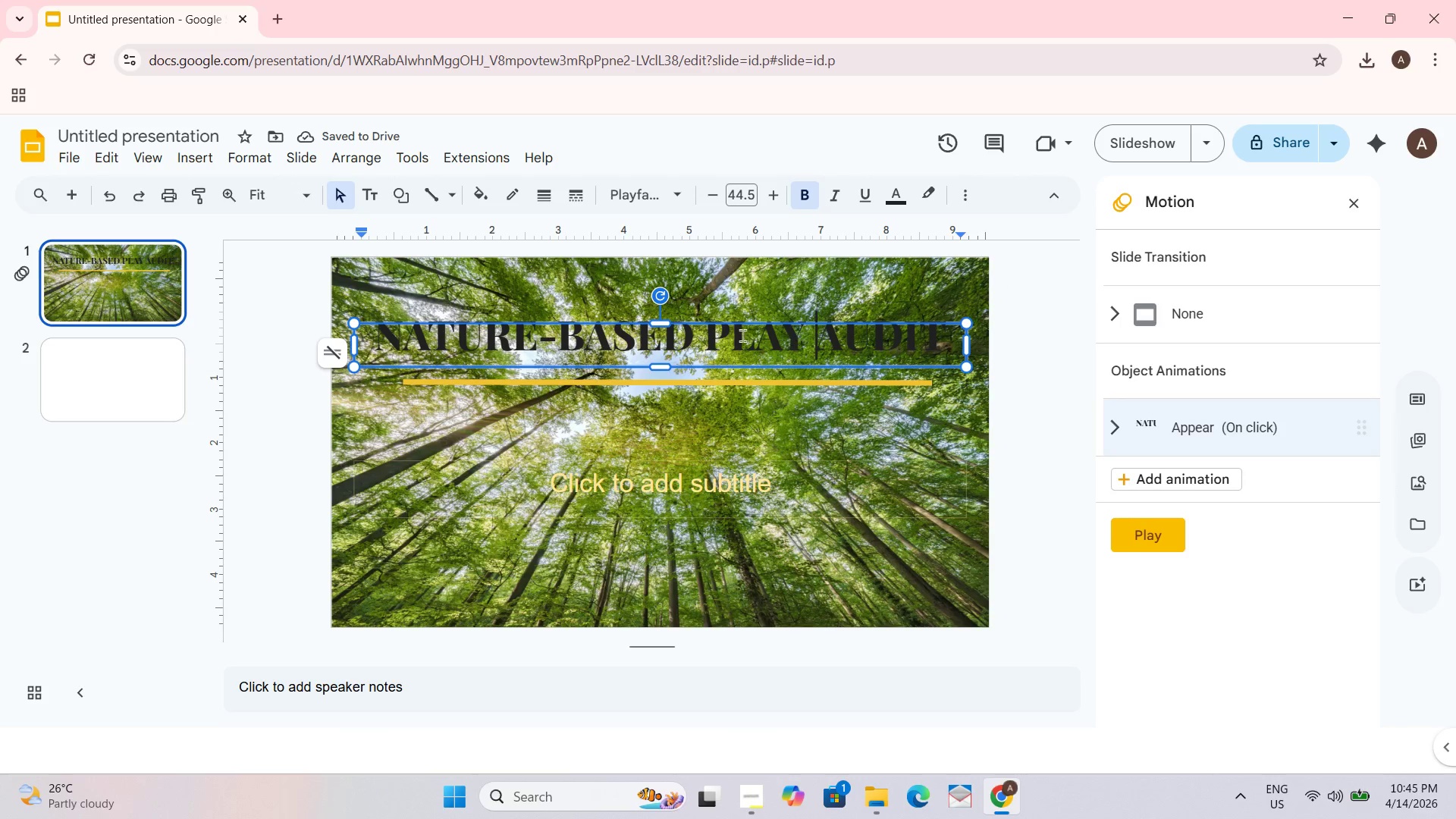 
left_click([668, 398])
 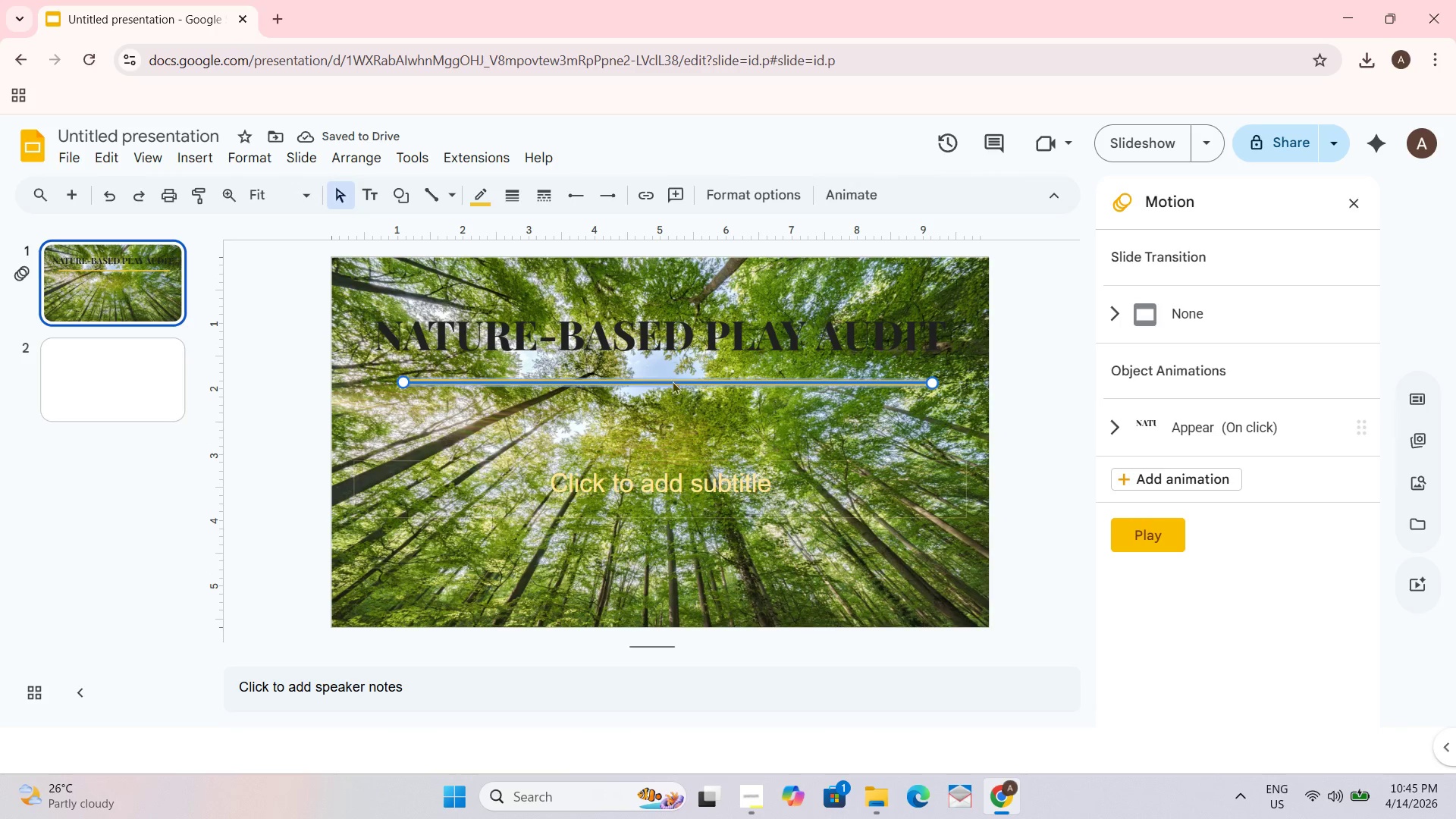 
right_click([672, 379])
 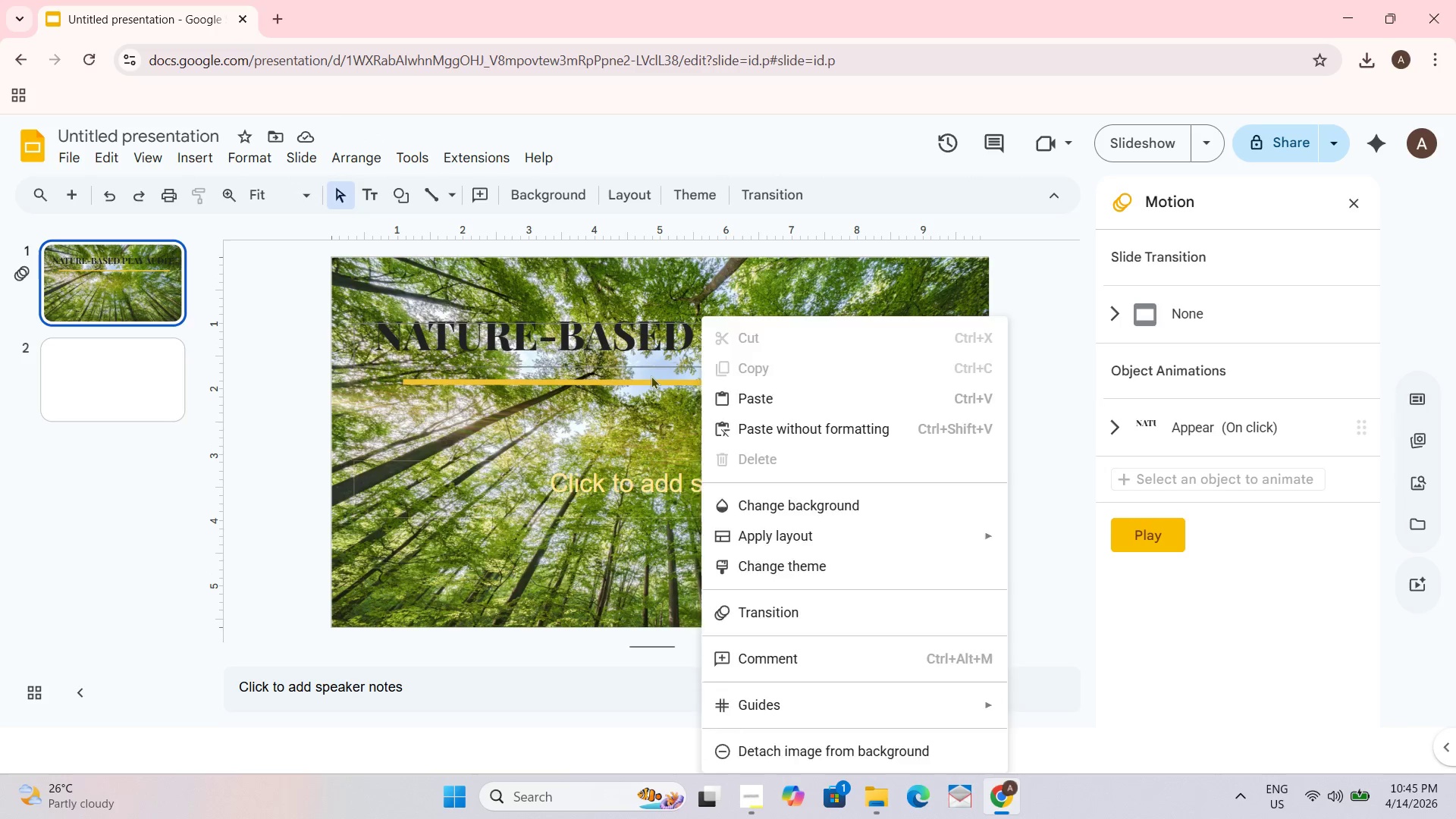 
double_click([648, 384])
 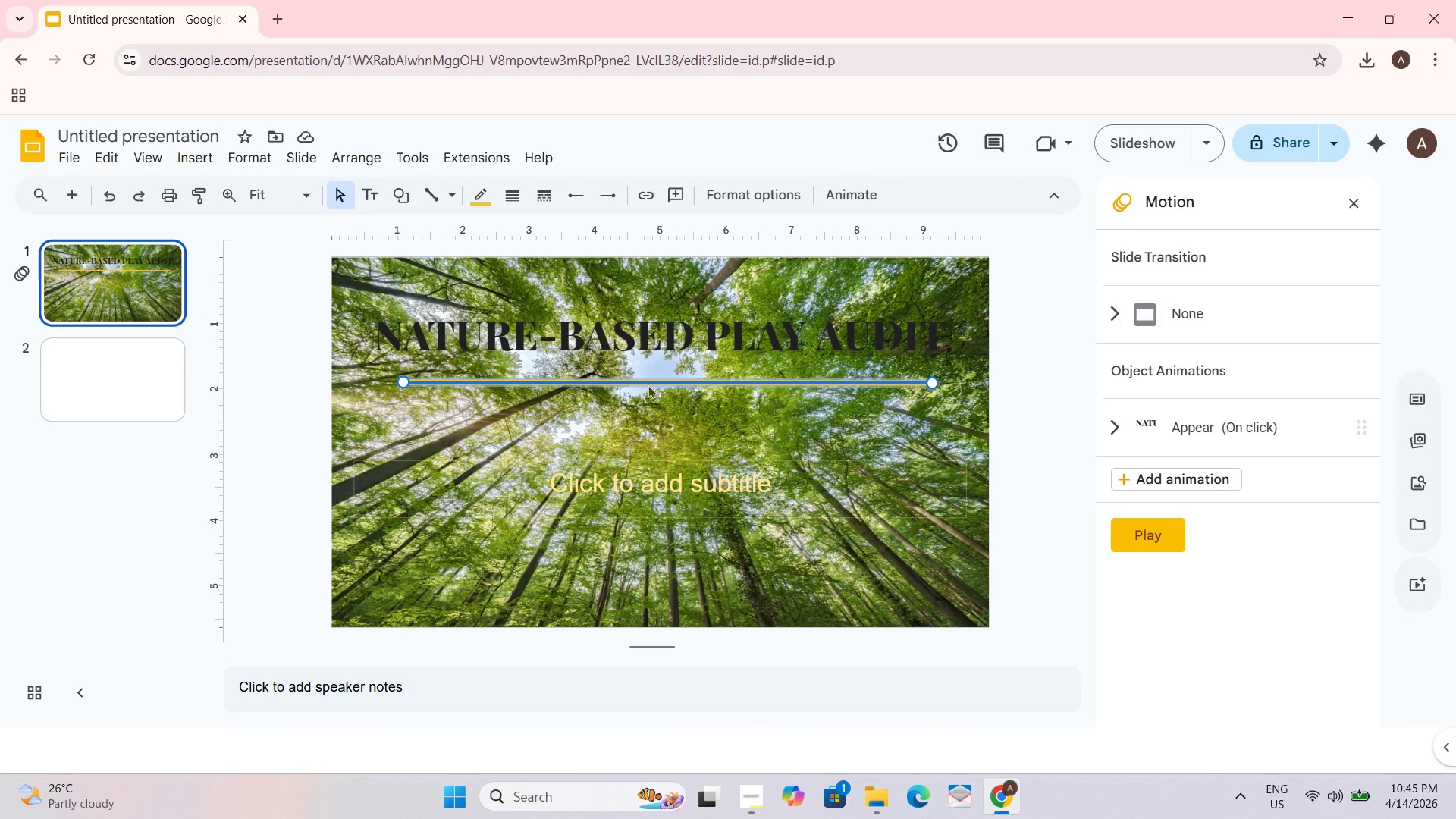 
right_click([648, 384])
 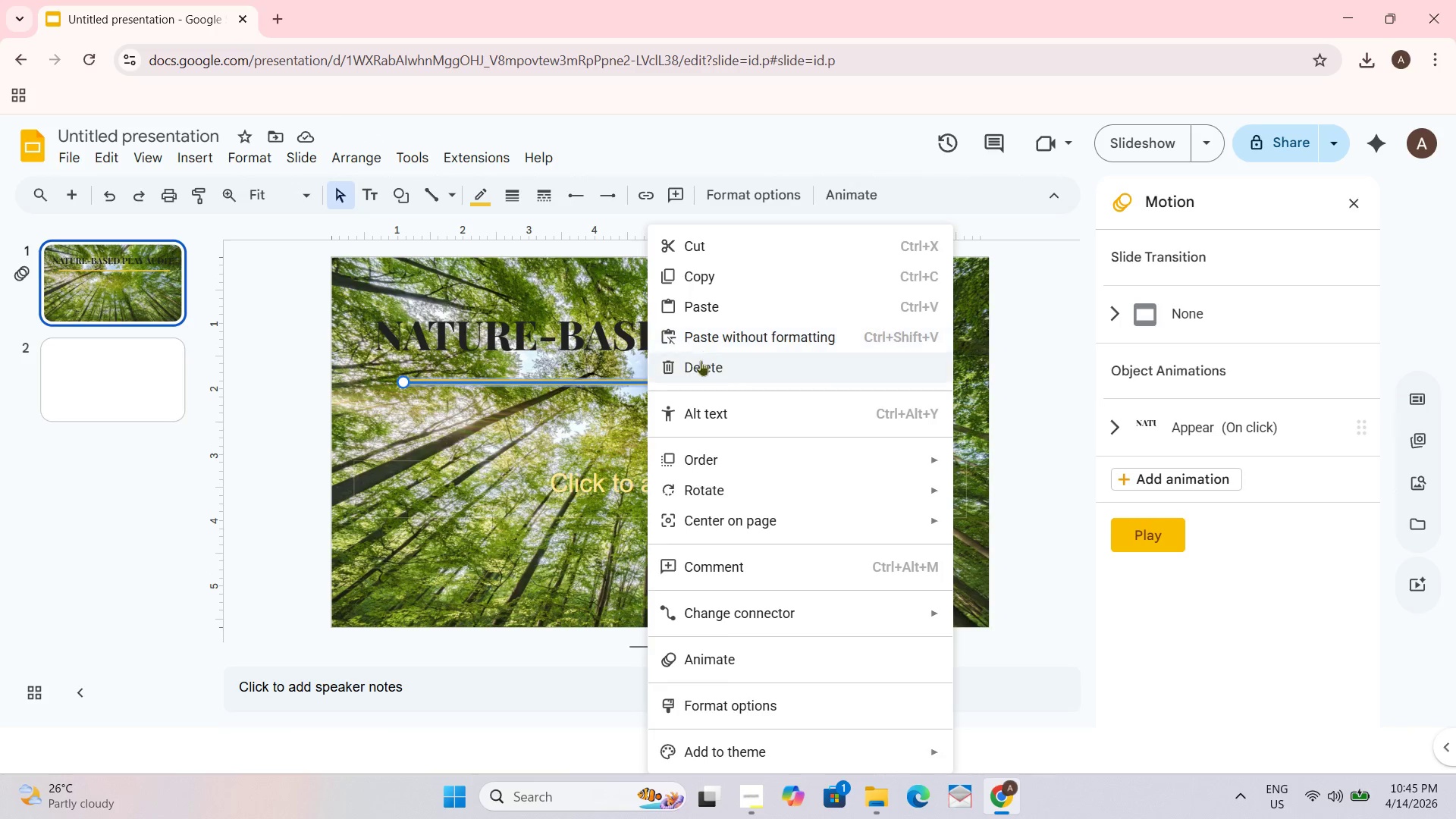 
double_click([673, 334])
 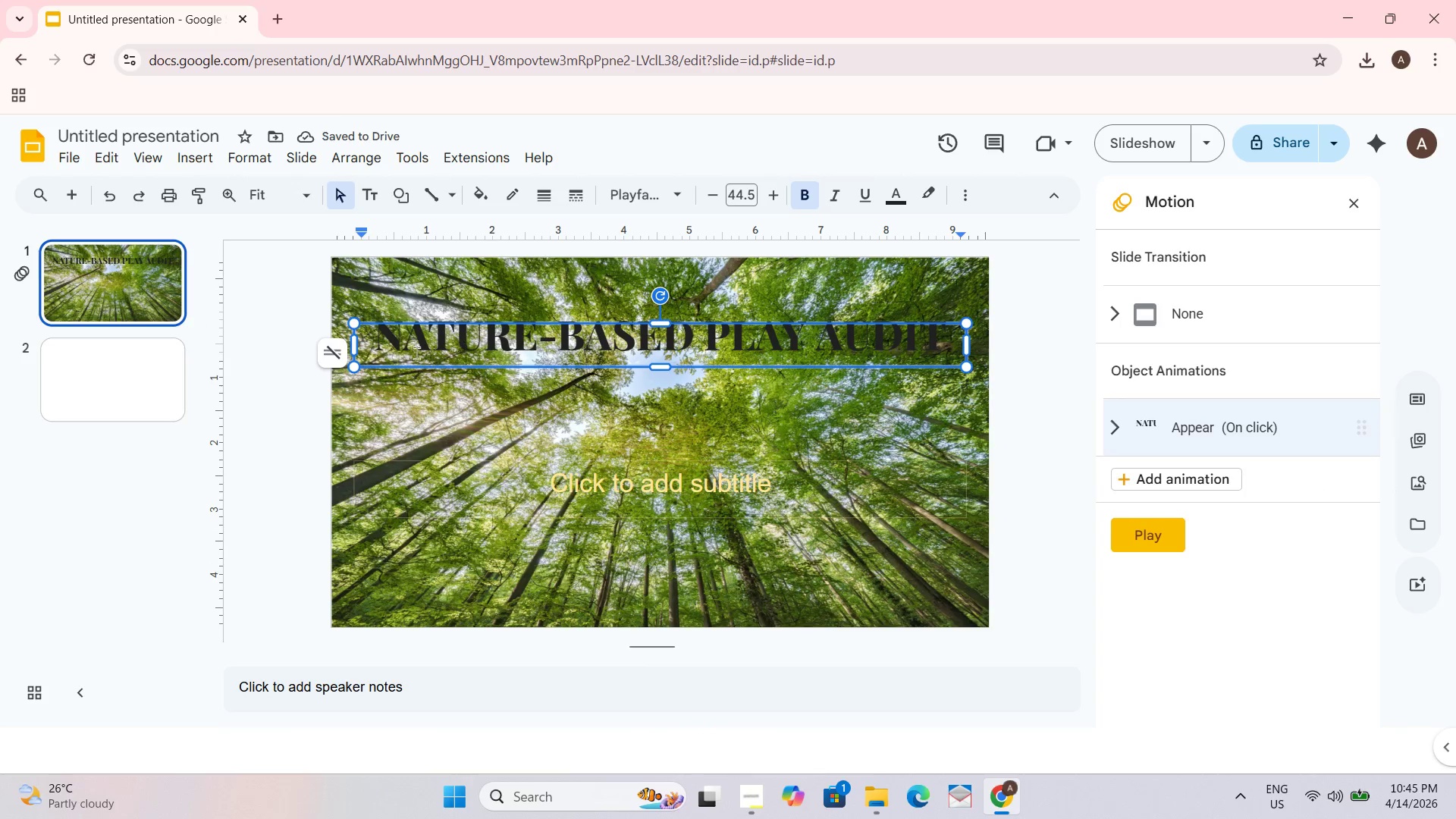 
left_click_drag(start_coordinate=[350, 349], to_coordinate=[372, 346])
 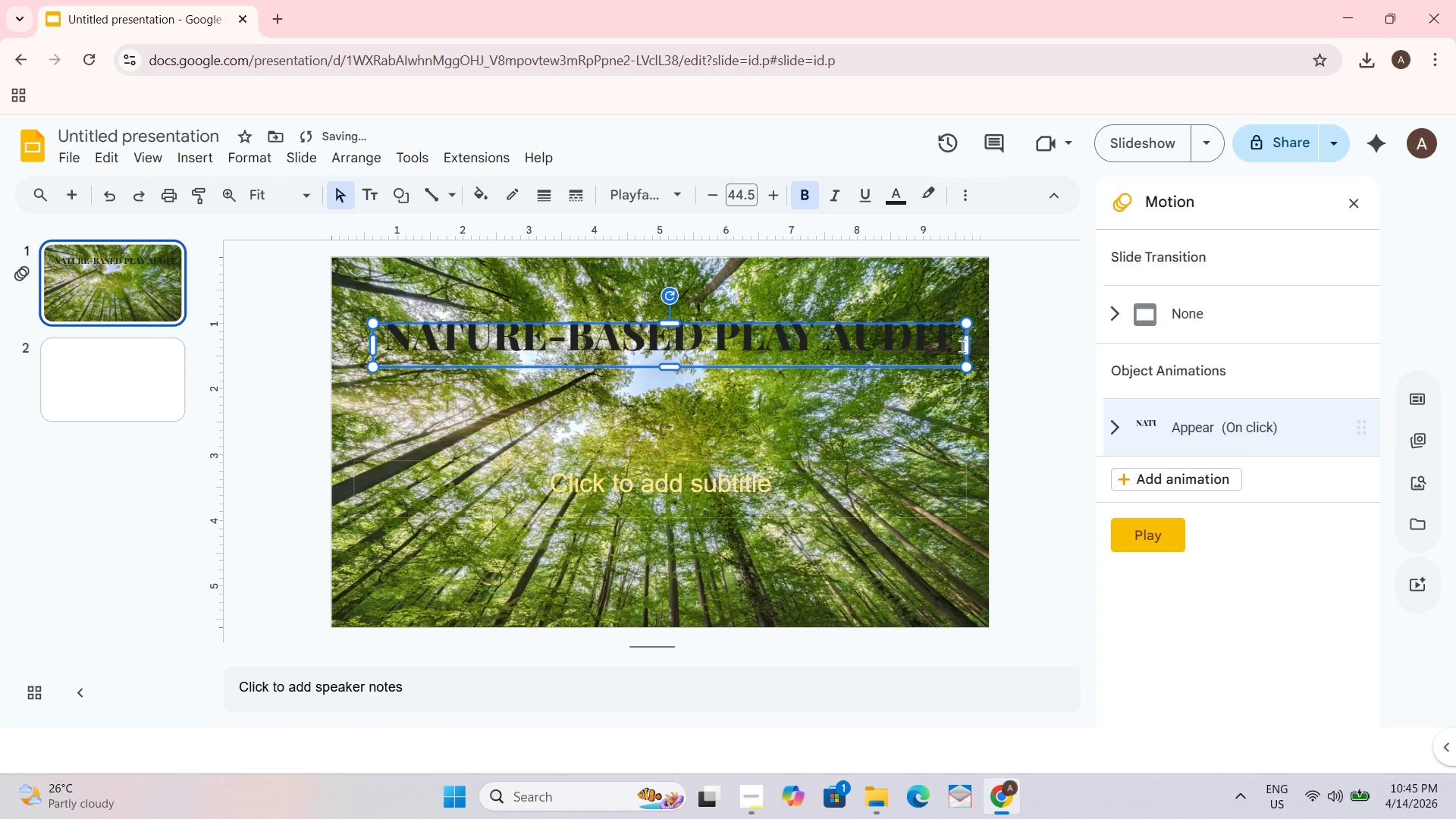 
left_click_drag(start_coordinate=[963, 344], to_coordinate=[949, 342])
 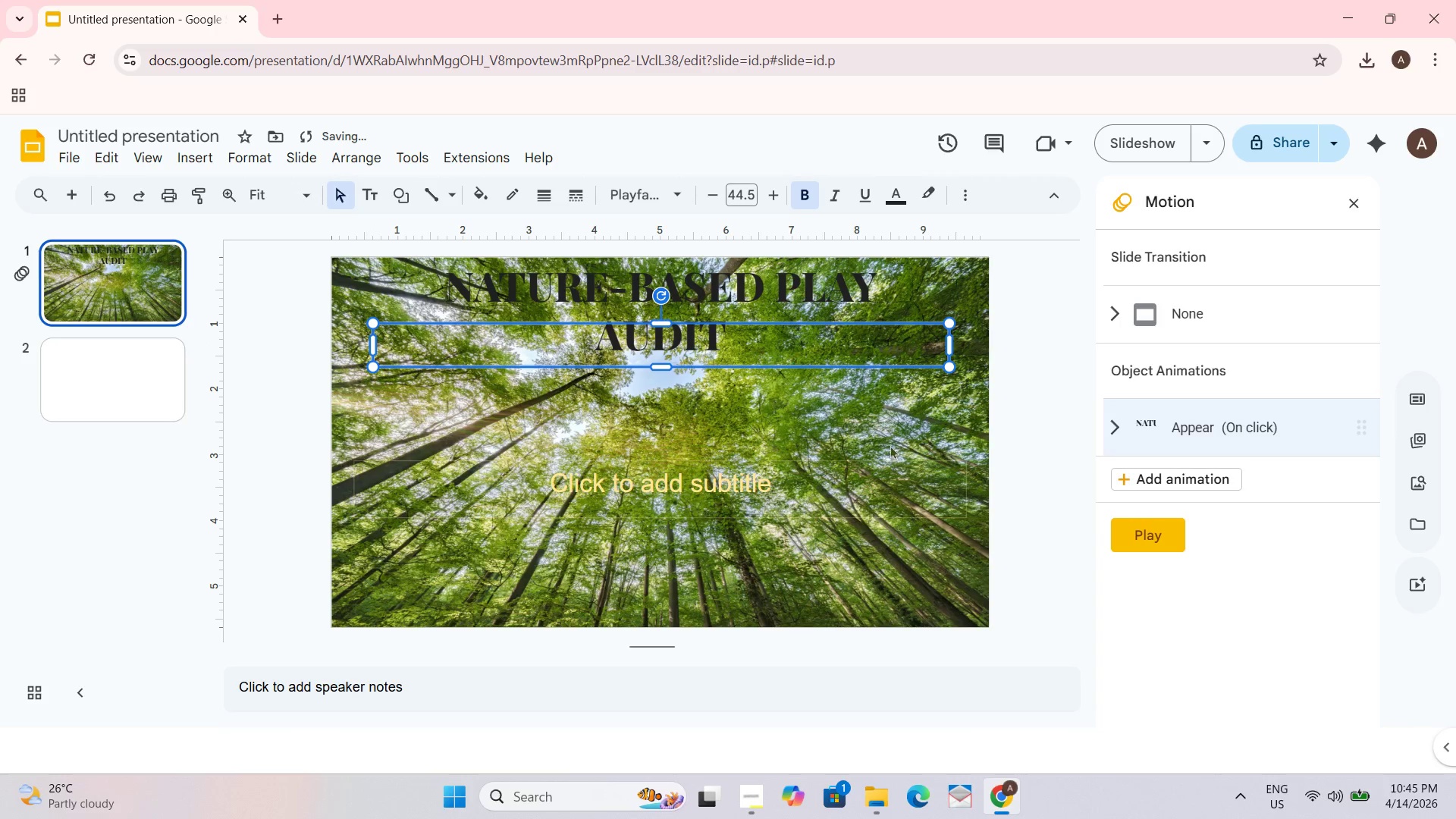 
left_click([1053, 401])
 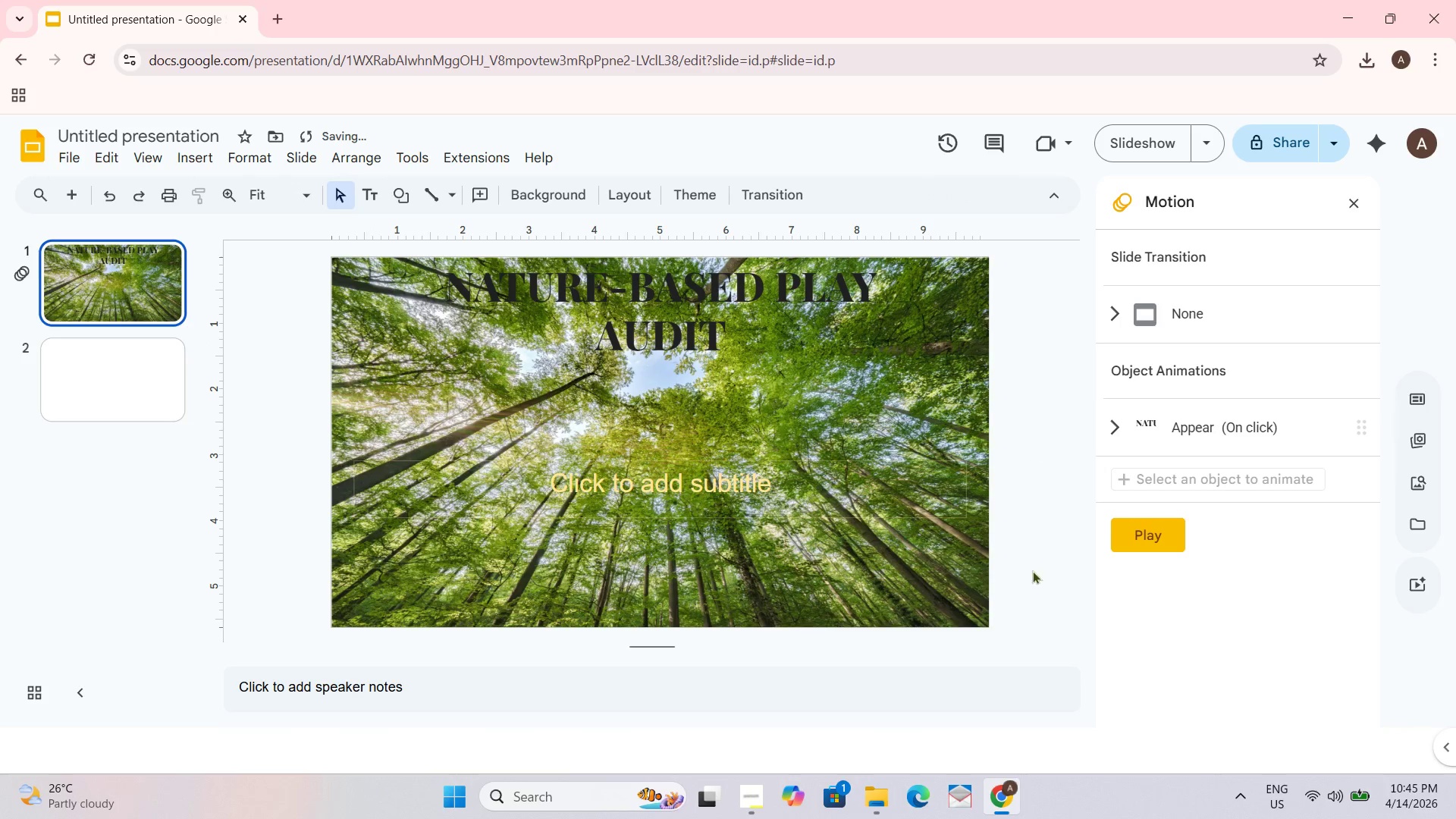 
mouse_move([1034, 810])
 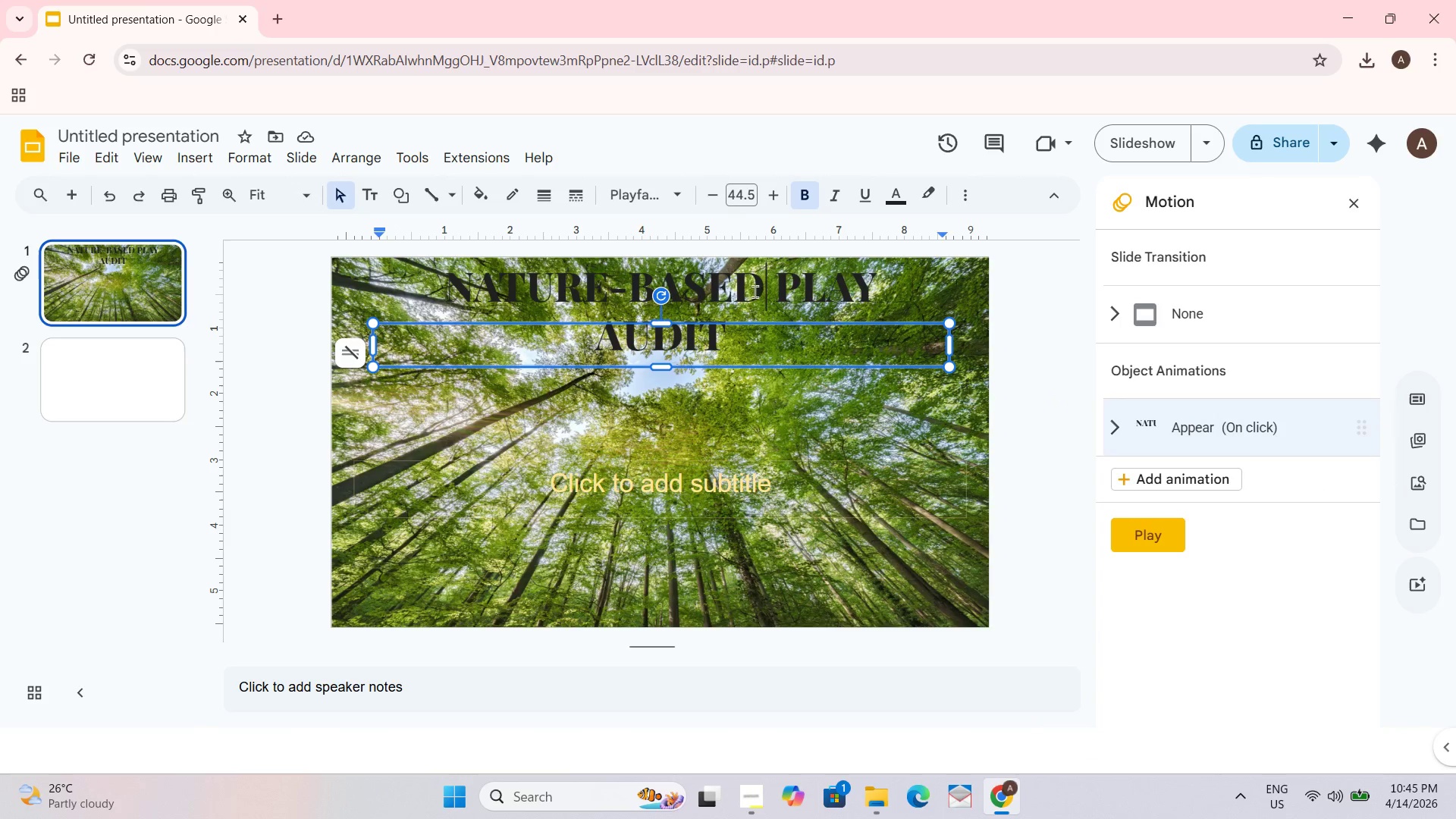 
left_click_drag(start_coordinate=[665, 322], to_coordinate=[664, 285])
 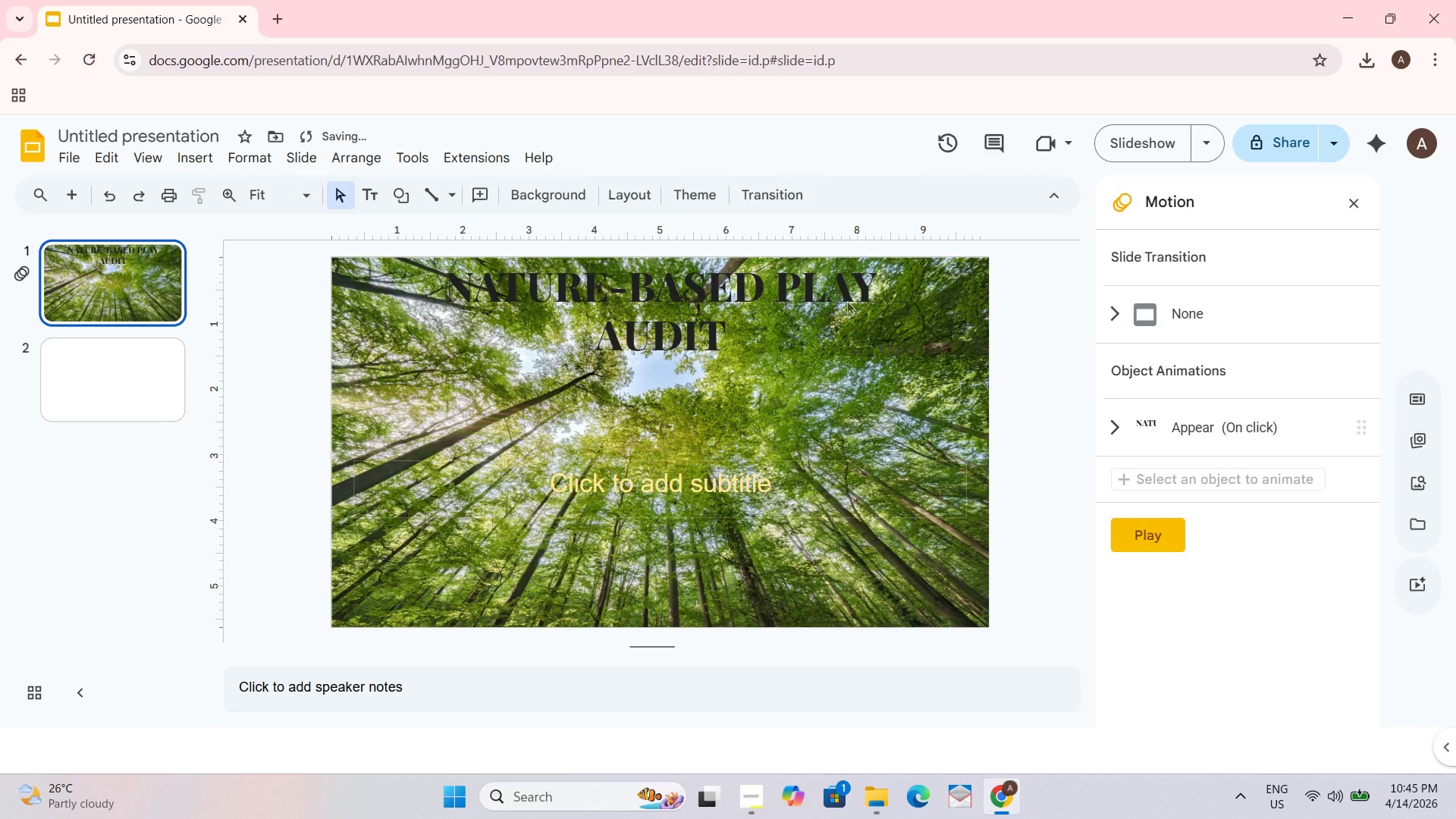 
left_click_drag(start_coordinate=[907, 289], to_coordinate=[908, 315])
 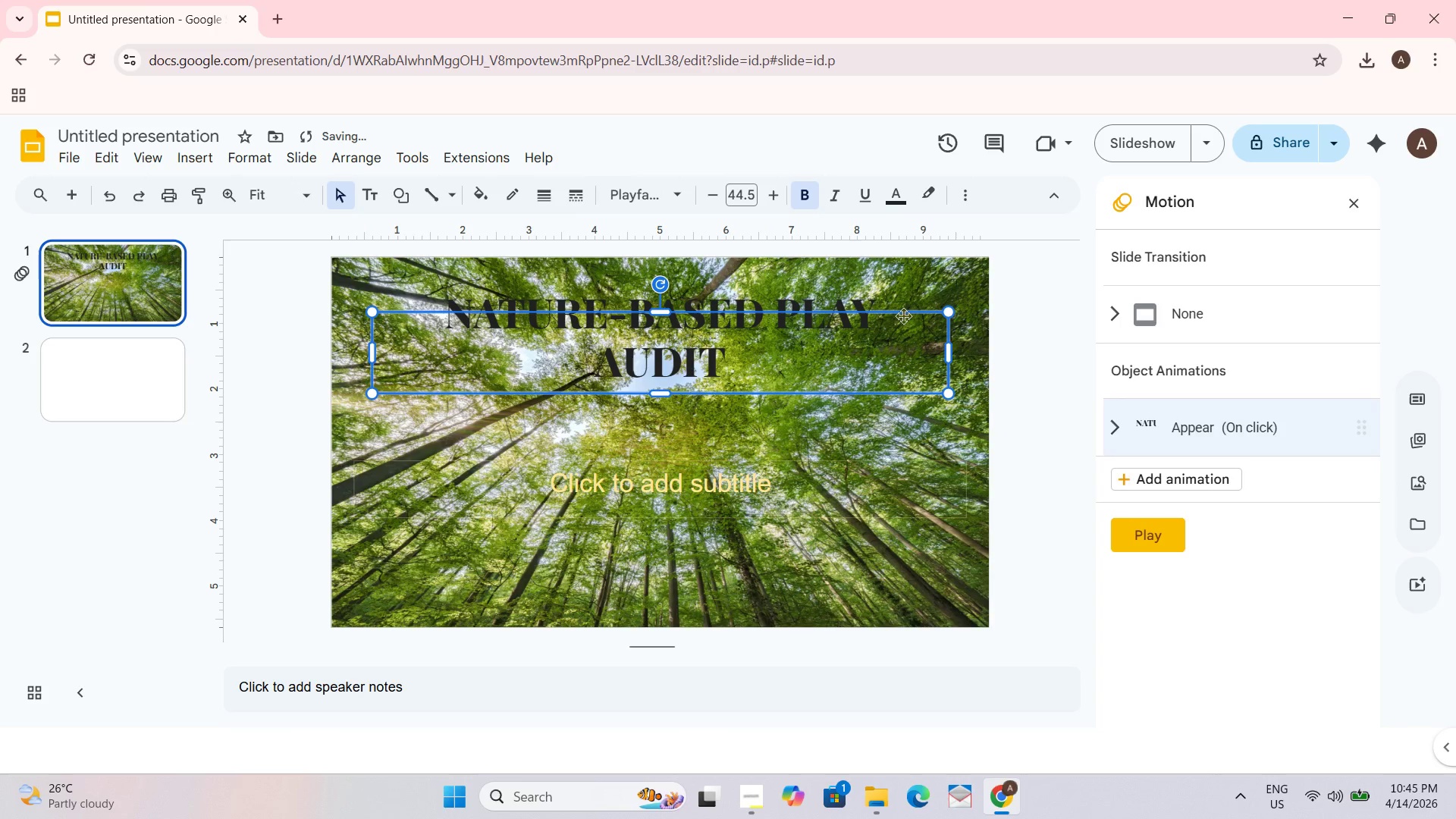 
left_click_drag(start_coordinate=[902, 312], to_coordinate=[902, 334])
 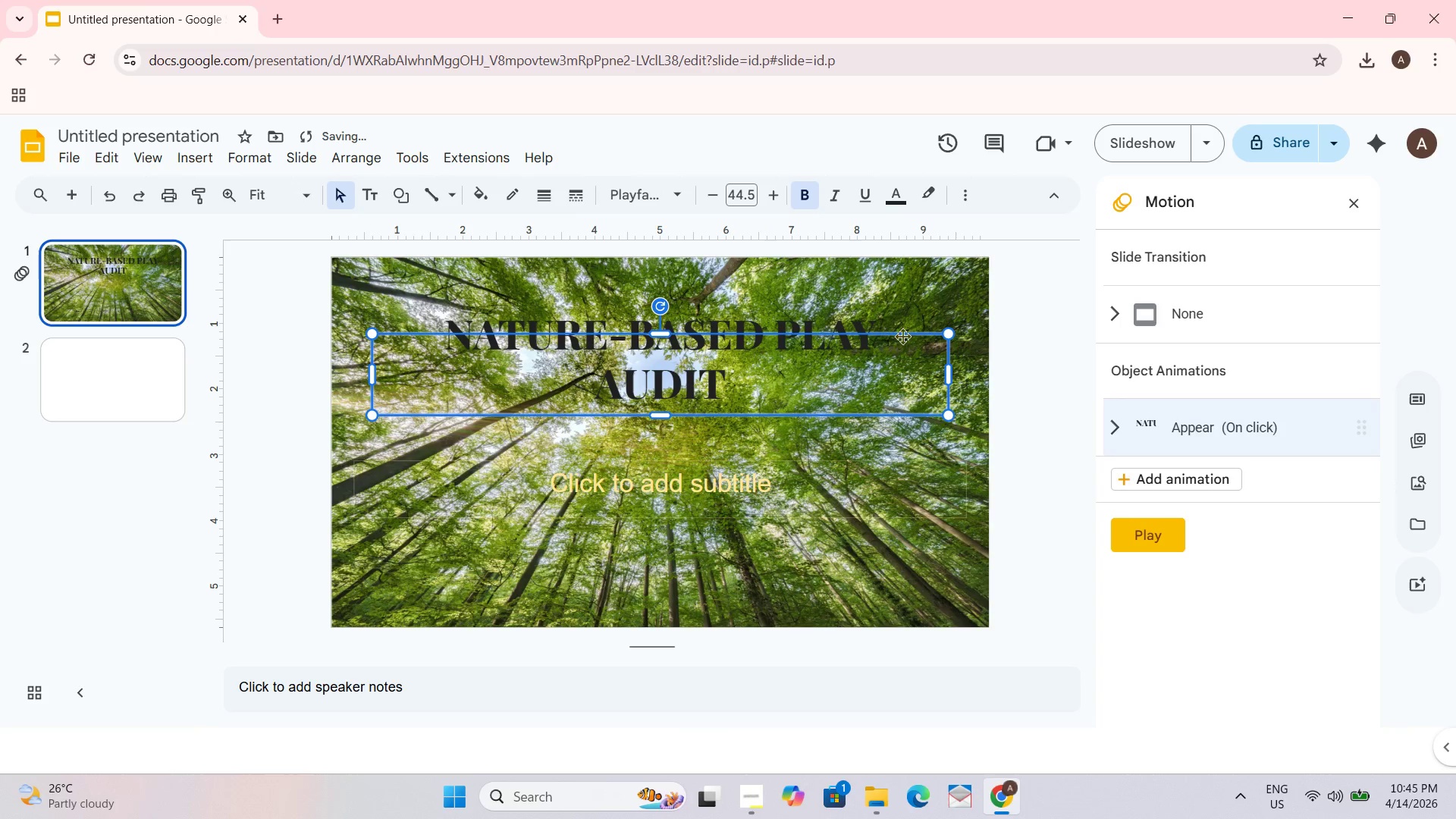 
left_click_drag(start_coordinate=[902, 336], to_coordinate=[907, 356])
 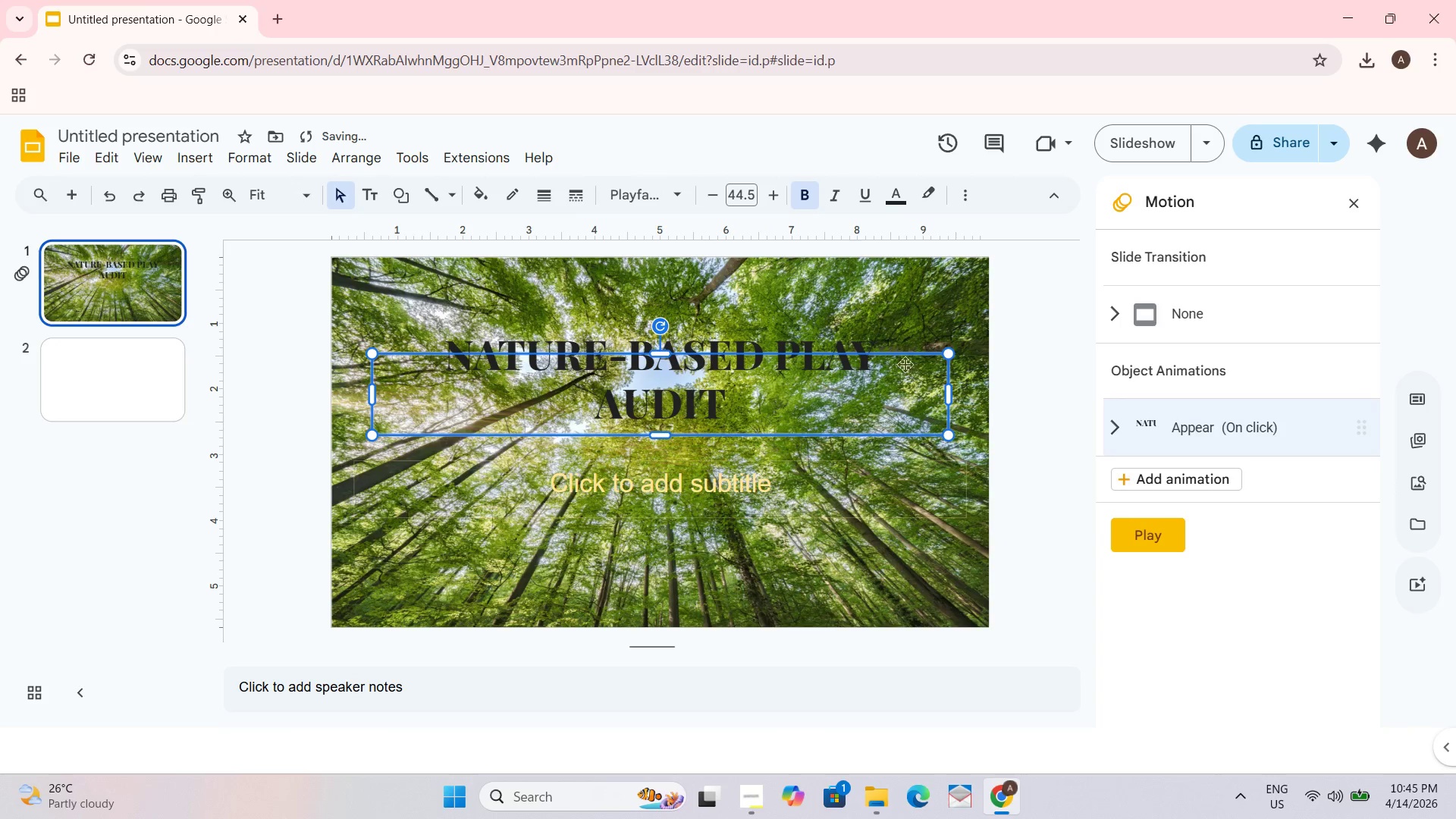 
left_click_drag(start_coordinate=[899, 355], to_coordinate=[897, 365])
 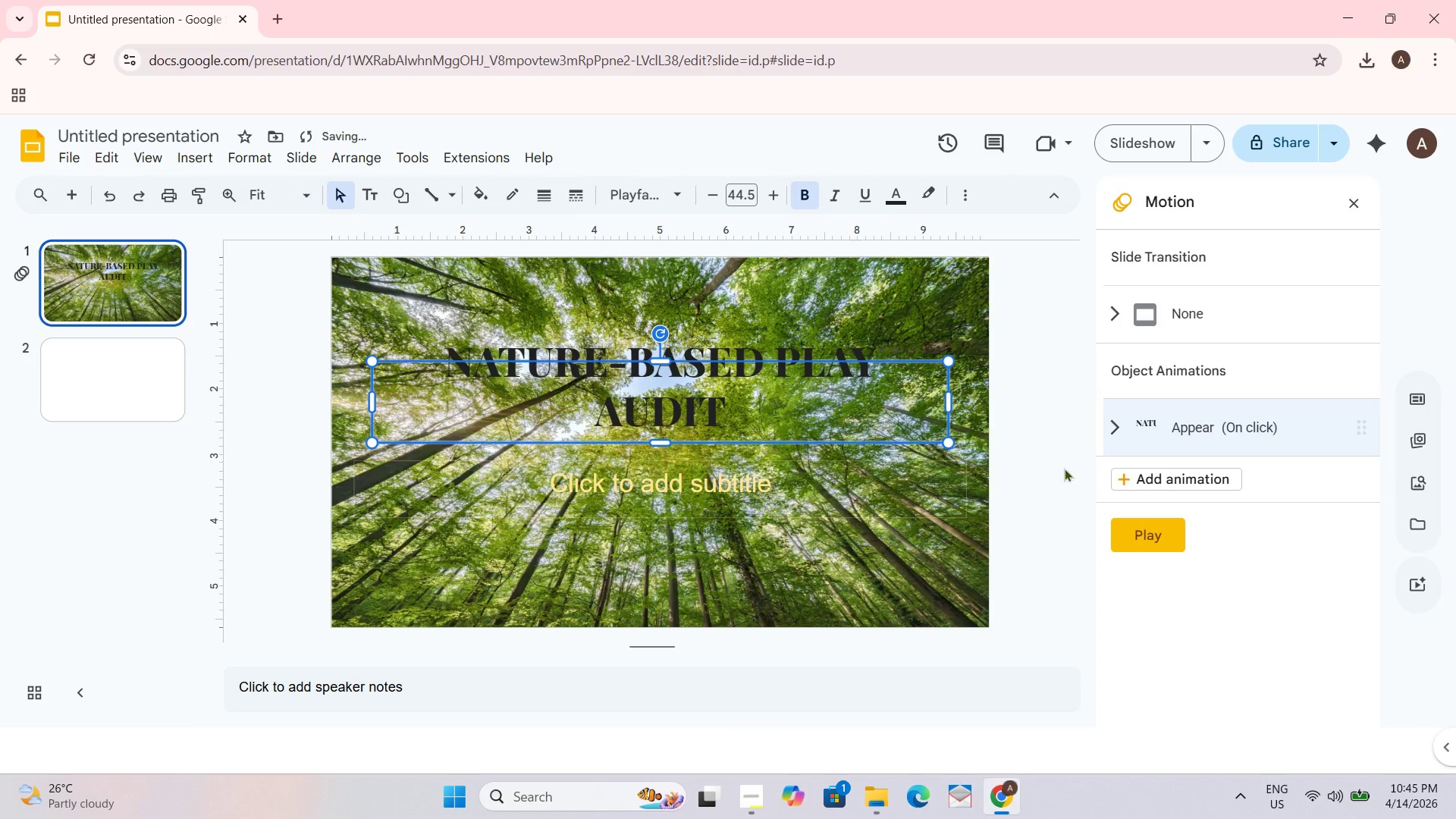 
left_click_drag(start_coordinate=[1062, 468], to_coordinate=[1055, 464])
 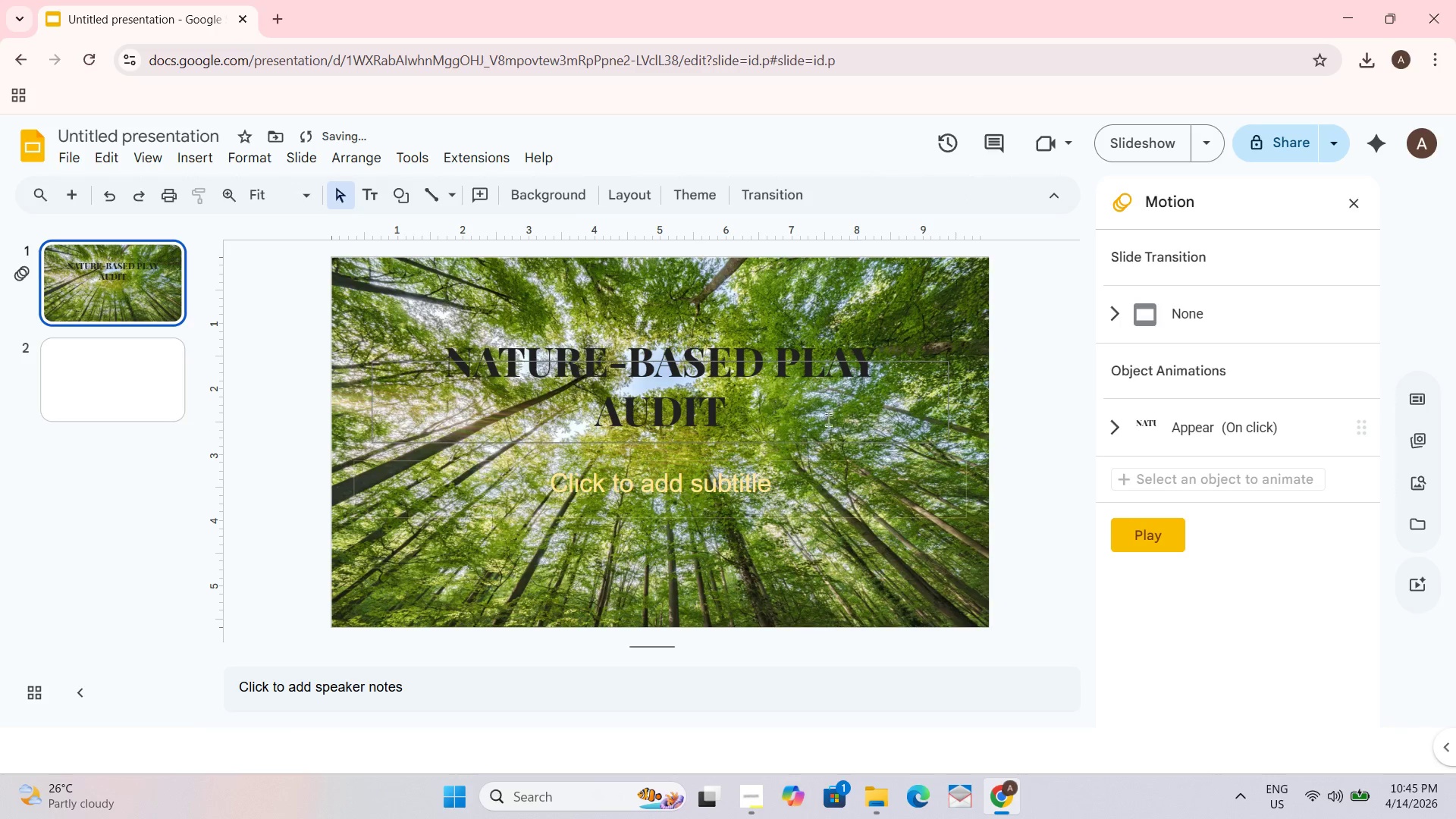 
left_click_drag(start_coordinate=[1018, 363], to_coordinate=[1025, 360])
 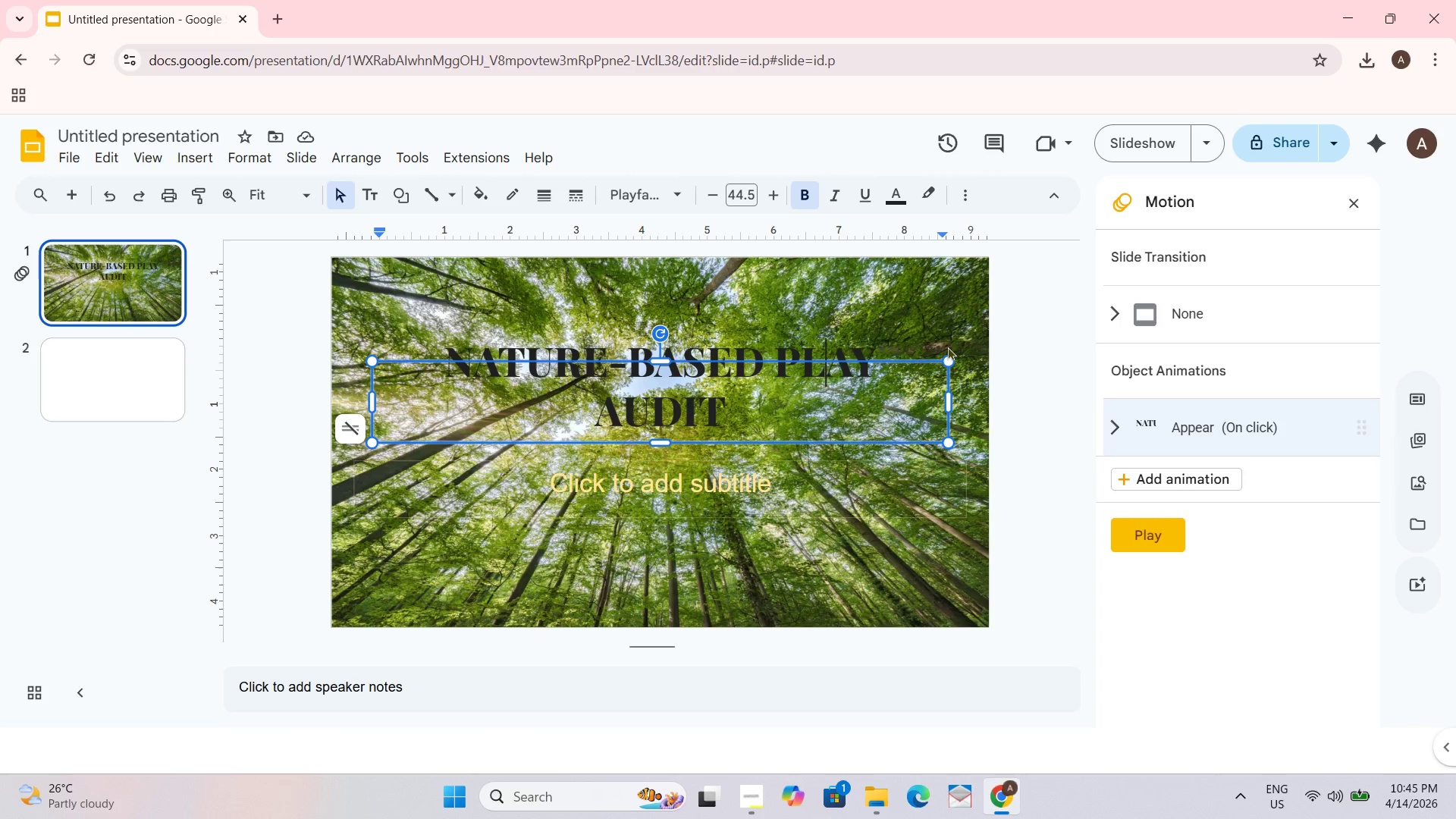 
wait(5.17)
 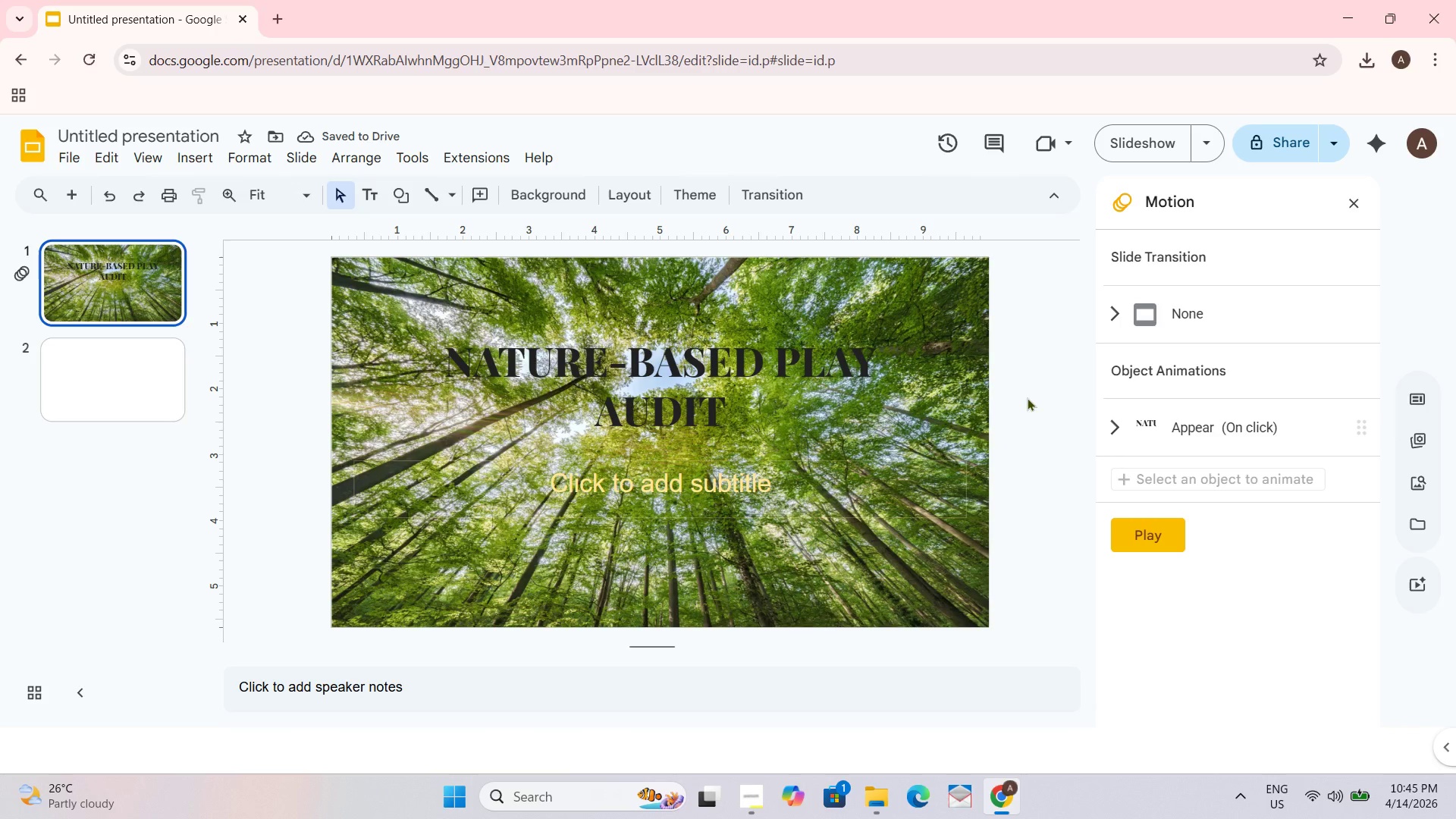 
left_click_drag(start_coordinate=[663, 364], to_coordinate=[664, 327])
 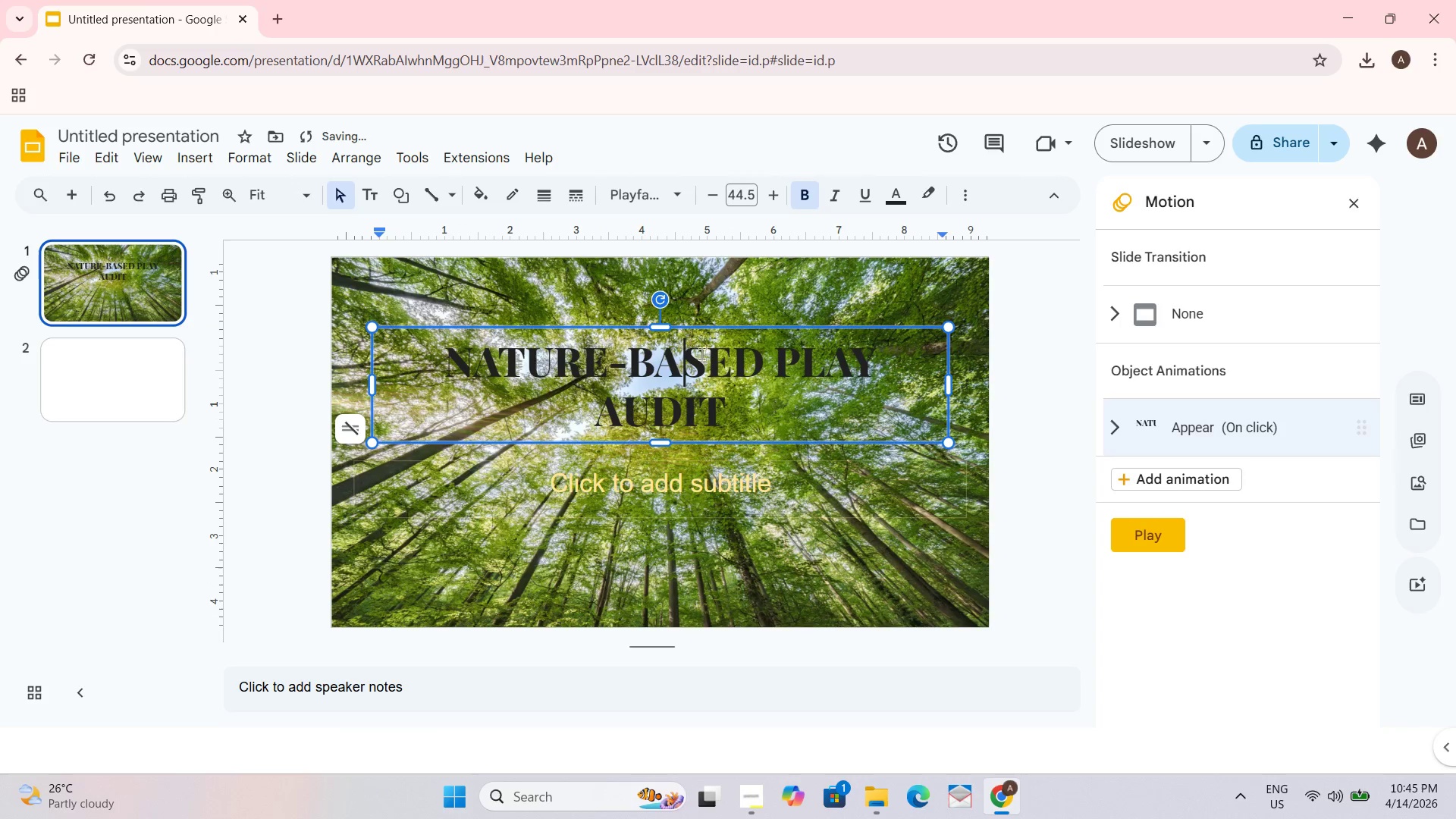 
key(Control+A)
 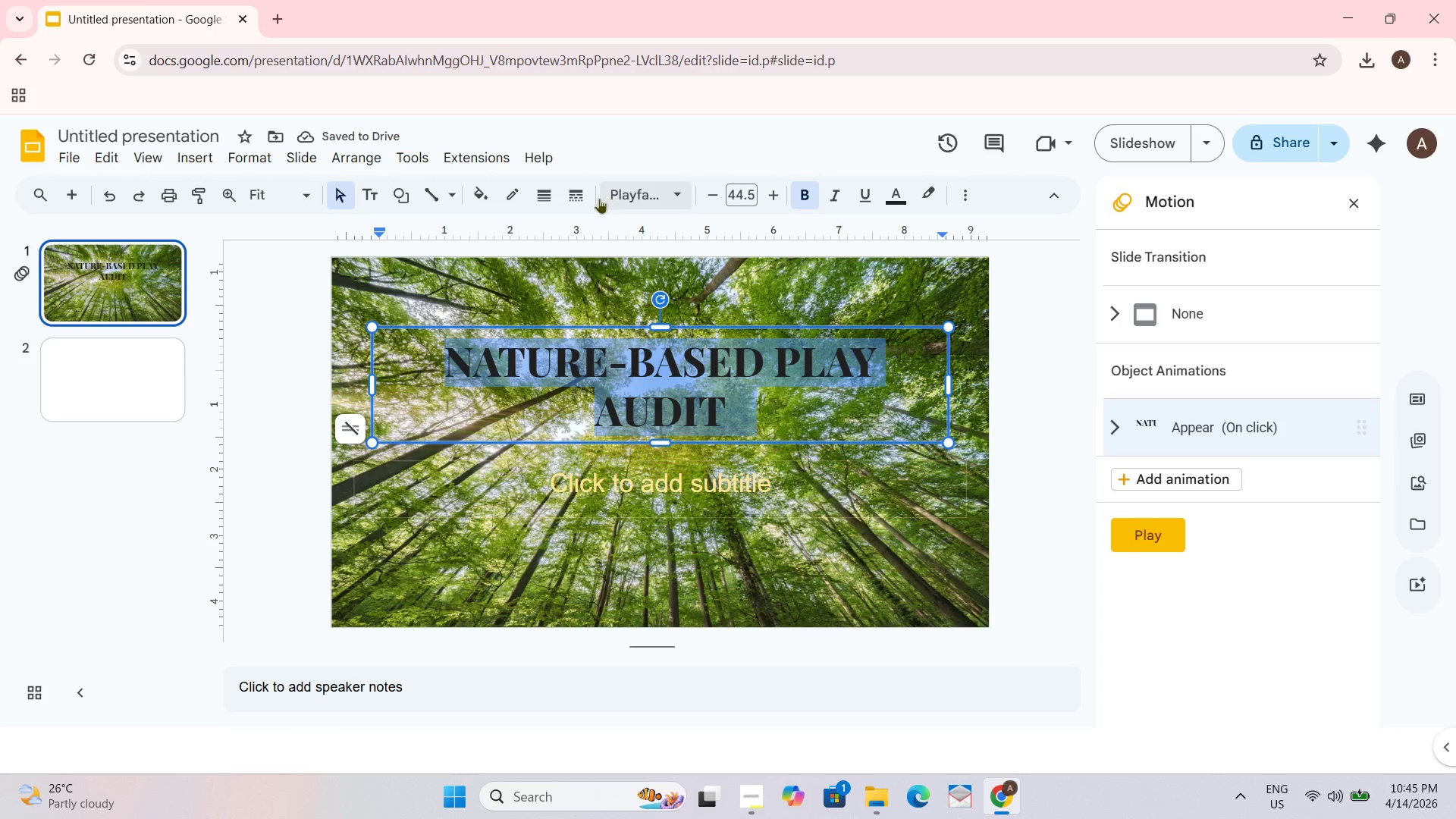 
double_click([522, 198])
 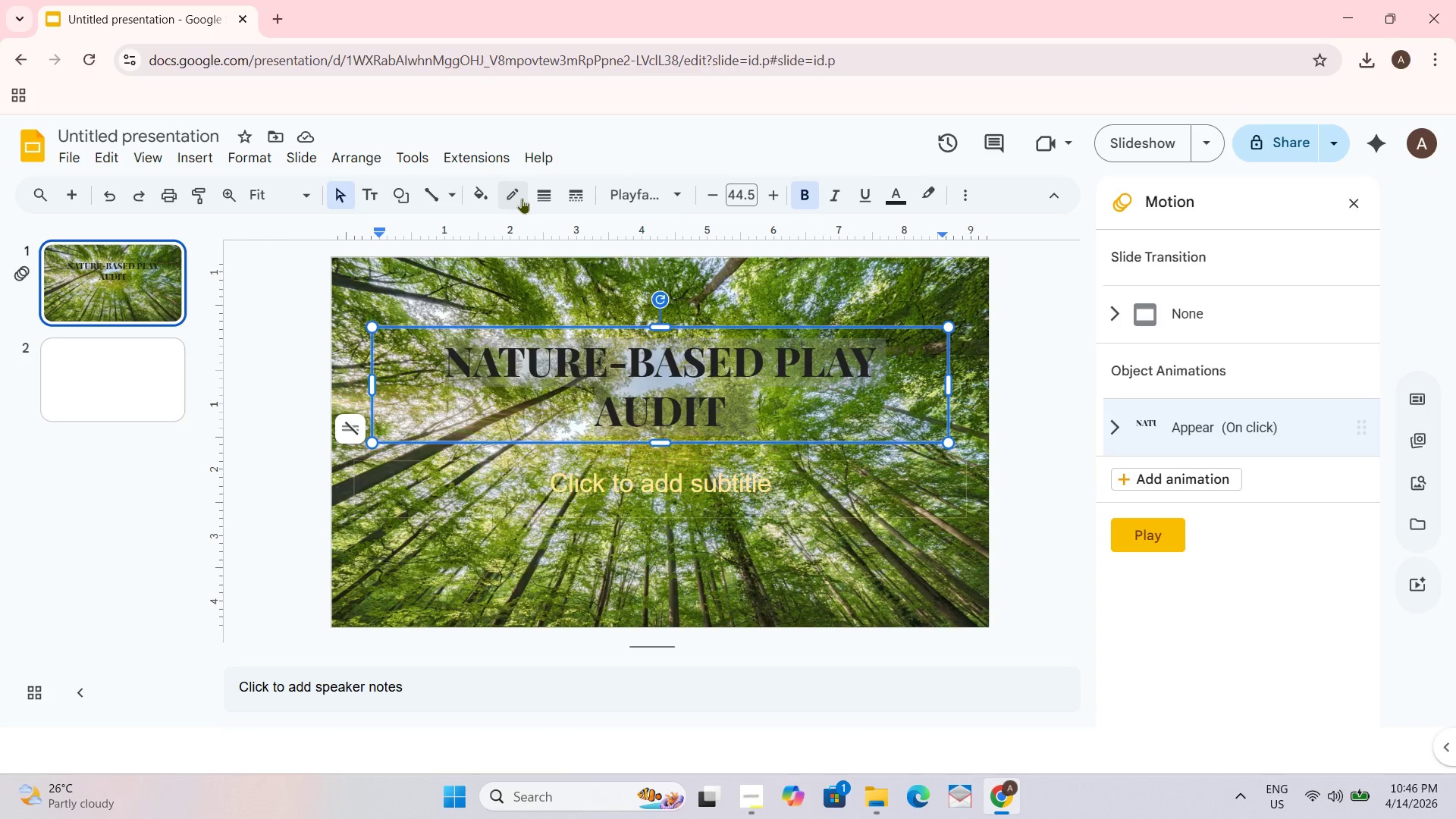 
left_click([522, 198])
 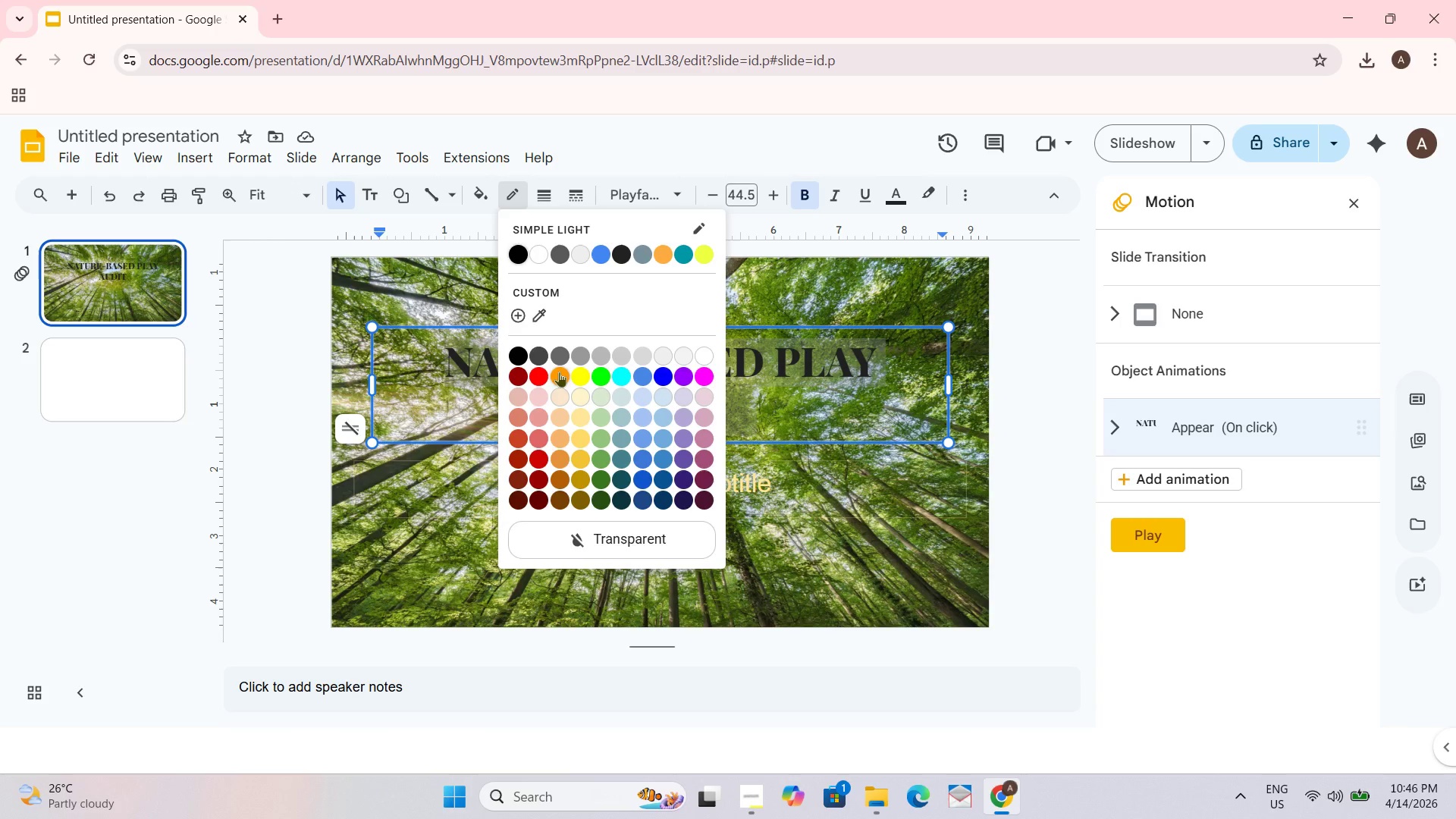 
left_click([587, 378])
 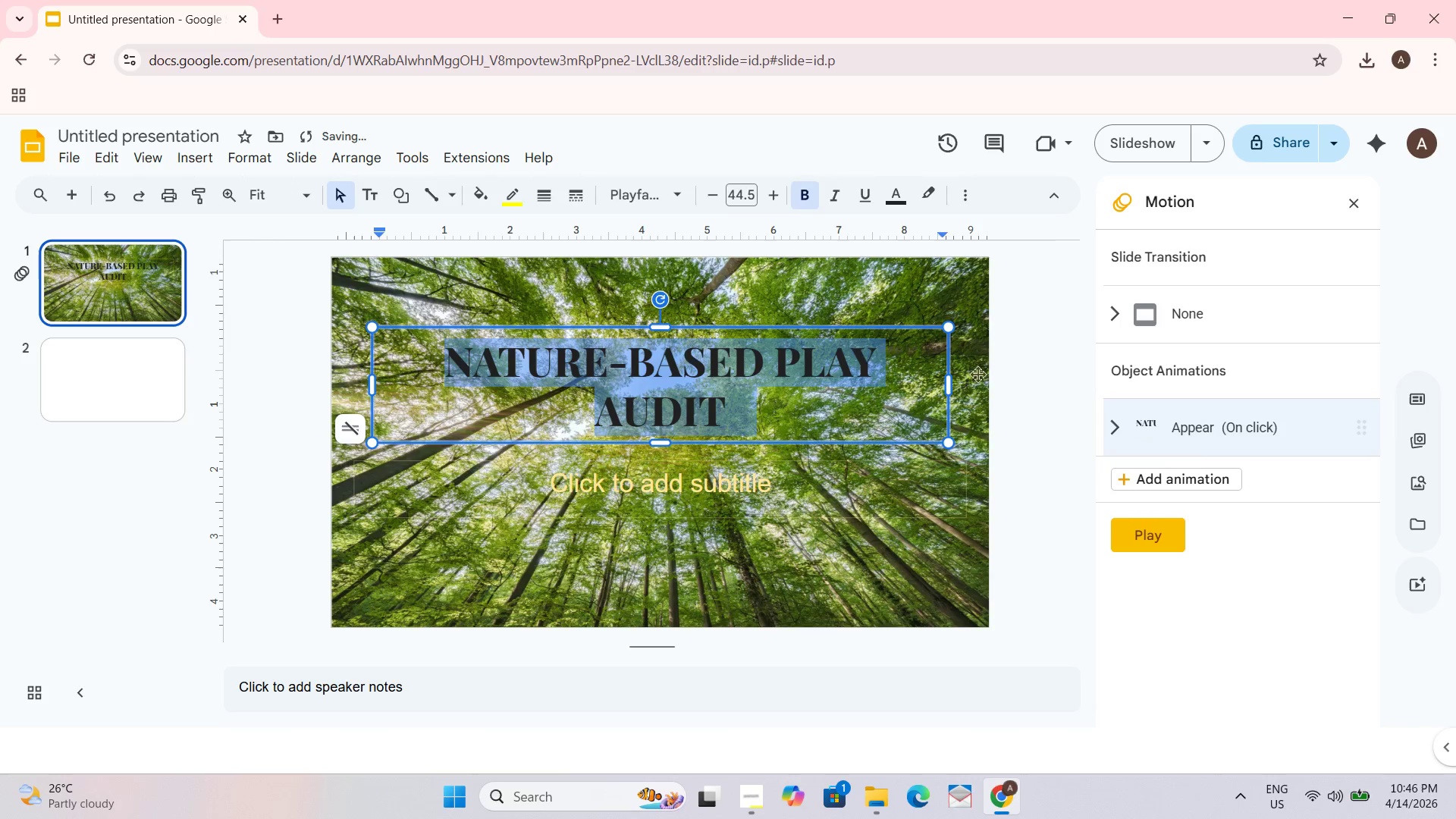 
left_click([1067, 374])
 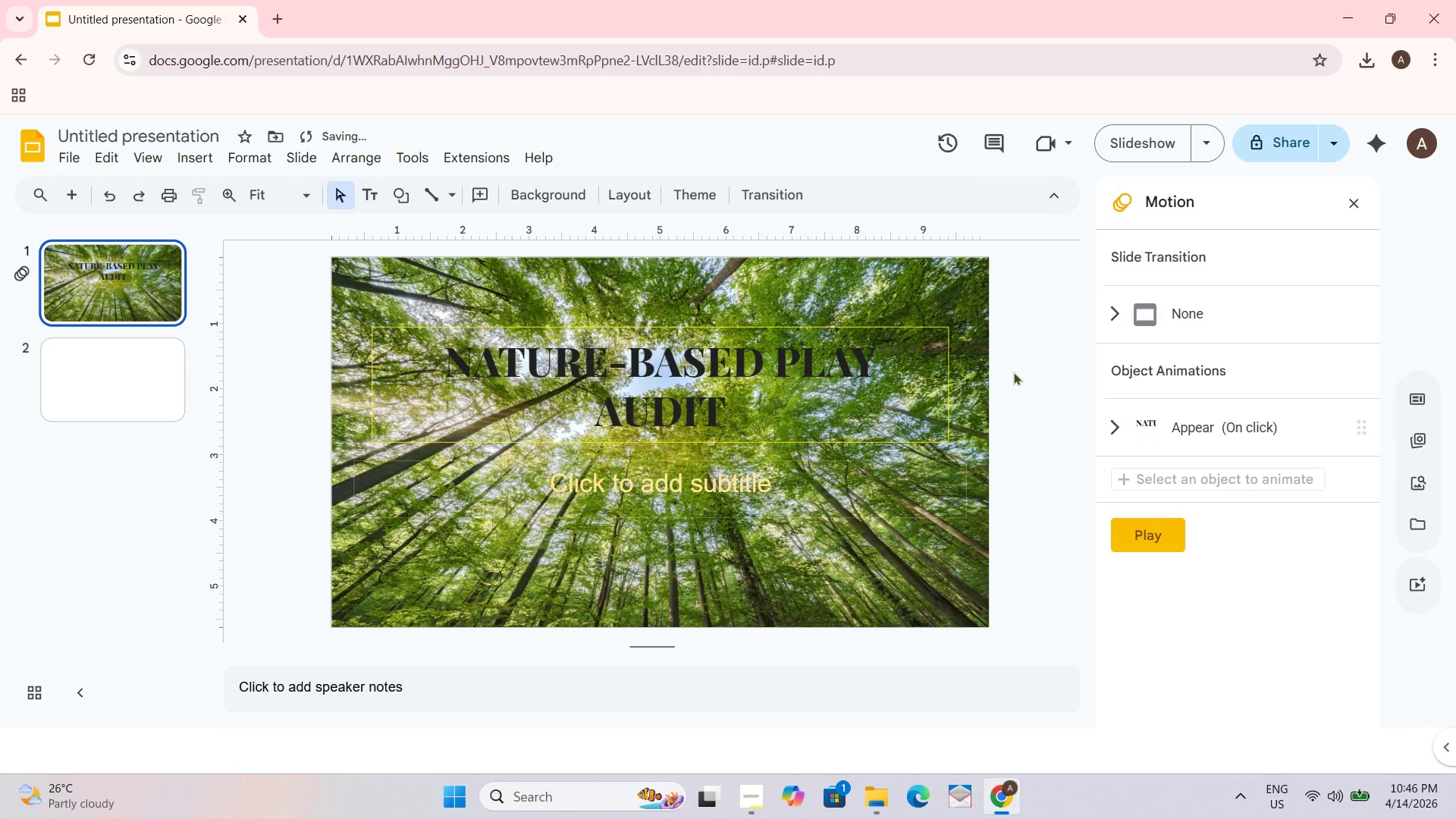 
left_click([1013, 371])
 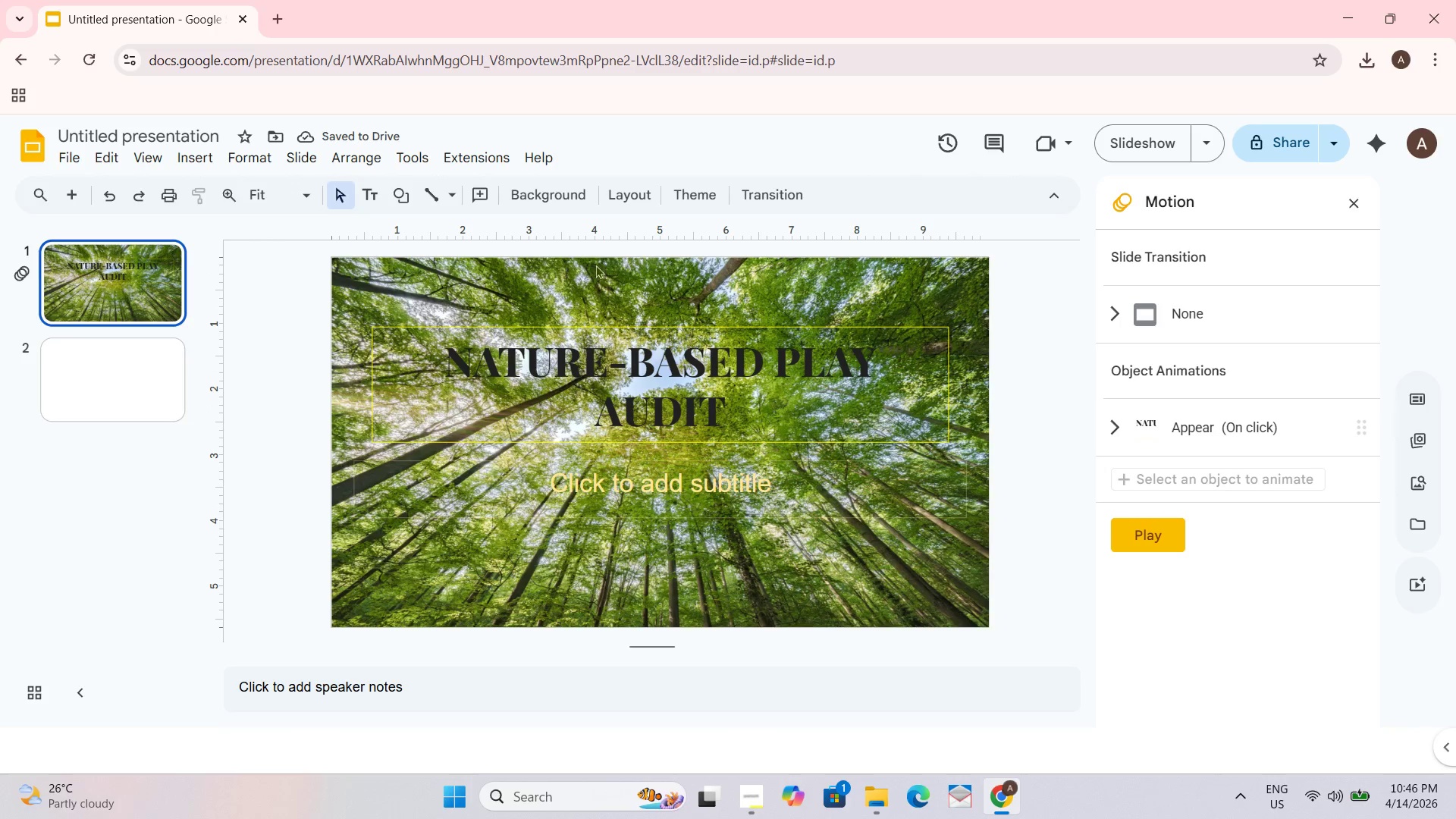 
left_click([466, 323])
 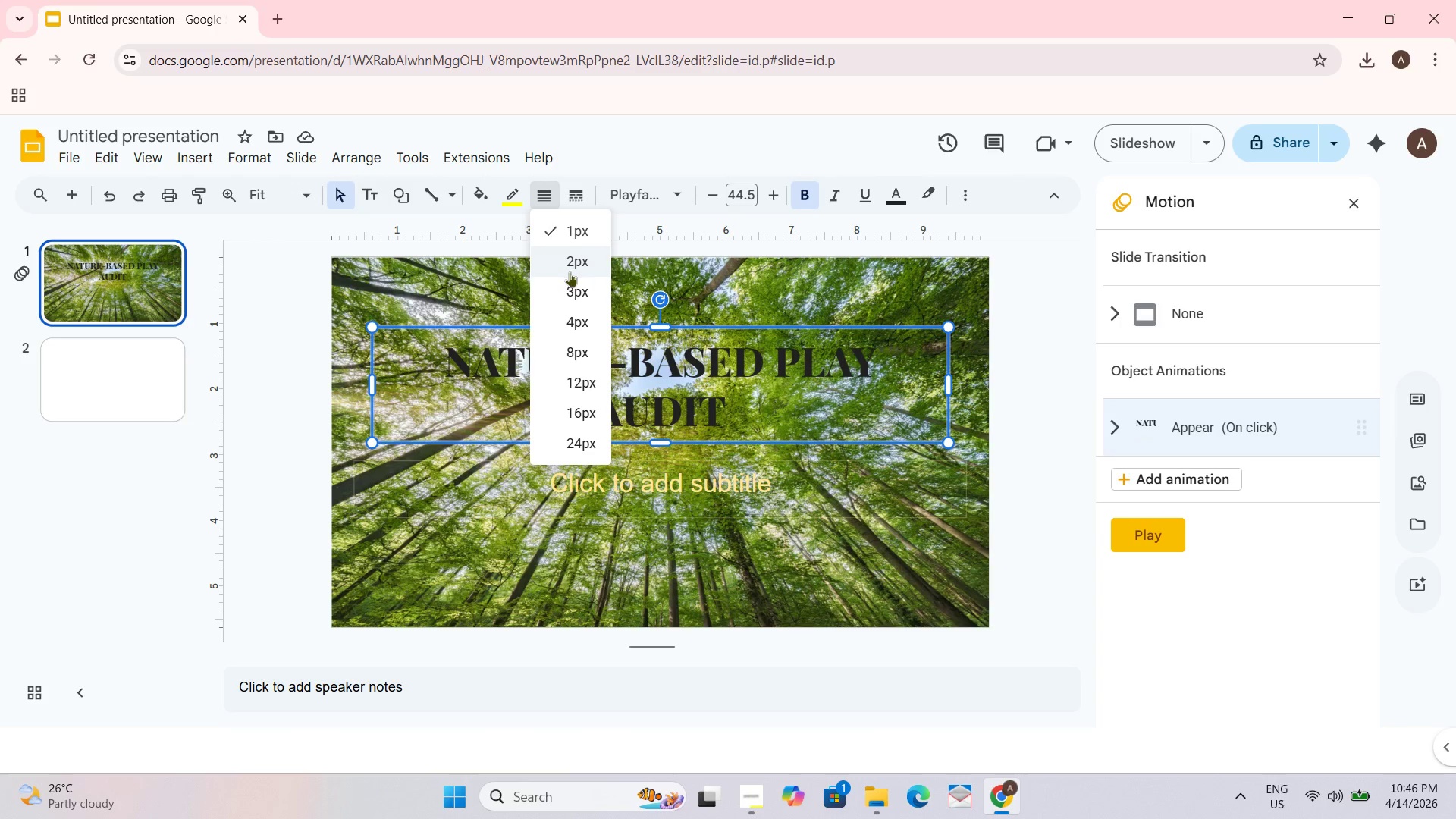 
left_click([569, 256])
 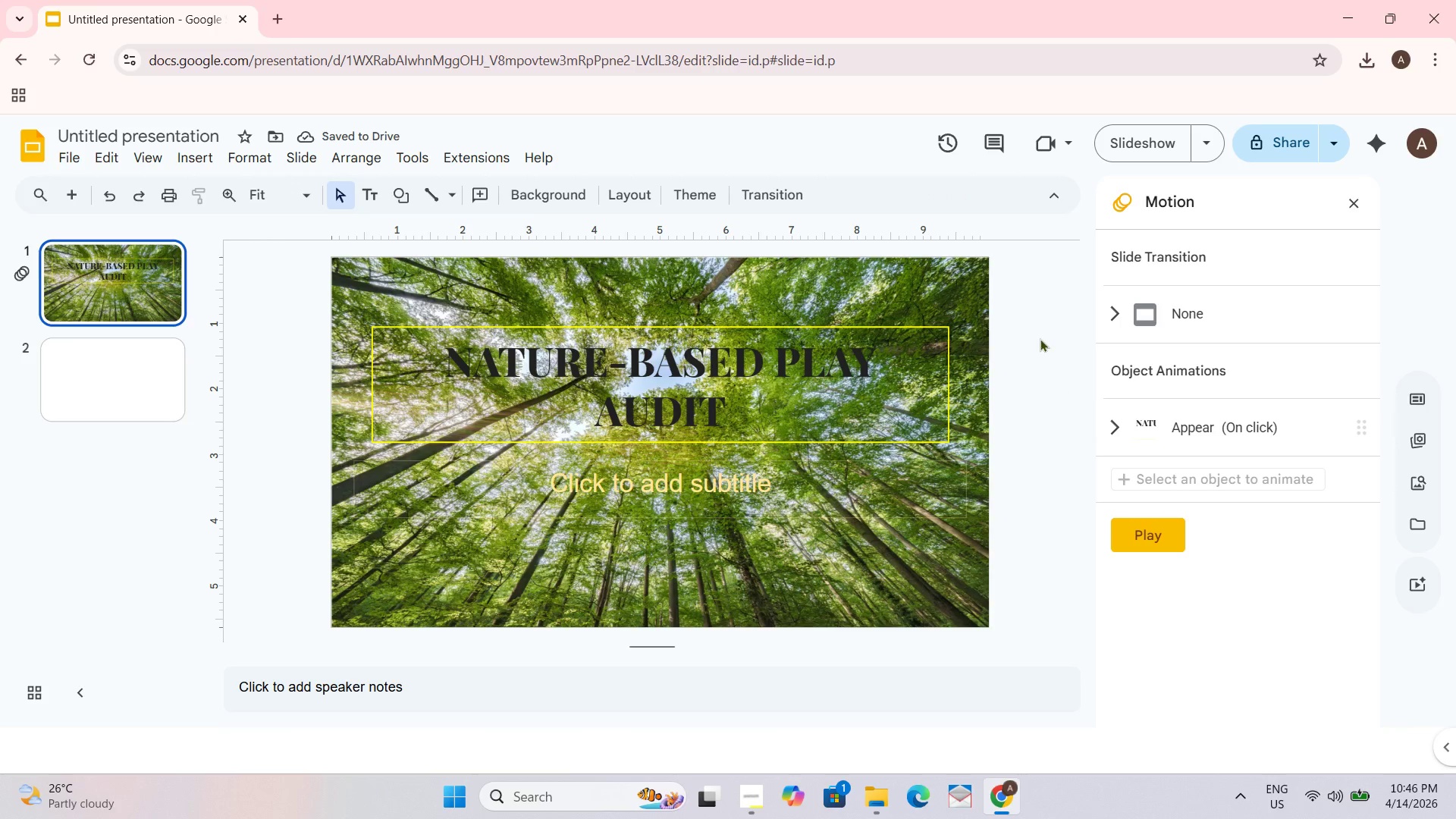 
left_click([749, 366])
 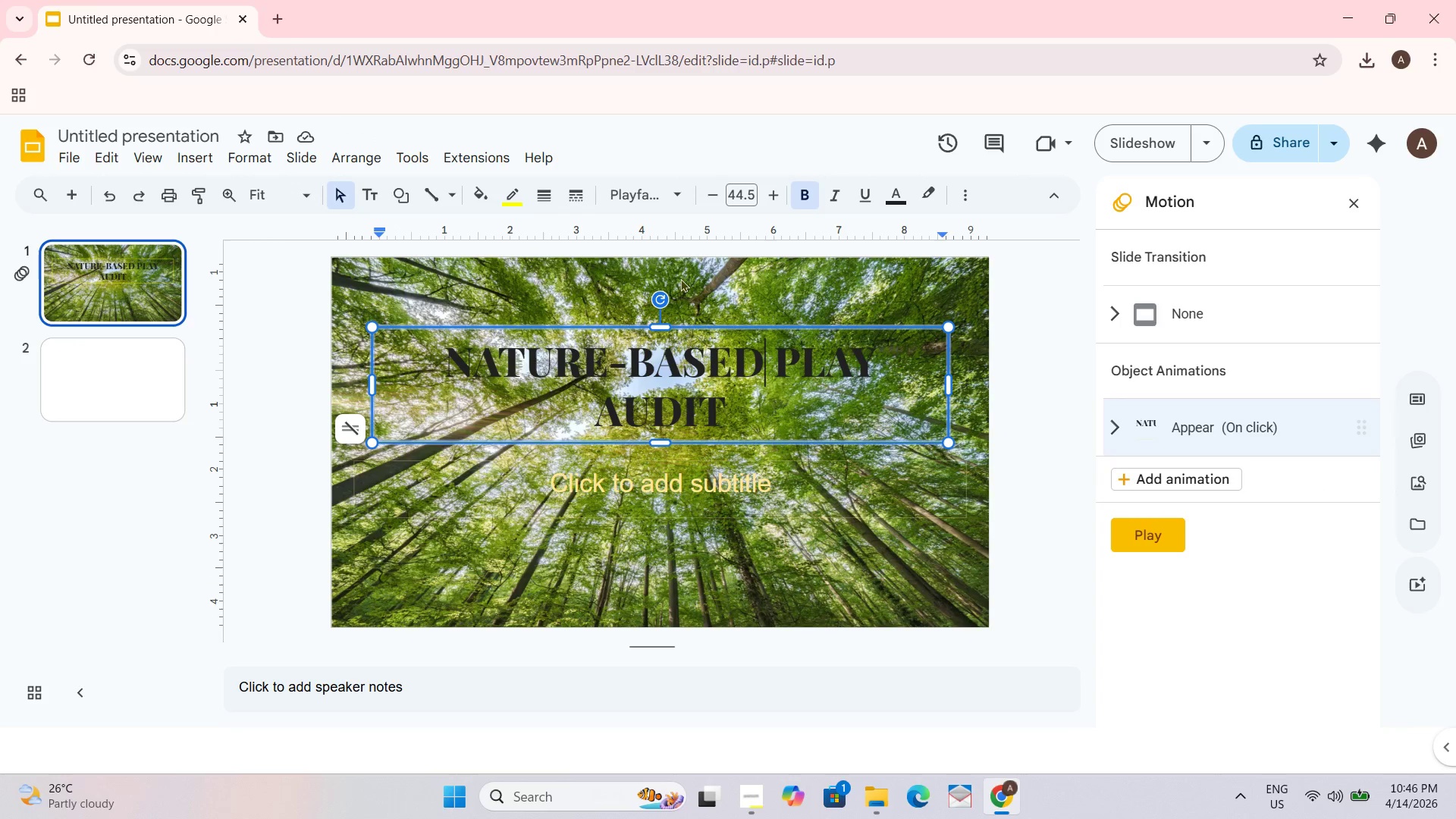 
left_click([672, 352])
 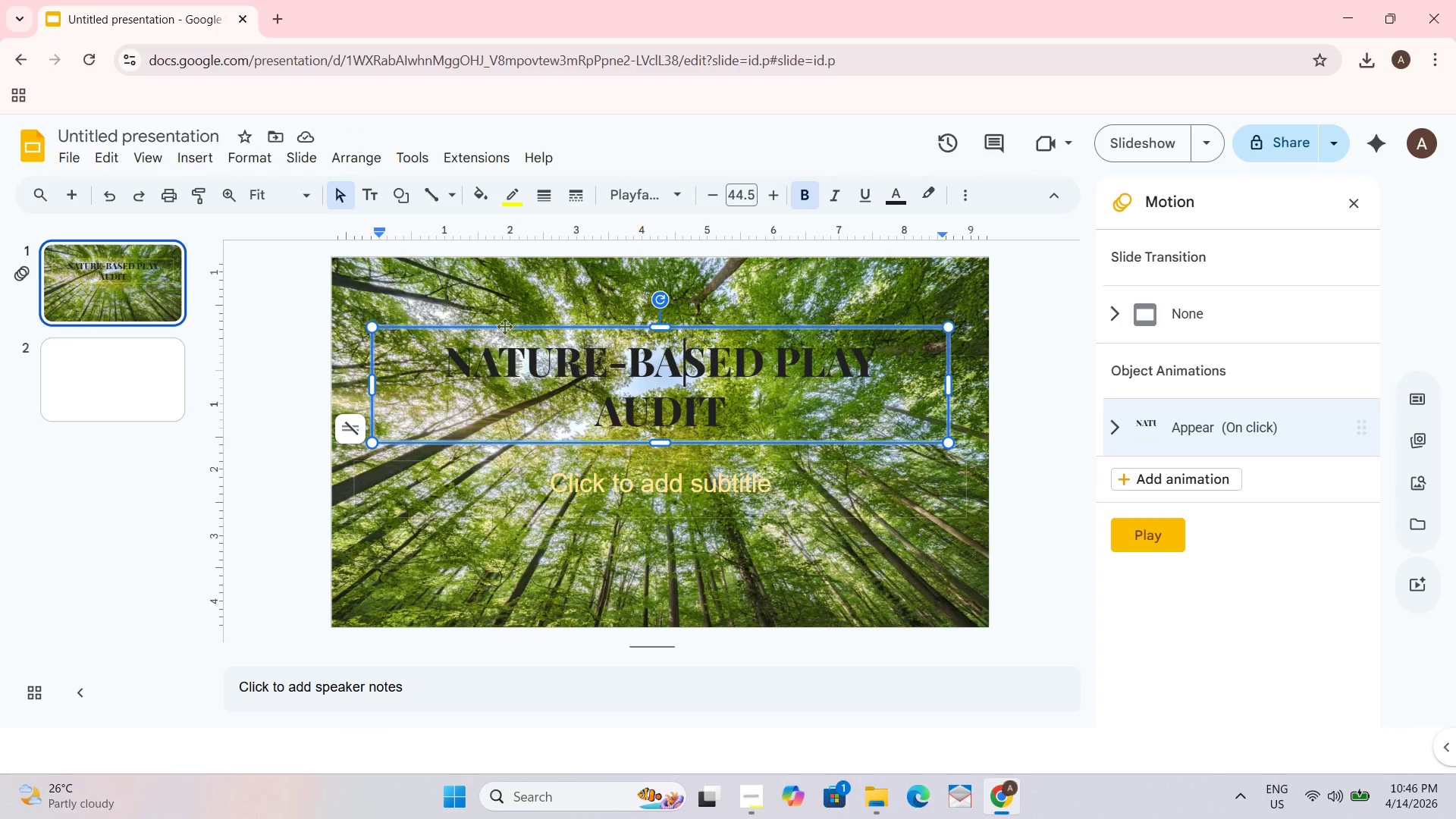 
left_click([498, 328])
 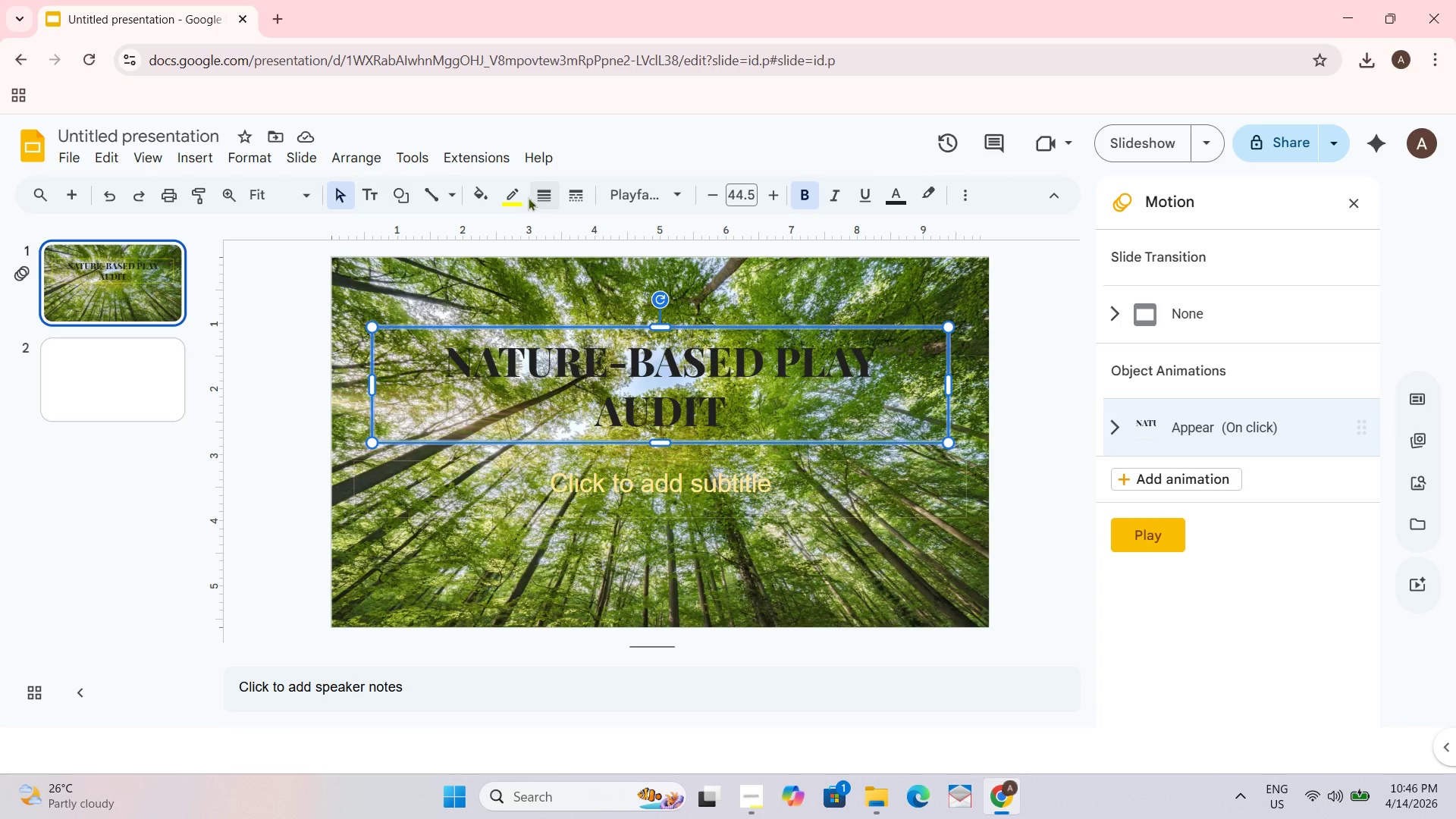 
left_click([514, 200])
 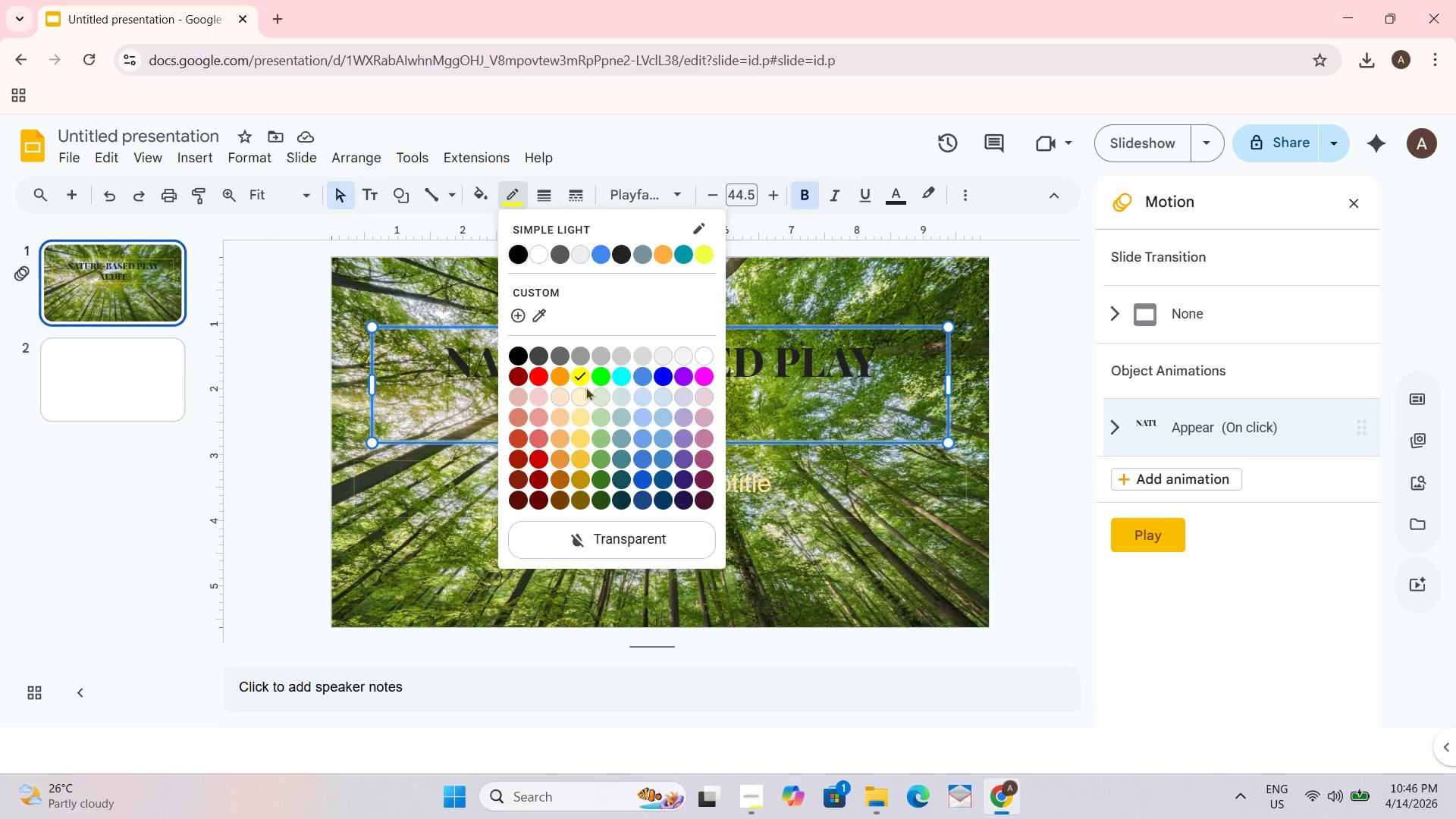 
left_click([584, 395])
 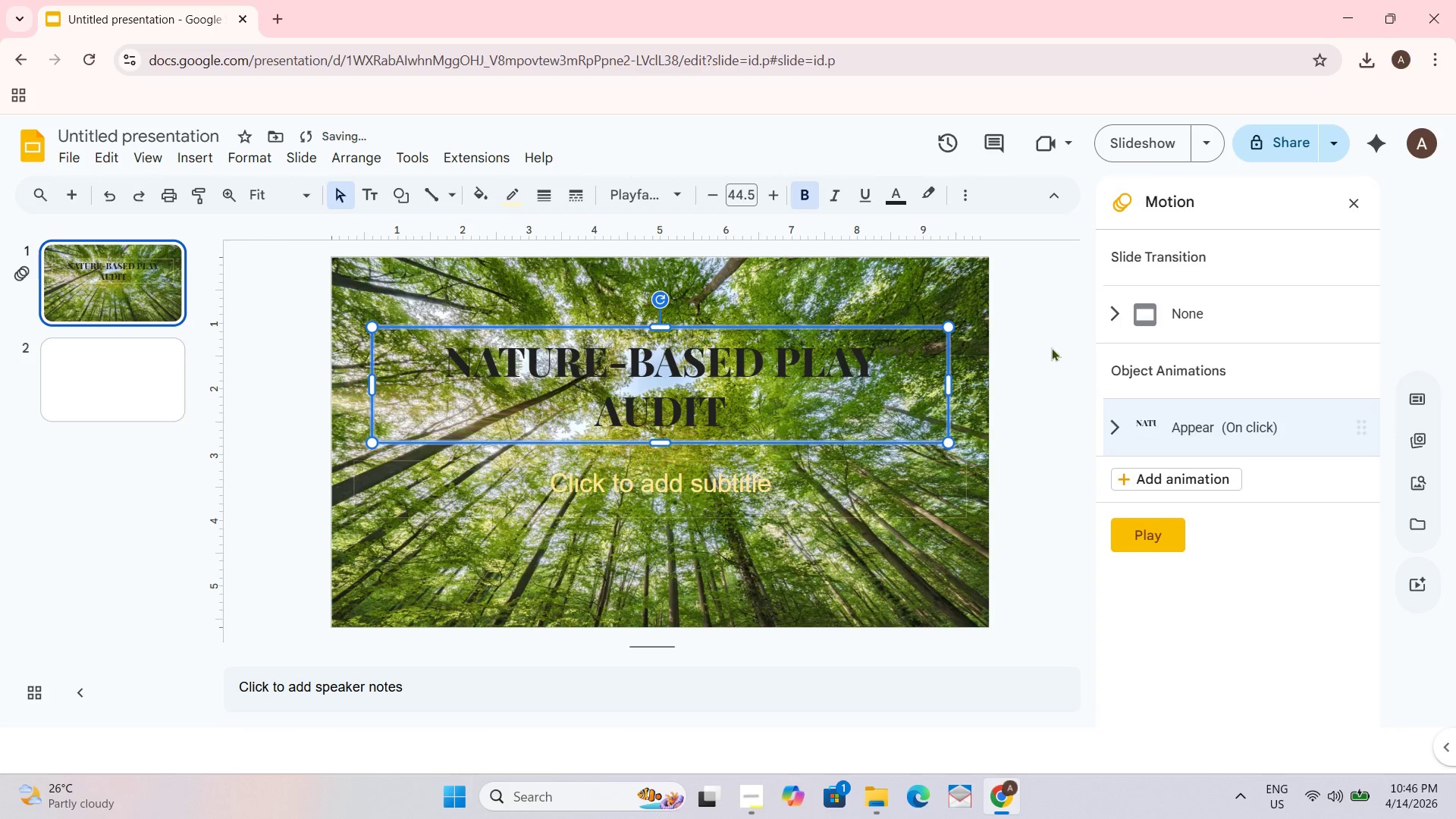 
left_click_drag(start_coordinate=[1071, 344], to_coordinate=[1063, 346])
 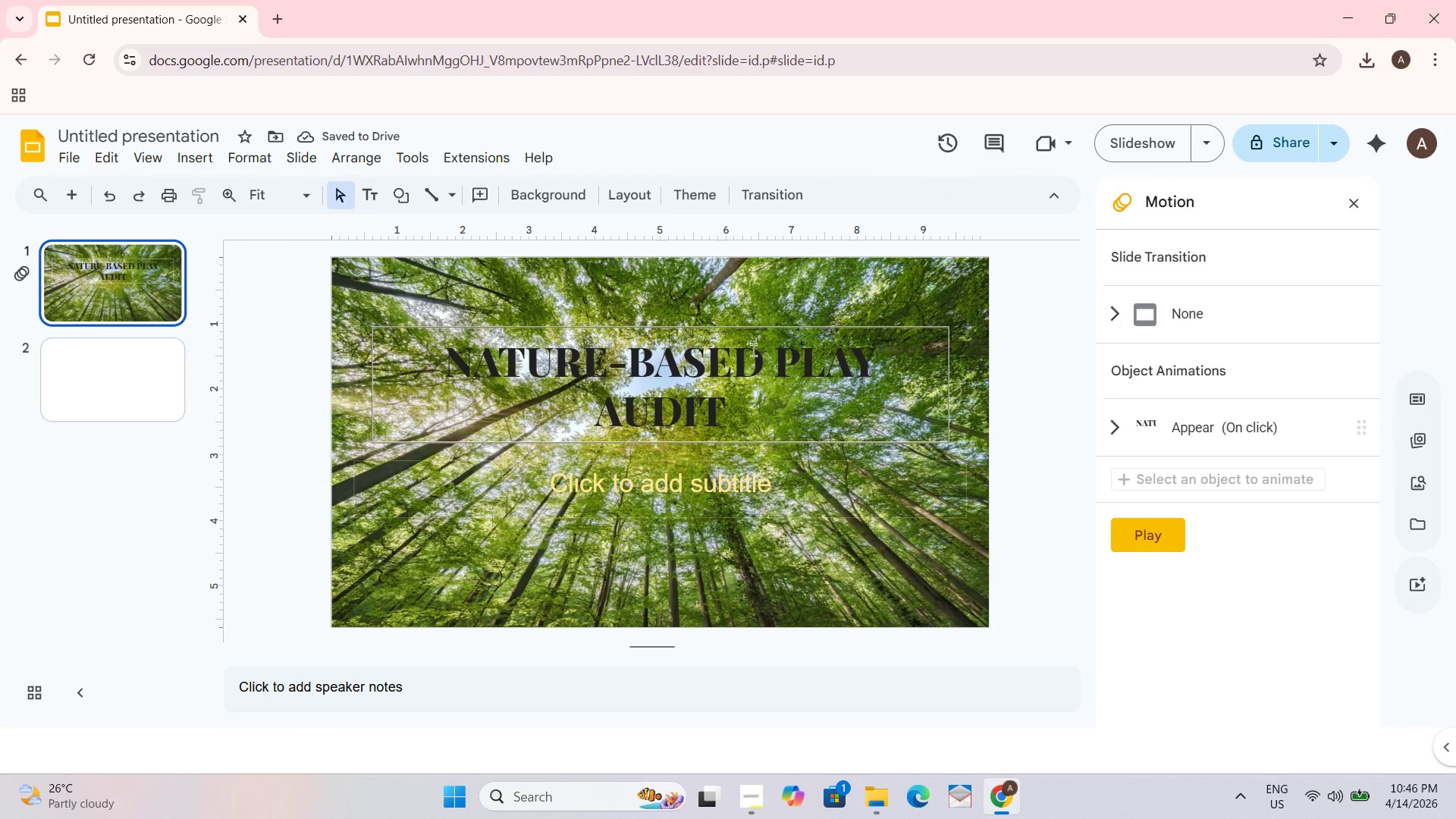 
key(Control+A)
 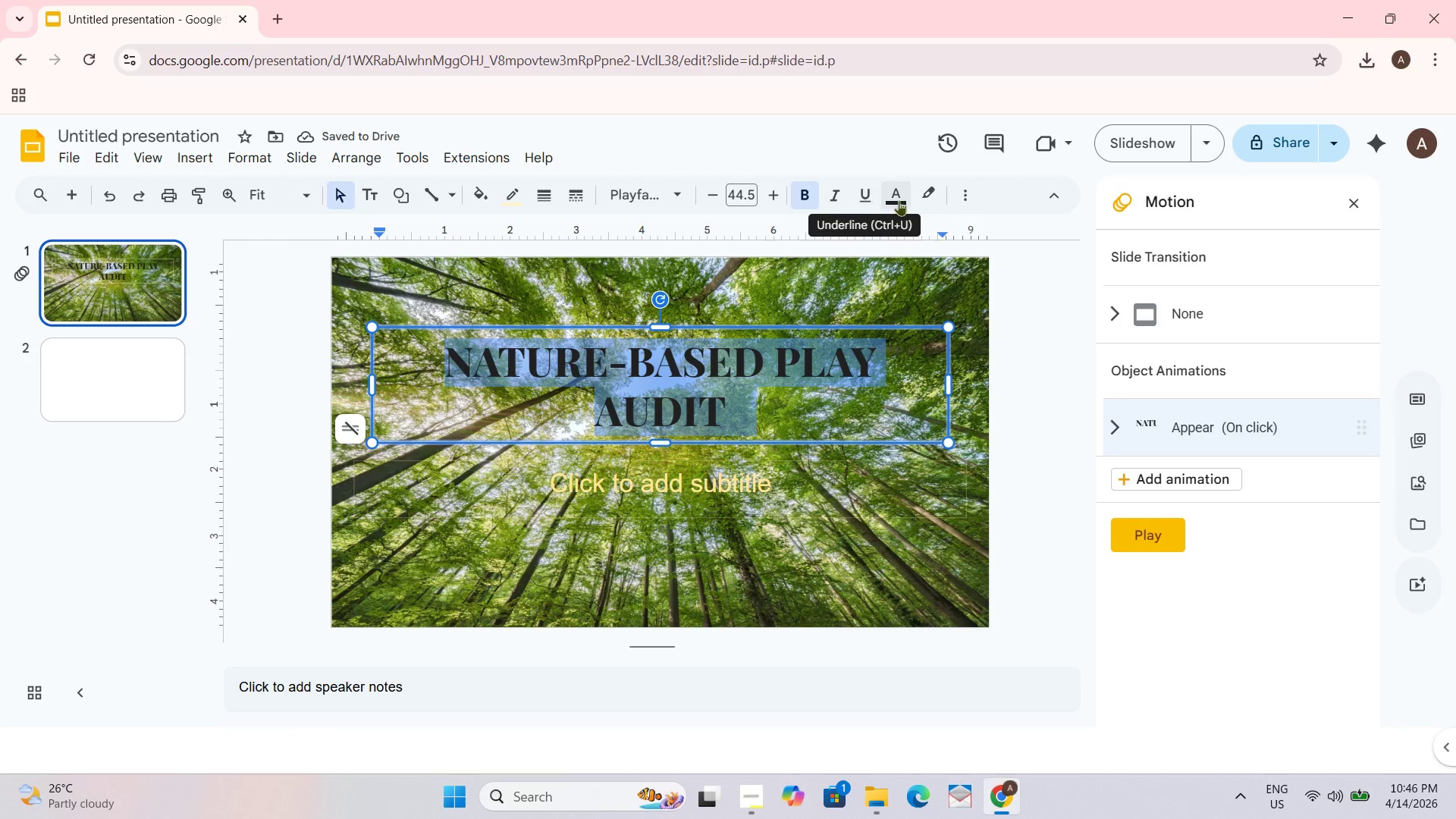 
left_click([902, 200])
 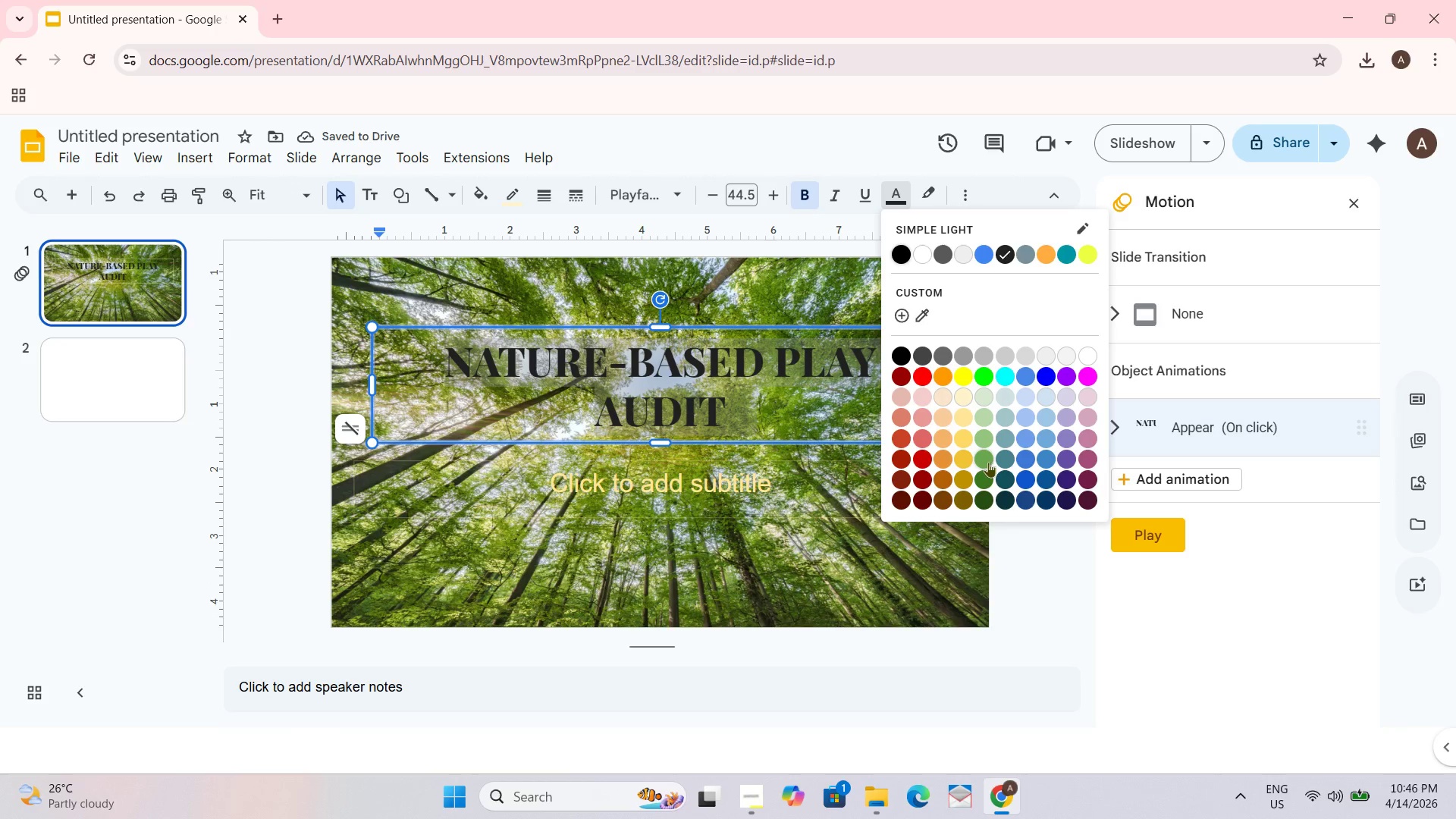 
mouse_move([1006, 464])
 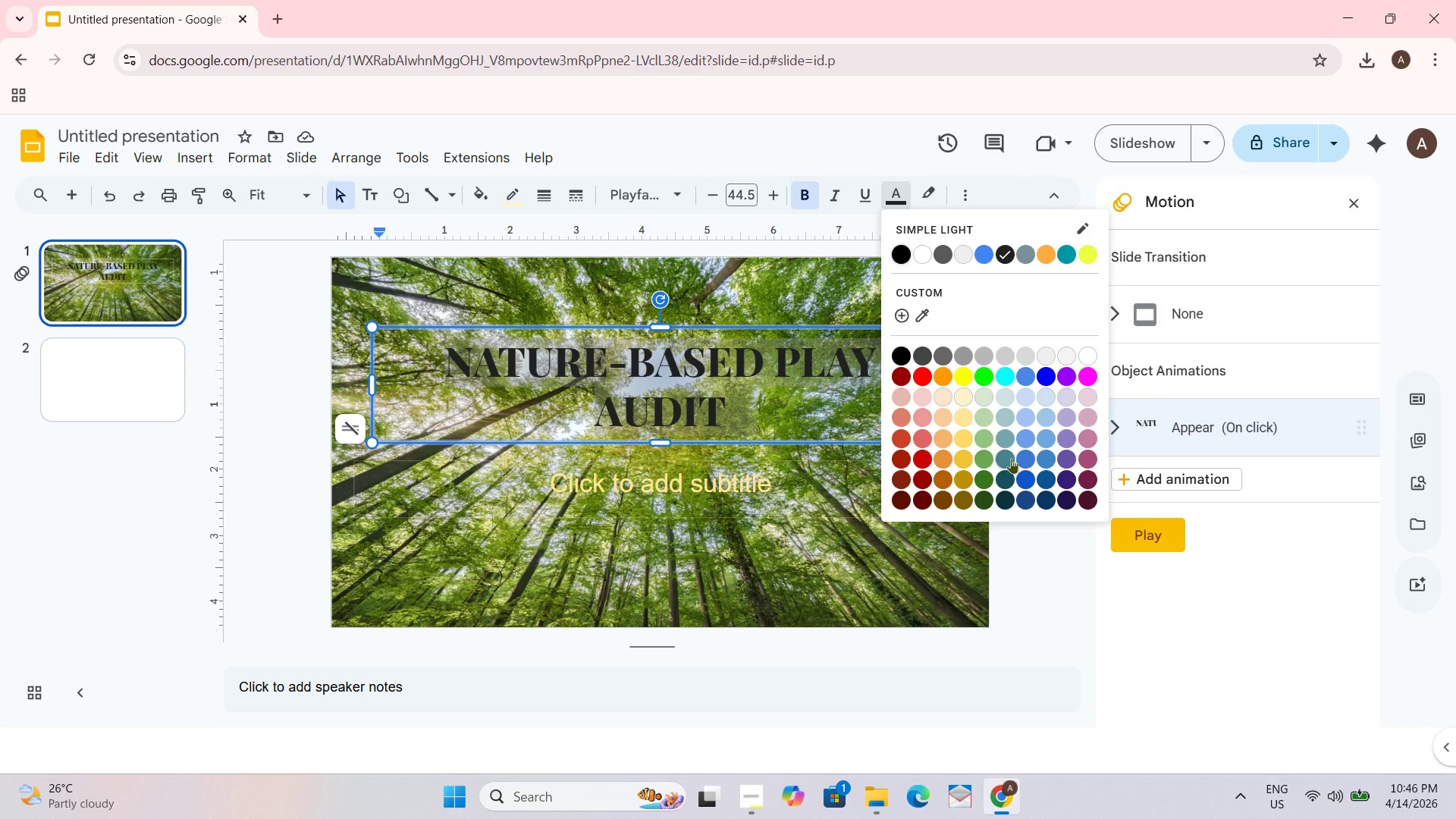 
left_click([1004, 443])
 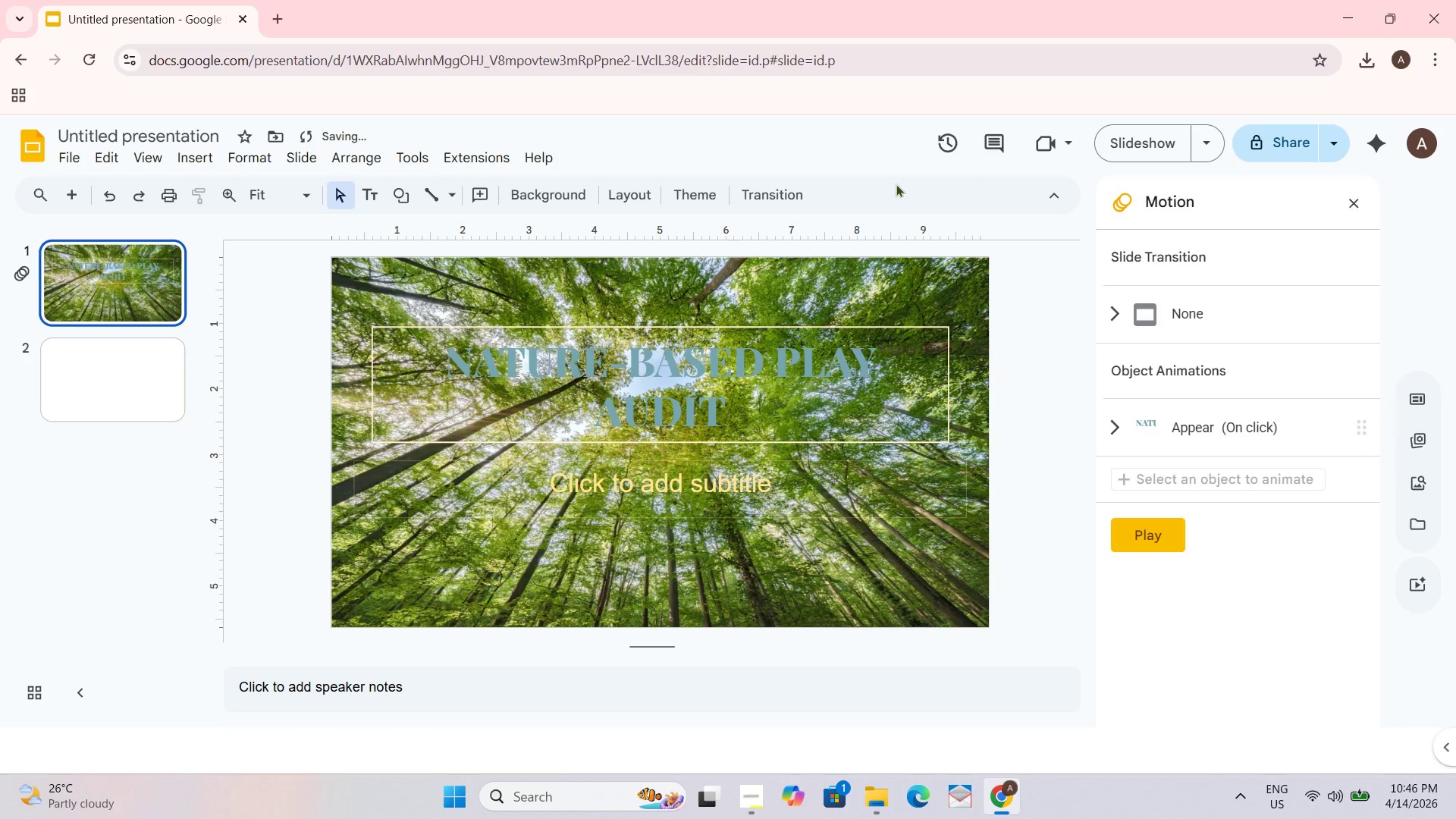 
key(Control+ControlLeft)
 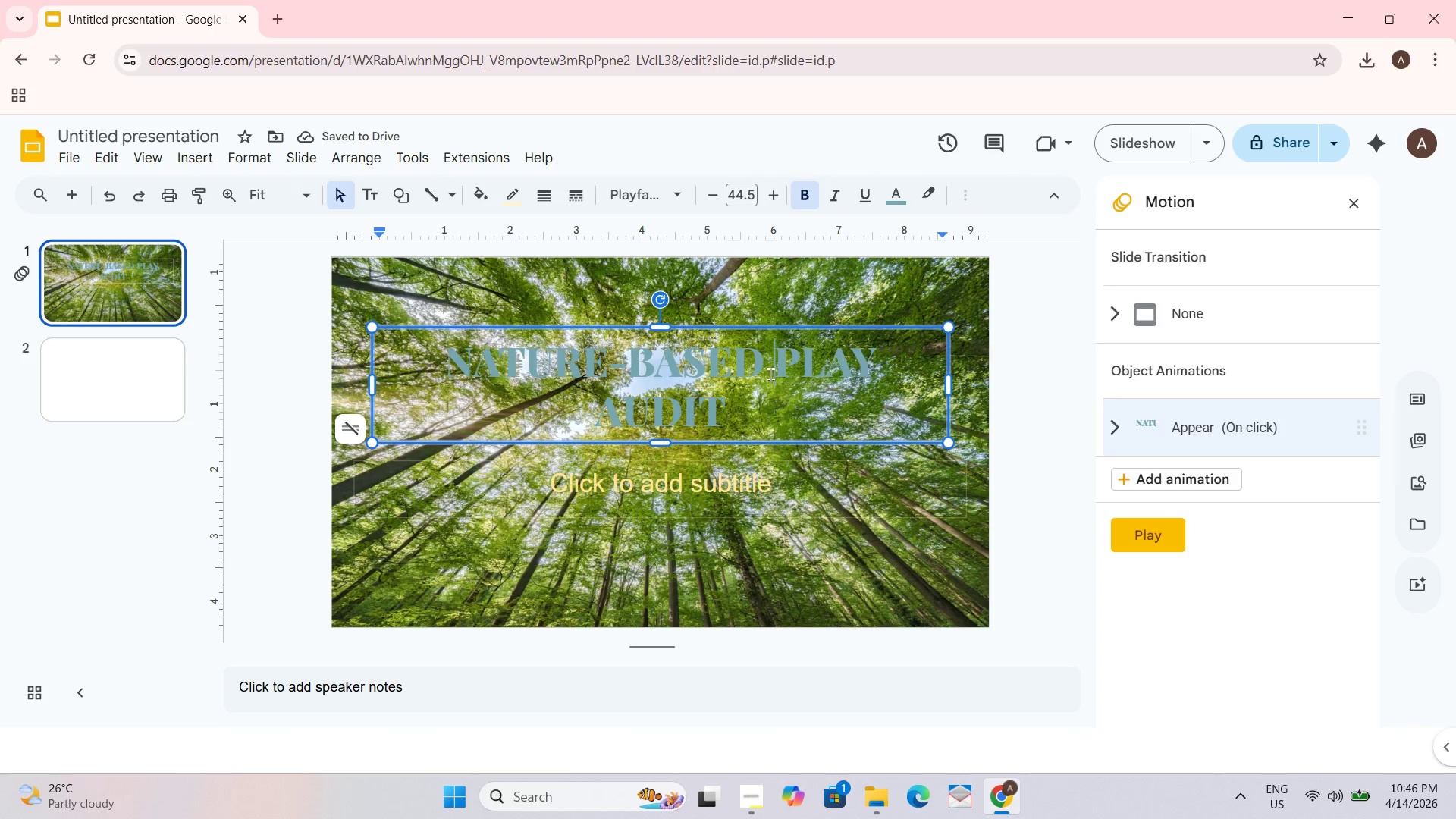 
key(Control+A)
 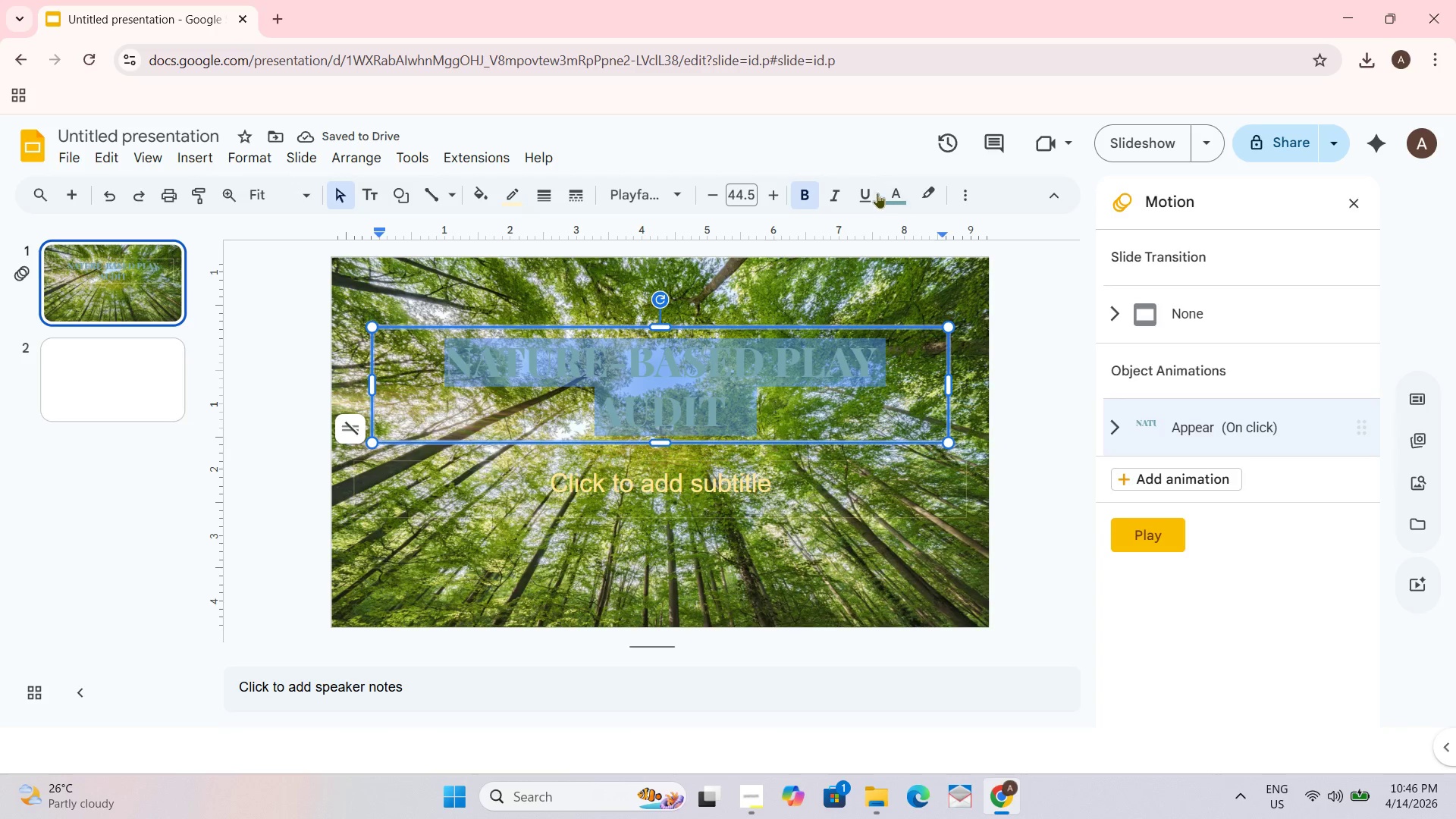 
left_click([900, 195])
 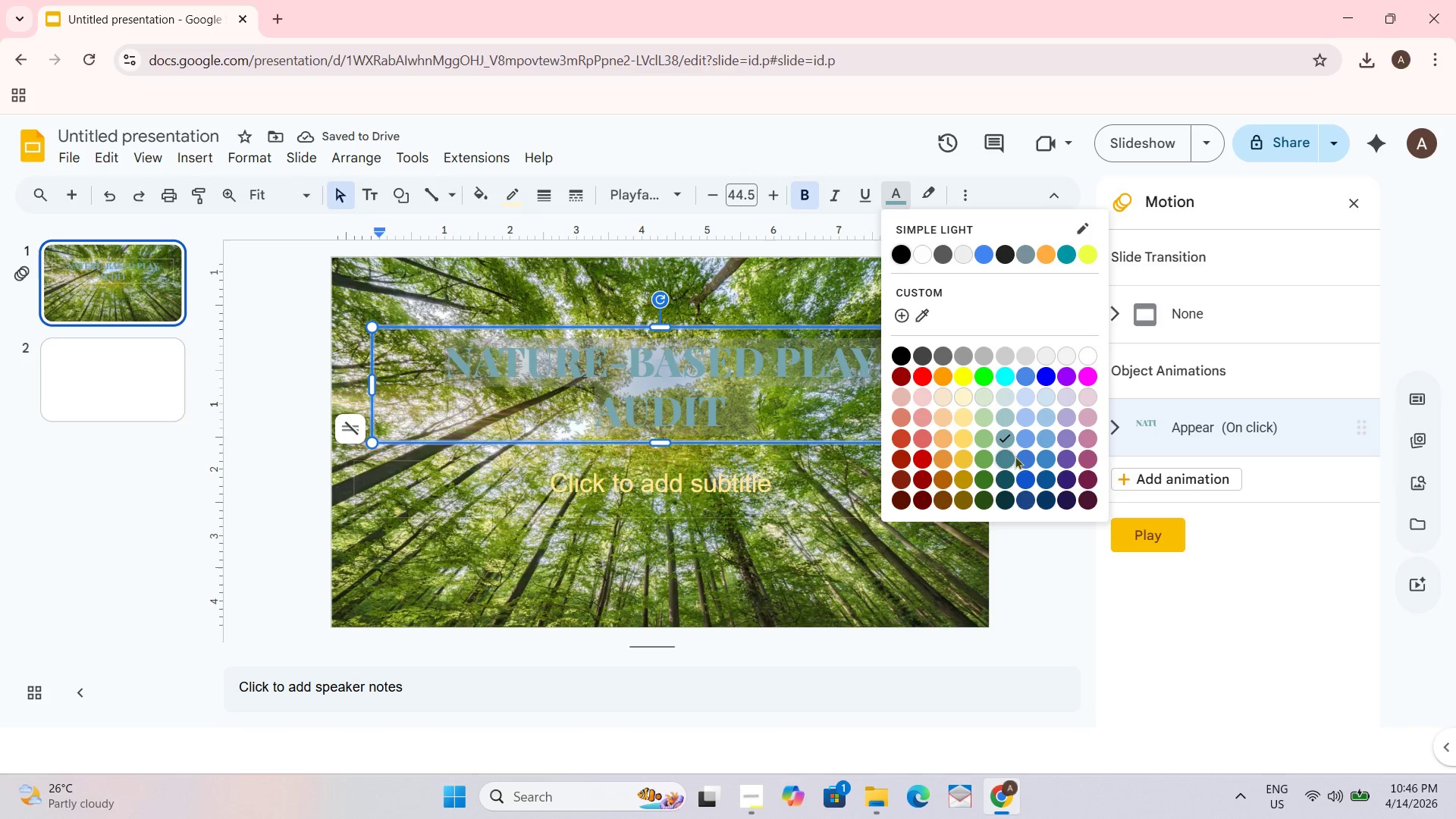 
left_click([1006, 458])
 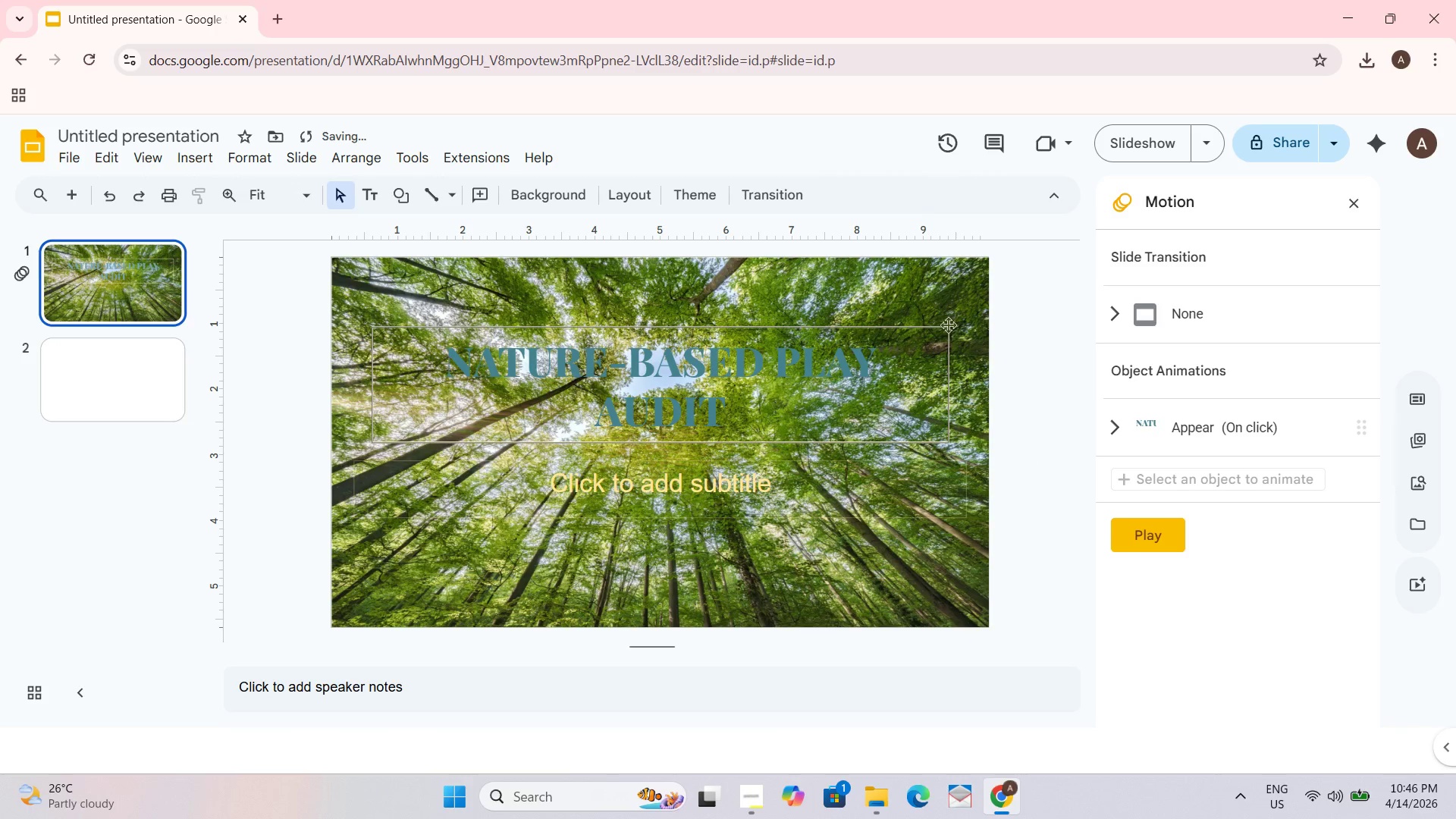 
left_click([857, 355])
 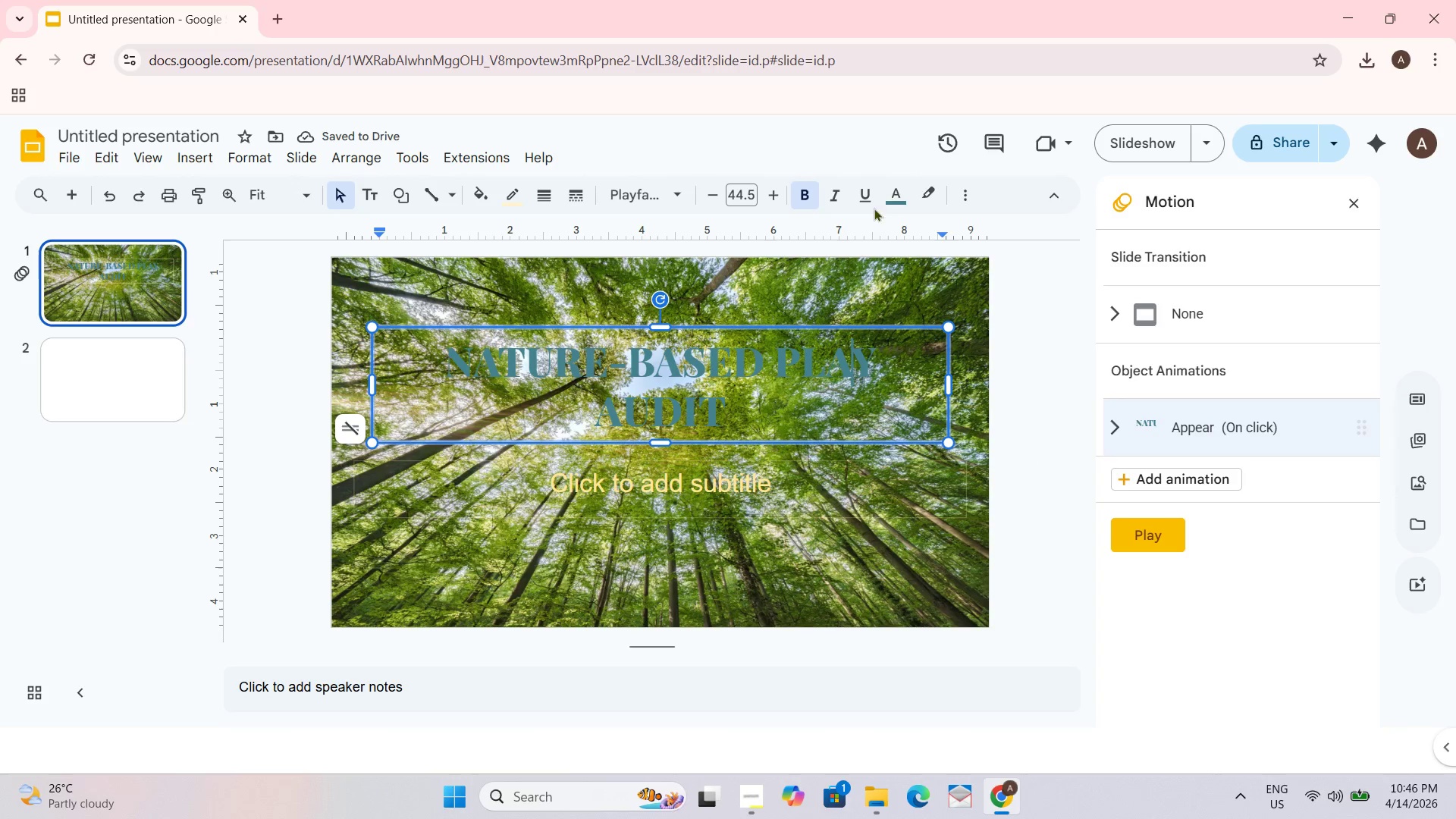 
left_click([894, 187])
 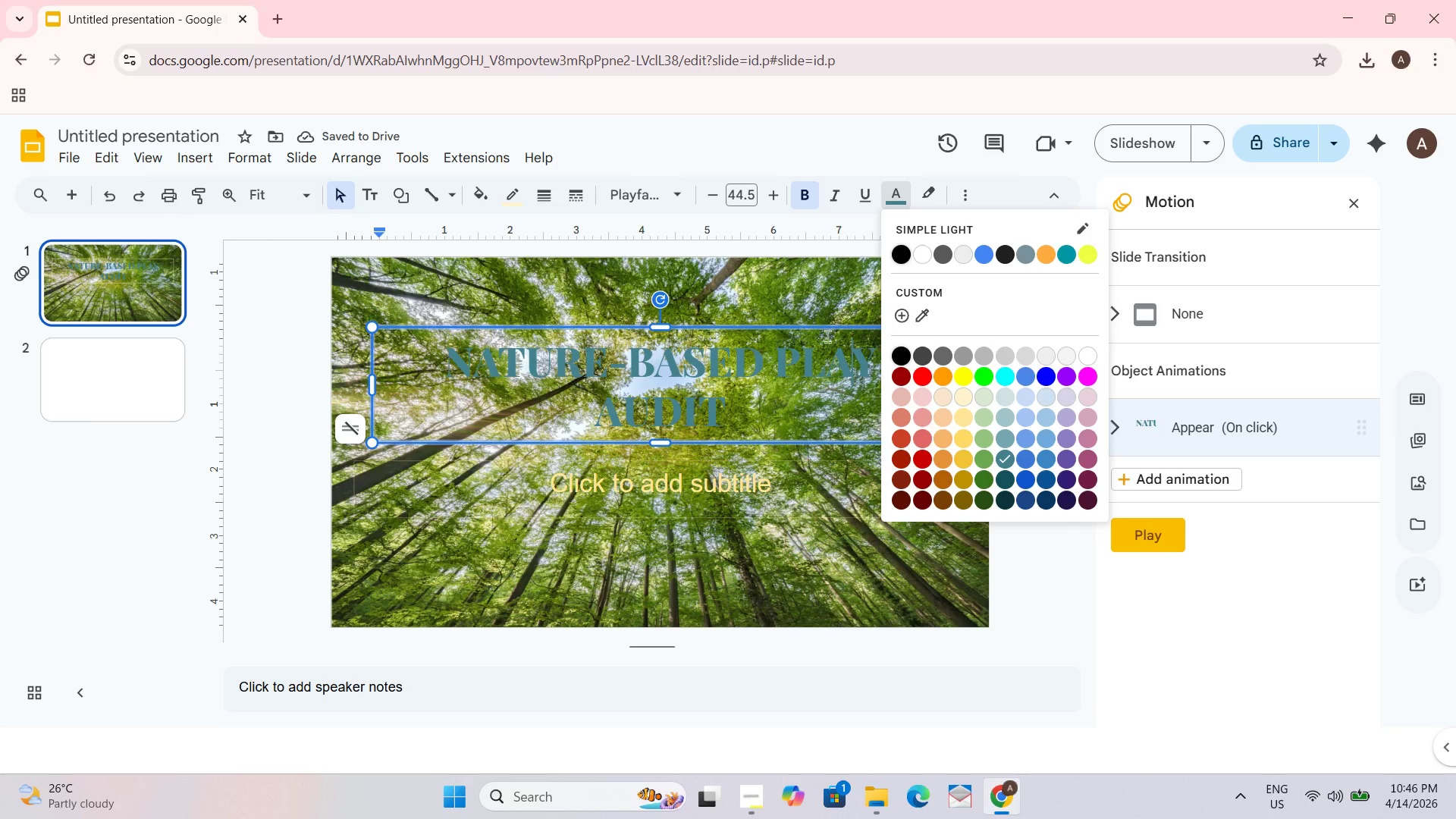 
key(Control+A)
 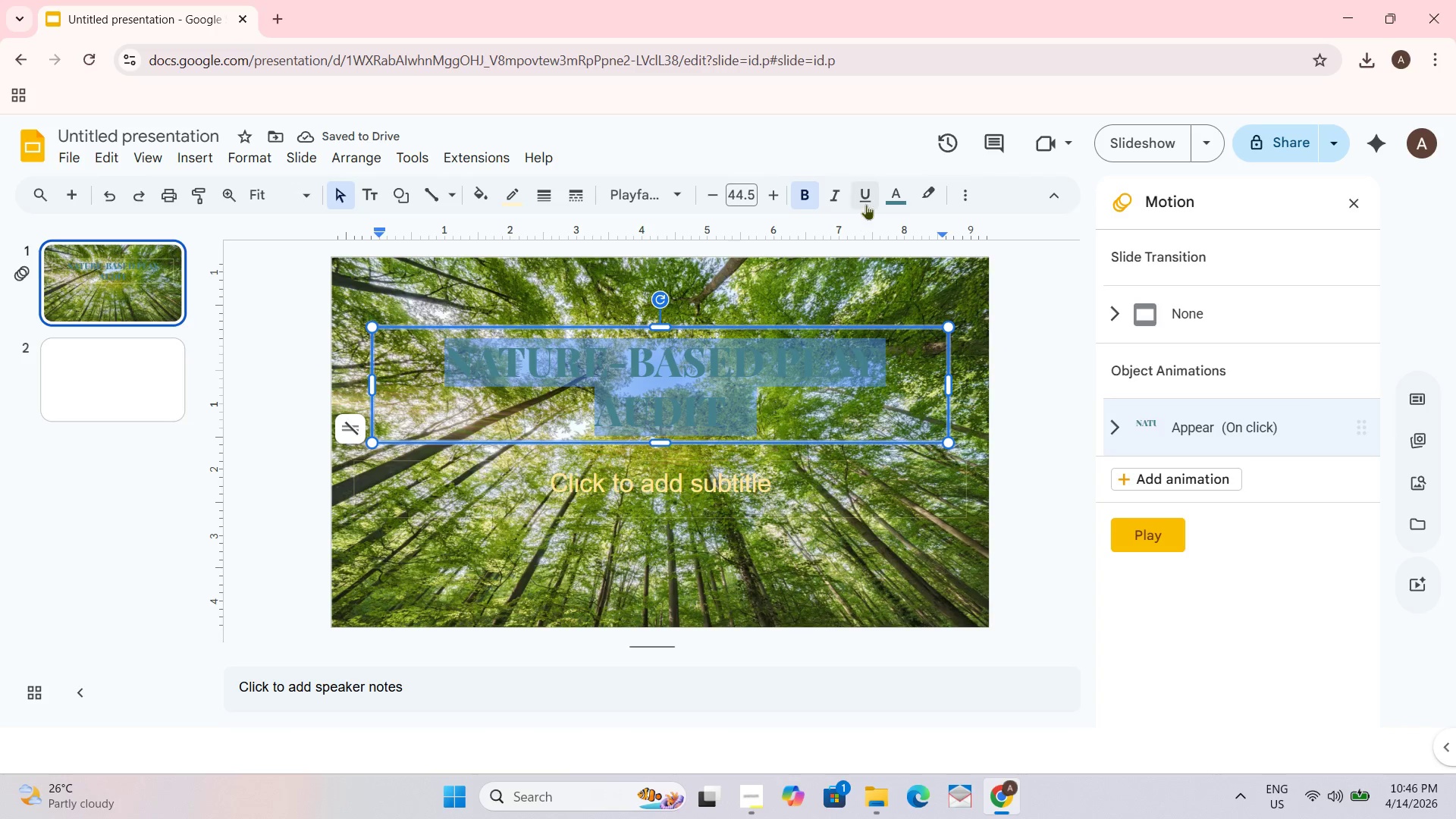 
left_click([901, 183])
 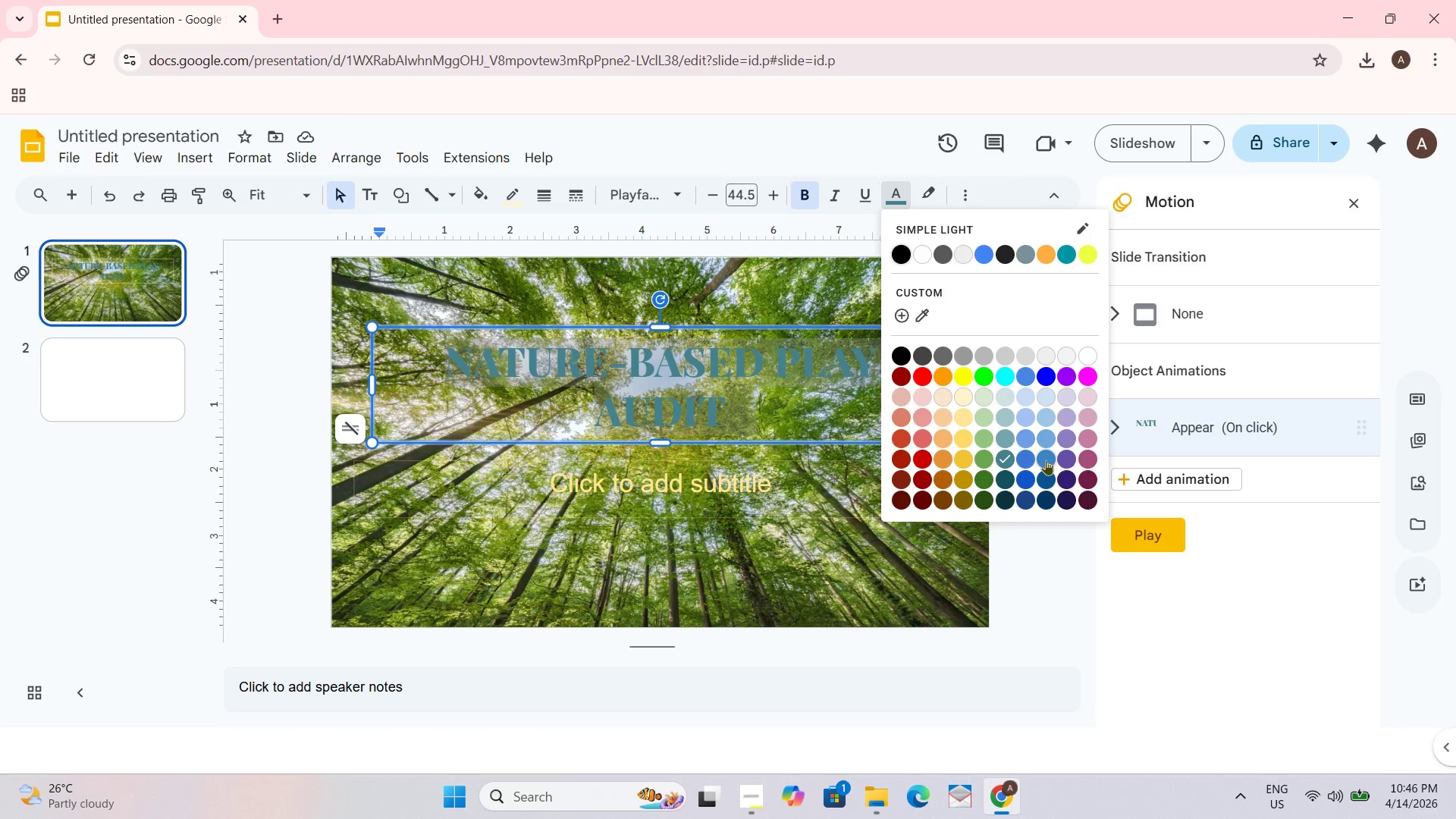 
left_click([1048, 454])
 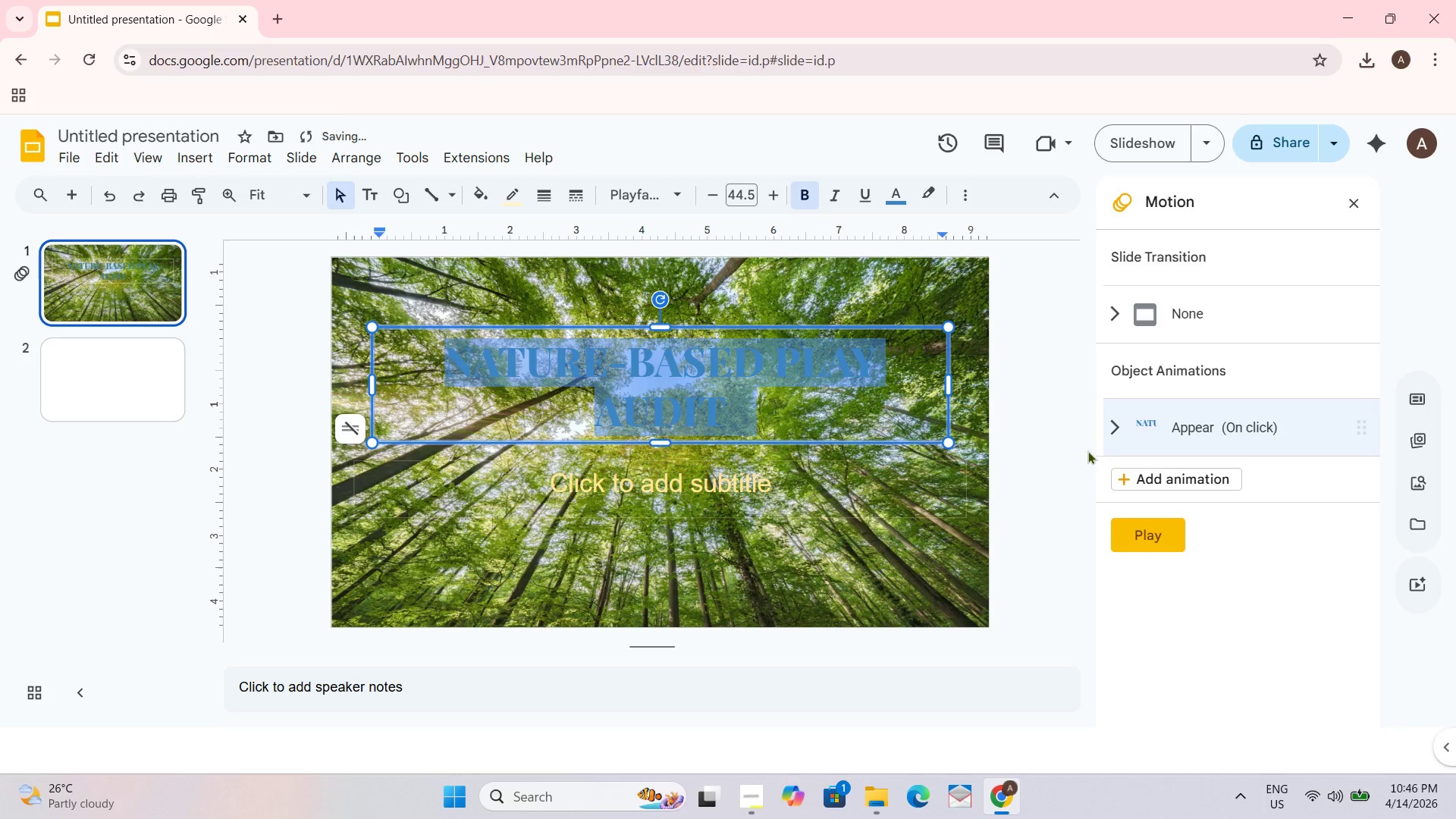 
left_click([1092, 447])
 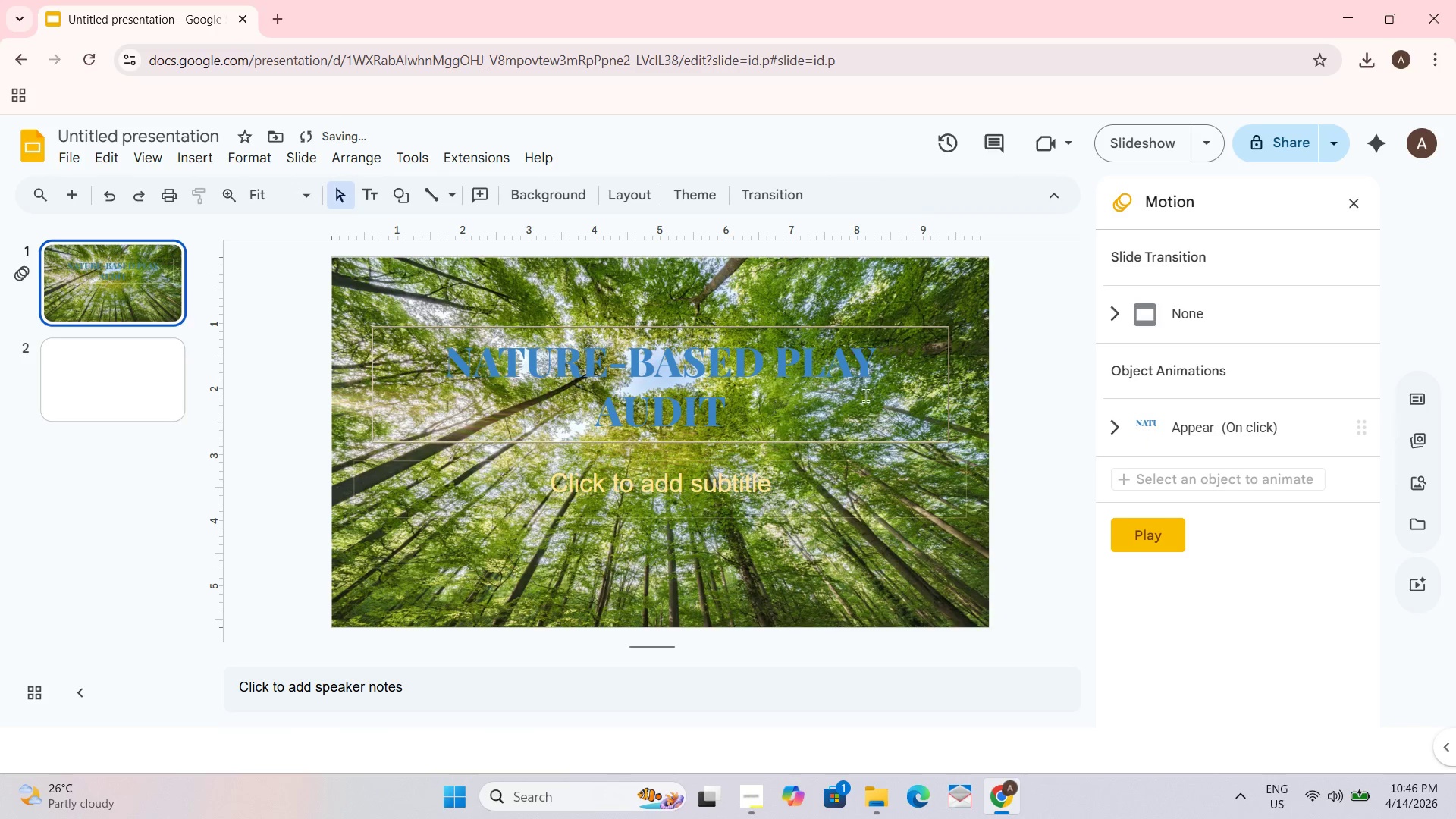 
left_click([792, 340])
 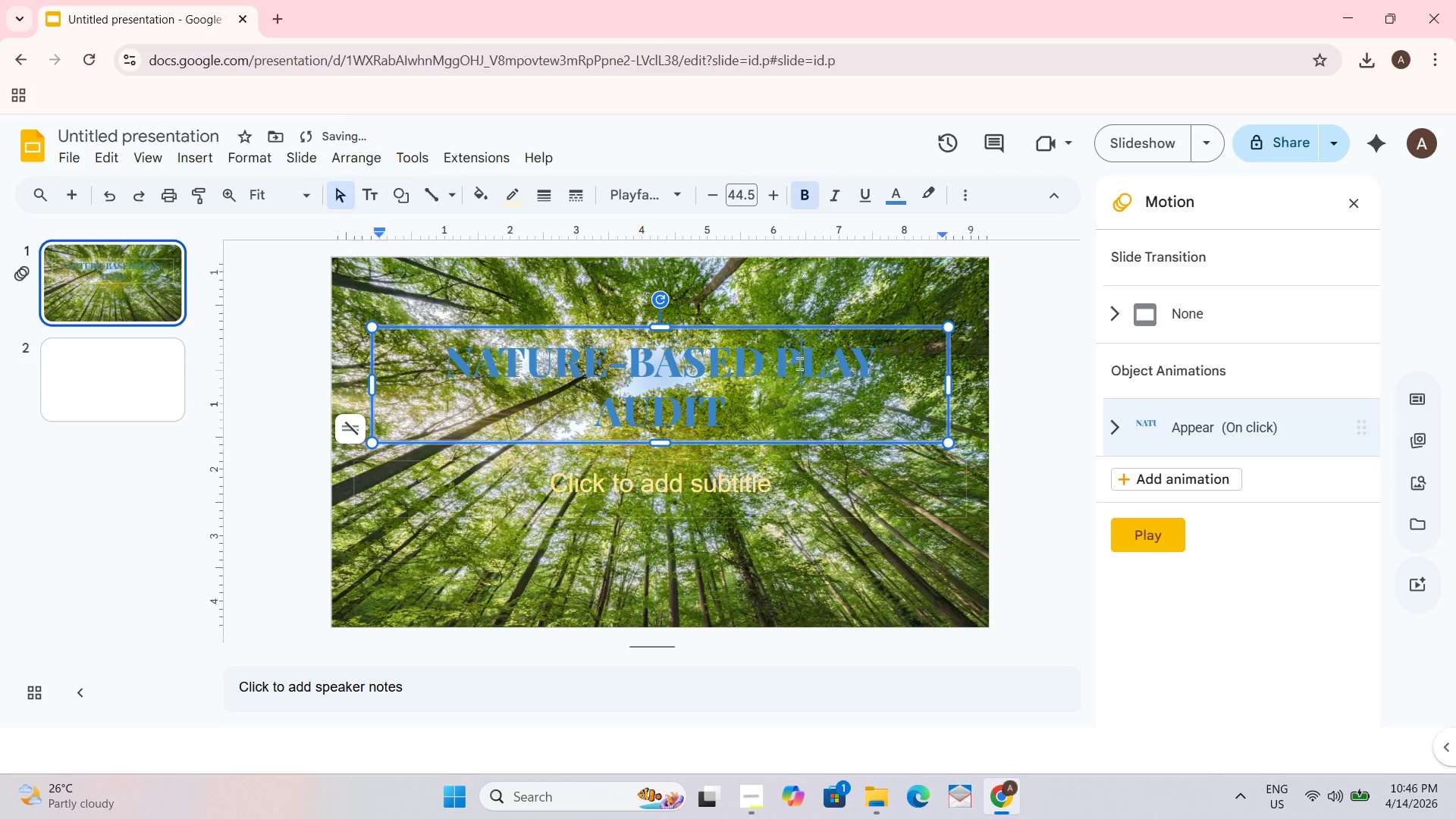 
key(Control+ControlLeft)
 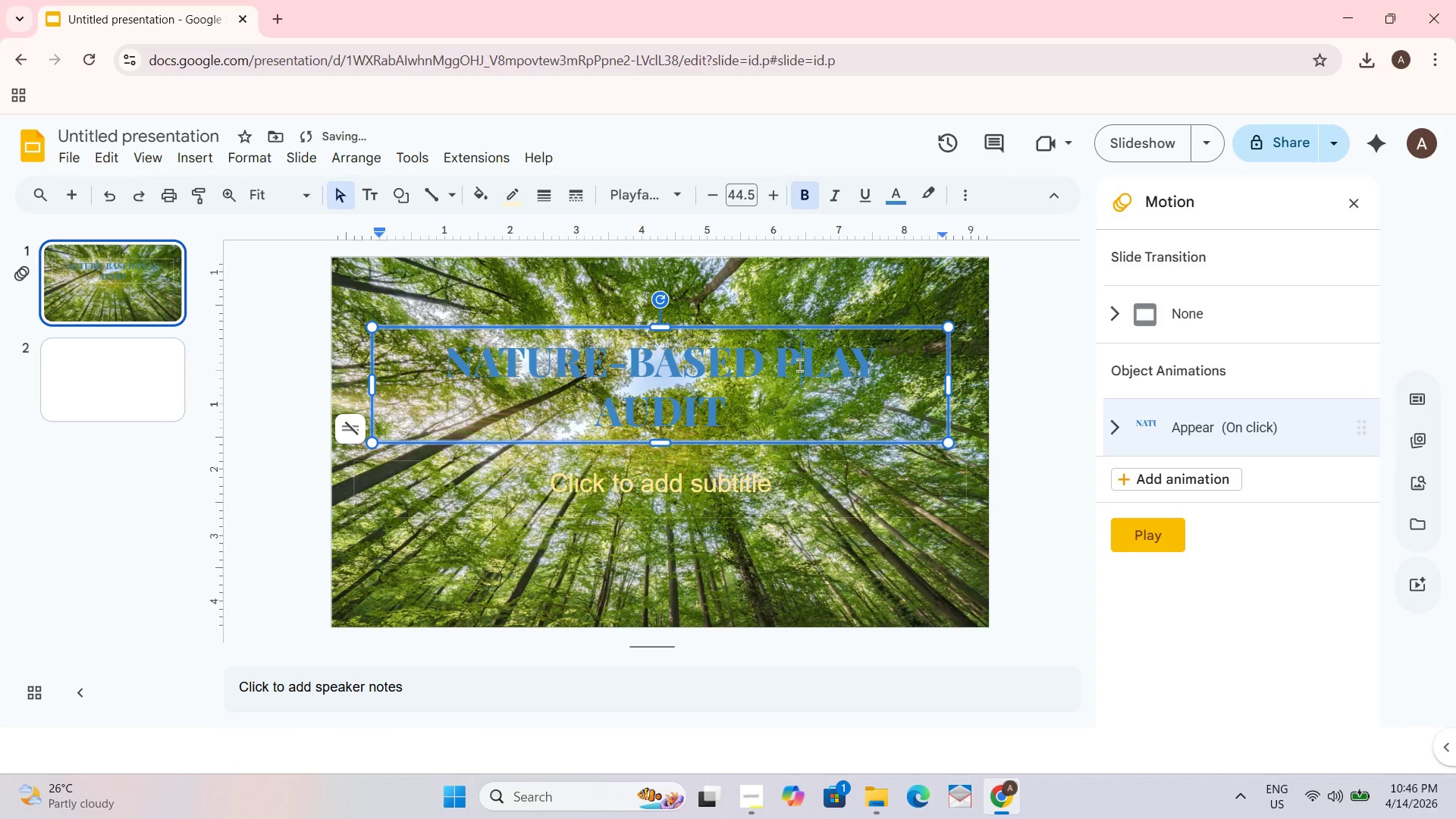 
double_click([799, 365])
 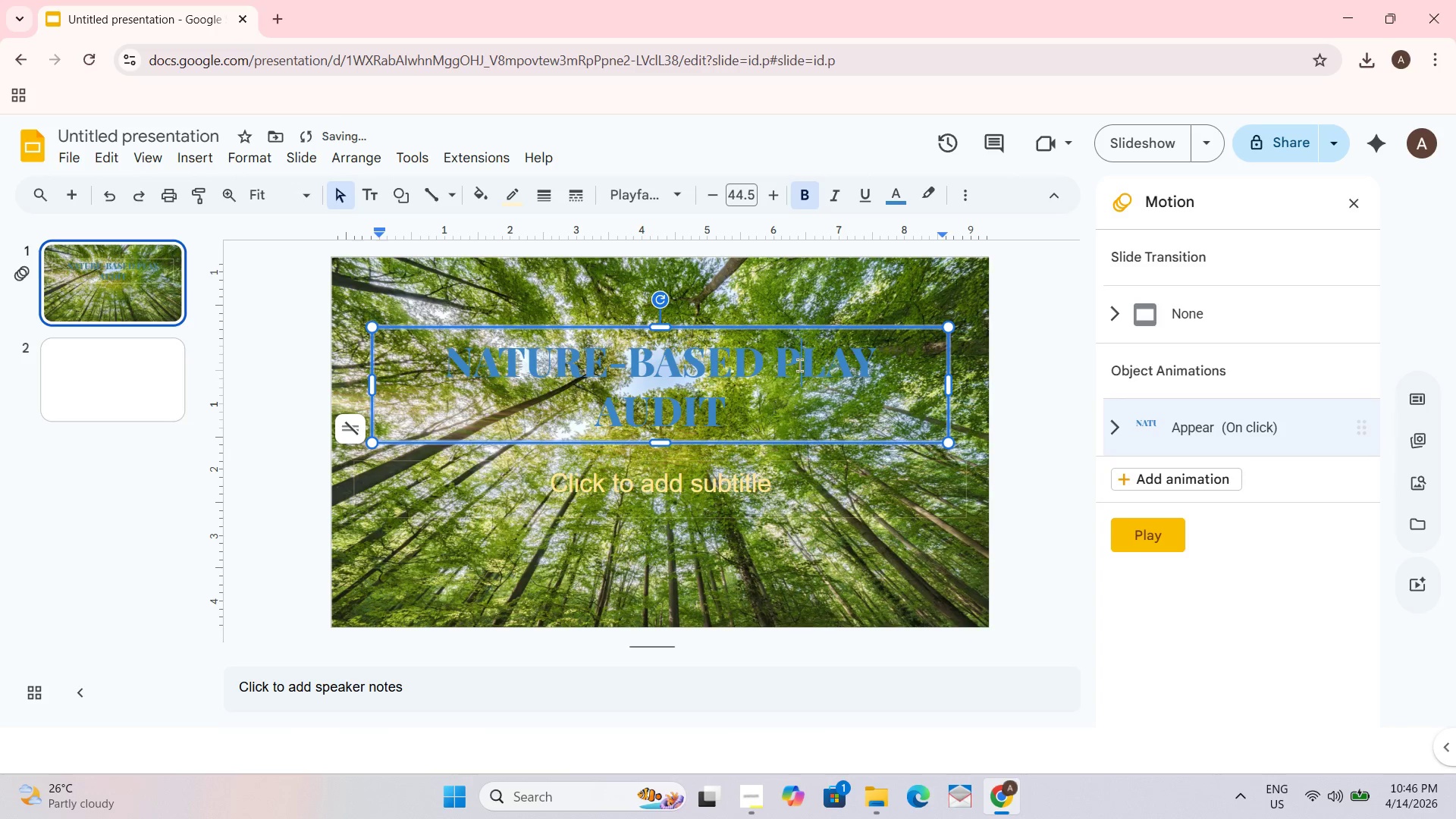 
key(Control+ControlLeft)
 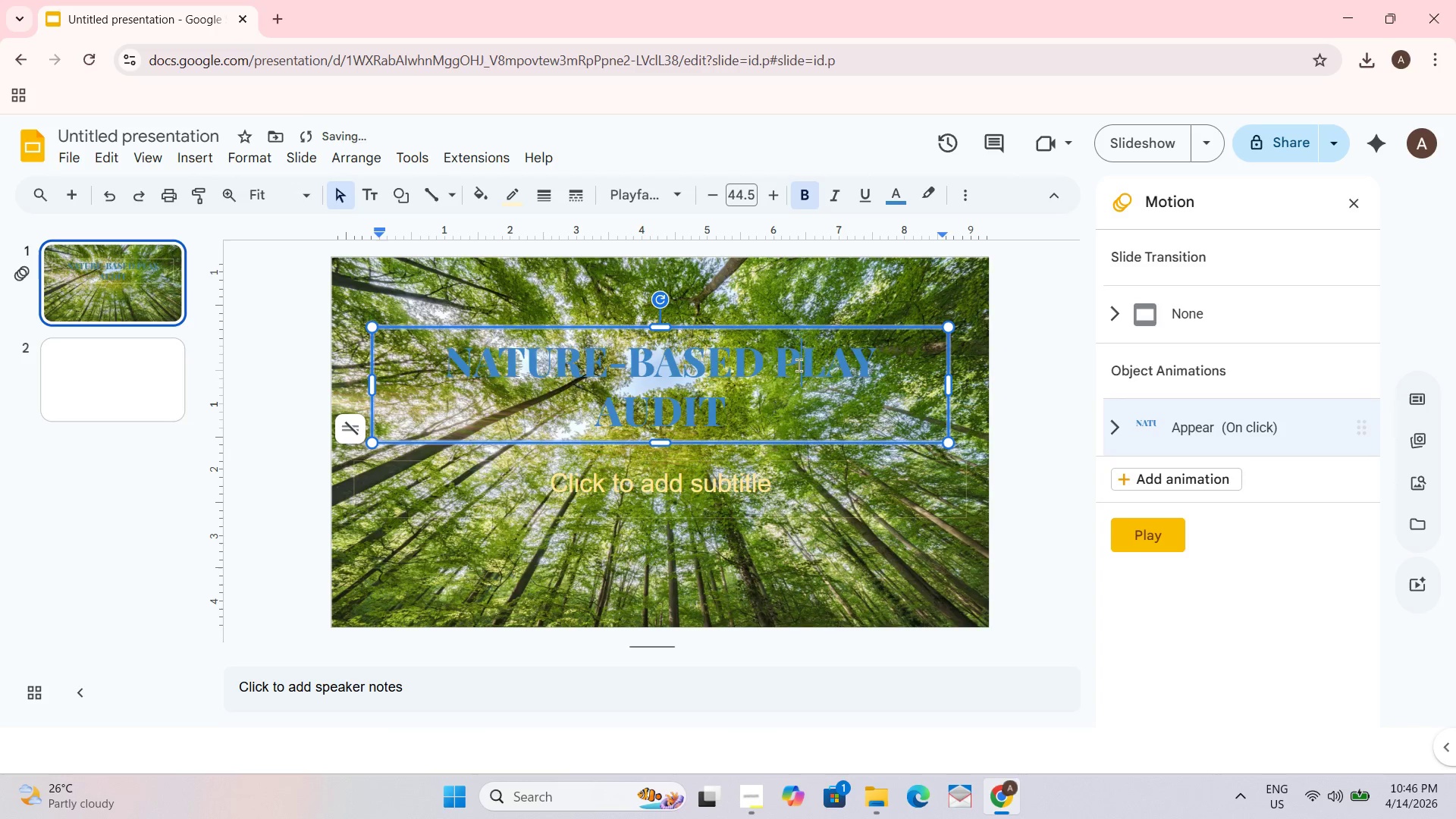 
key(Control+A)
 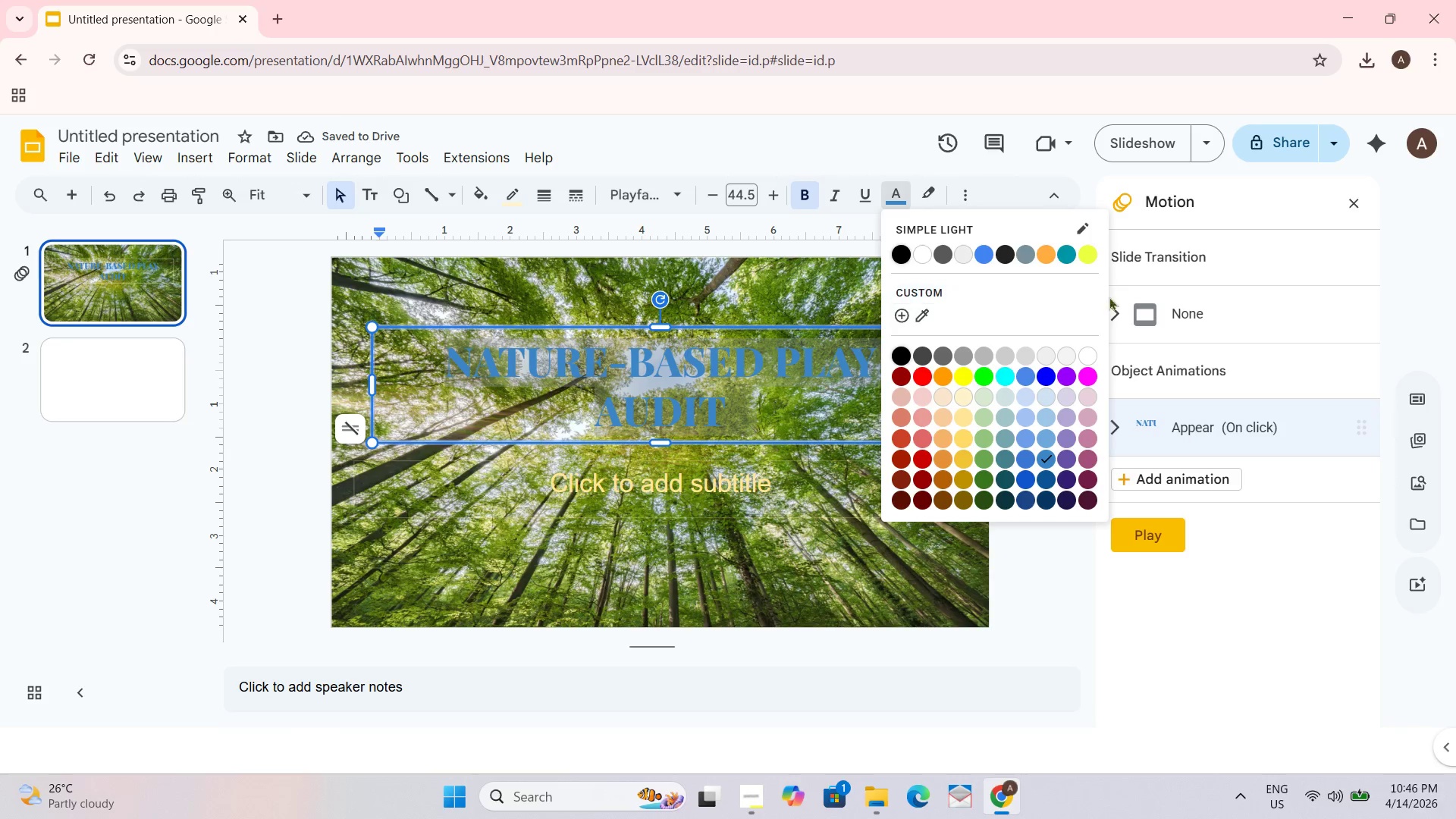 
left_click([1079, 249])
 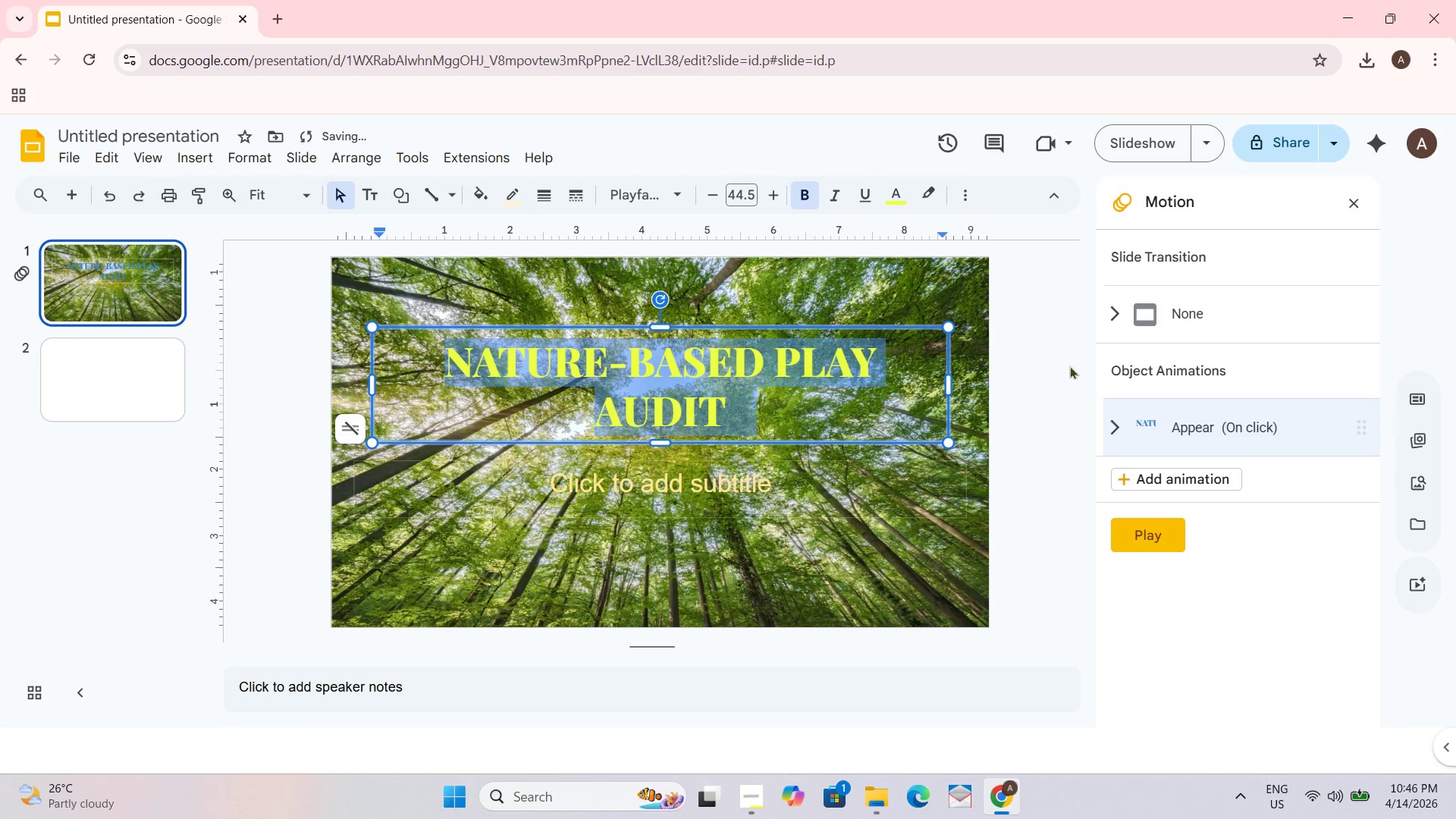 
left_click_drag(start_coordinate=[1065, 391], to_coordinate=[1065, 395])
 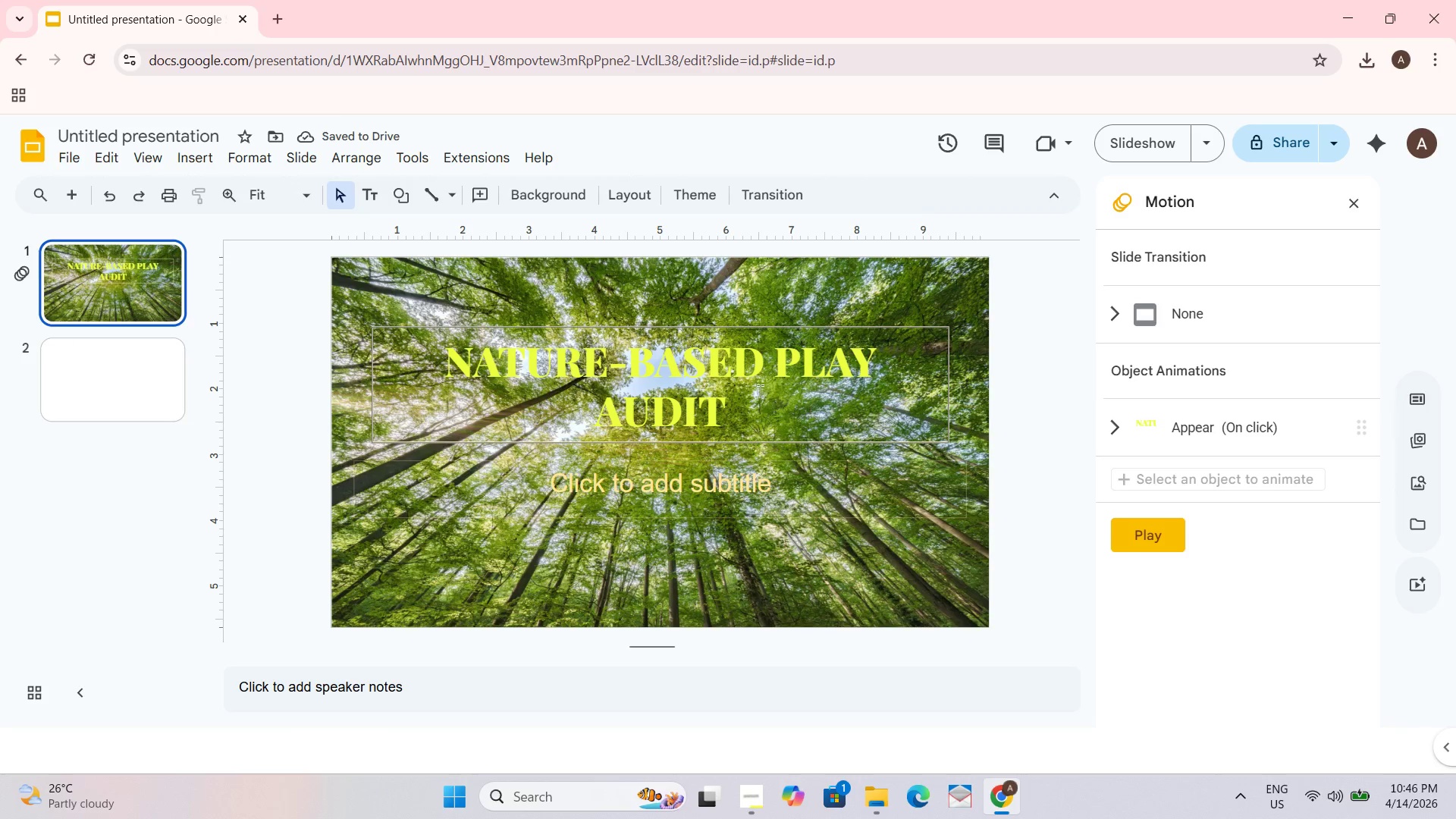 
left_click([651, 366])
 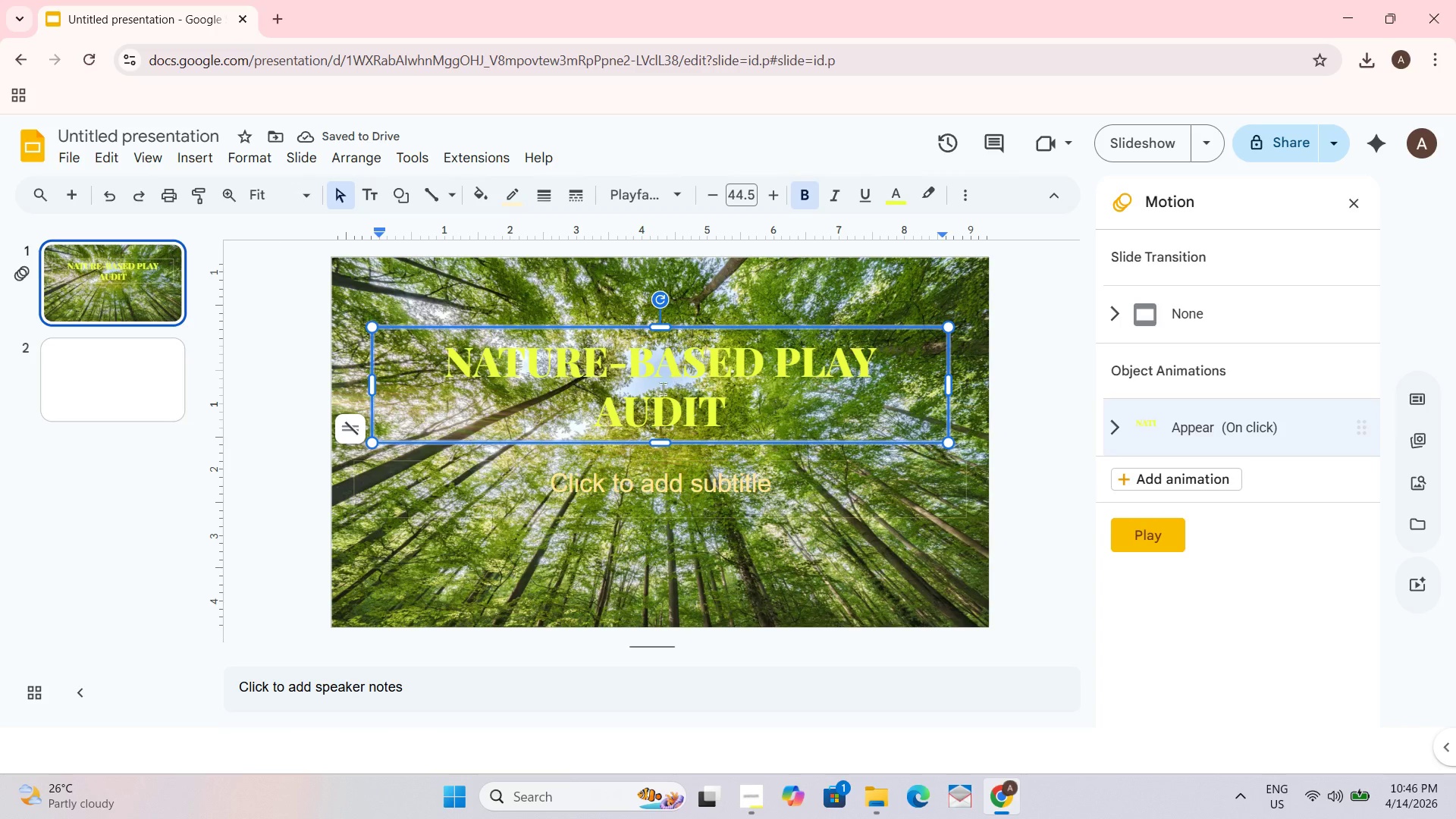 
hold_key(key=ControlLeft, duration=1.08)
 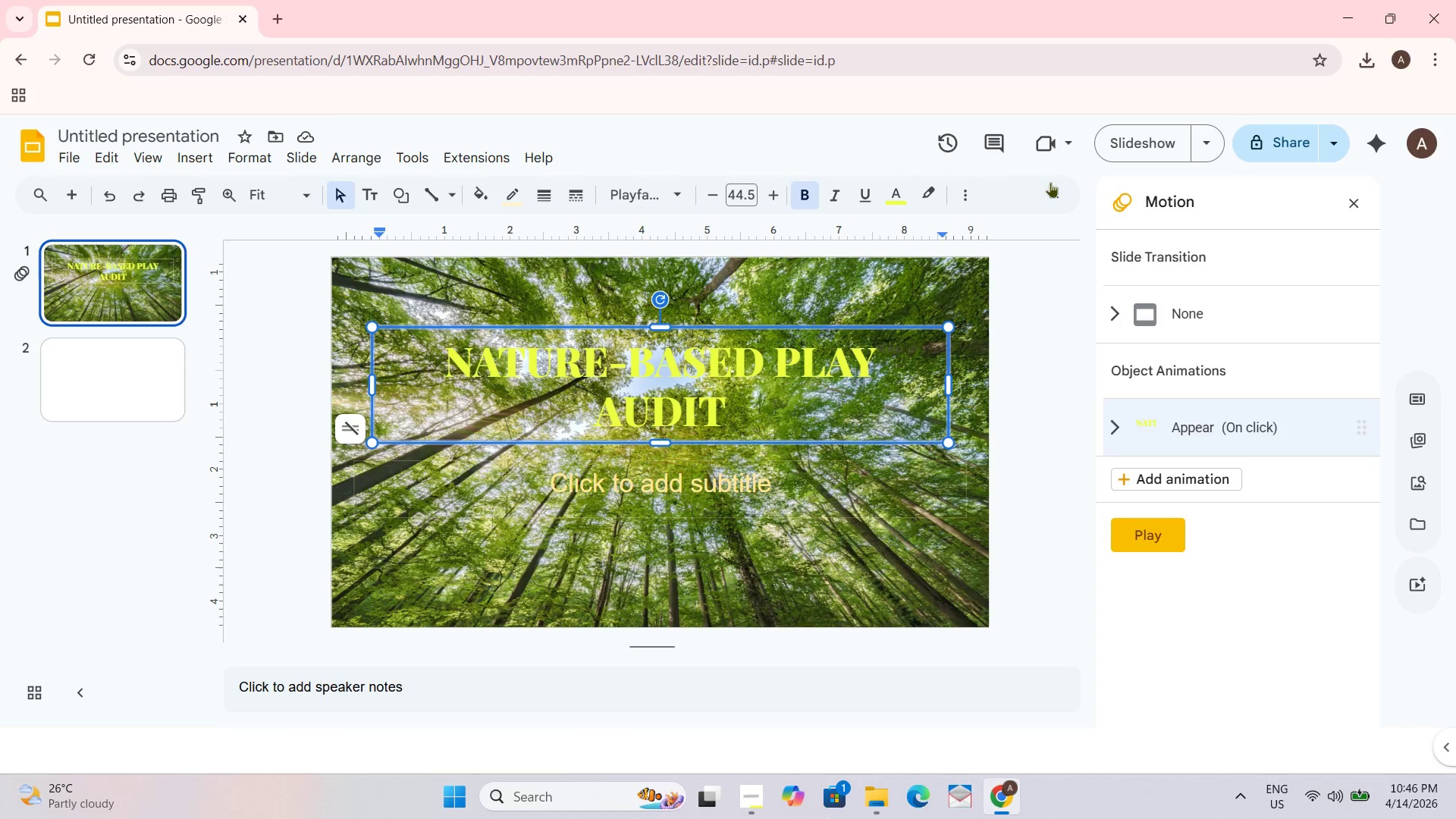 
left_click([1049, 194])
 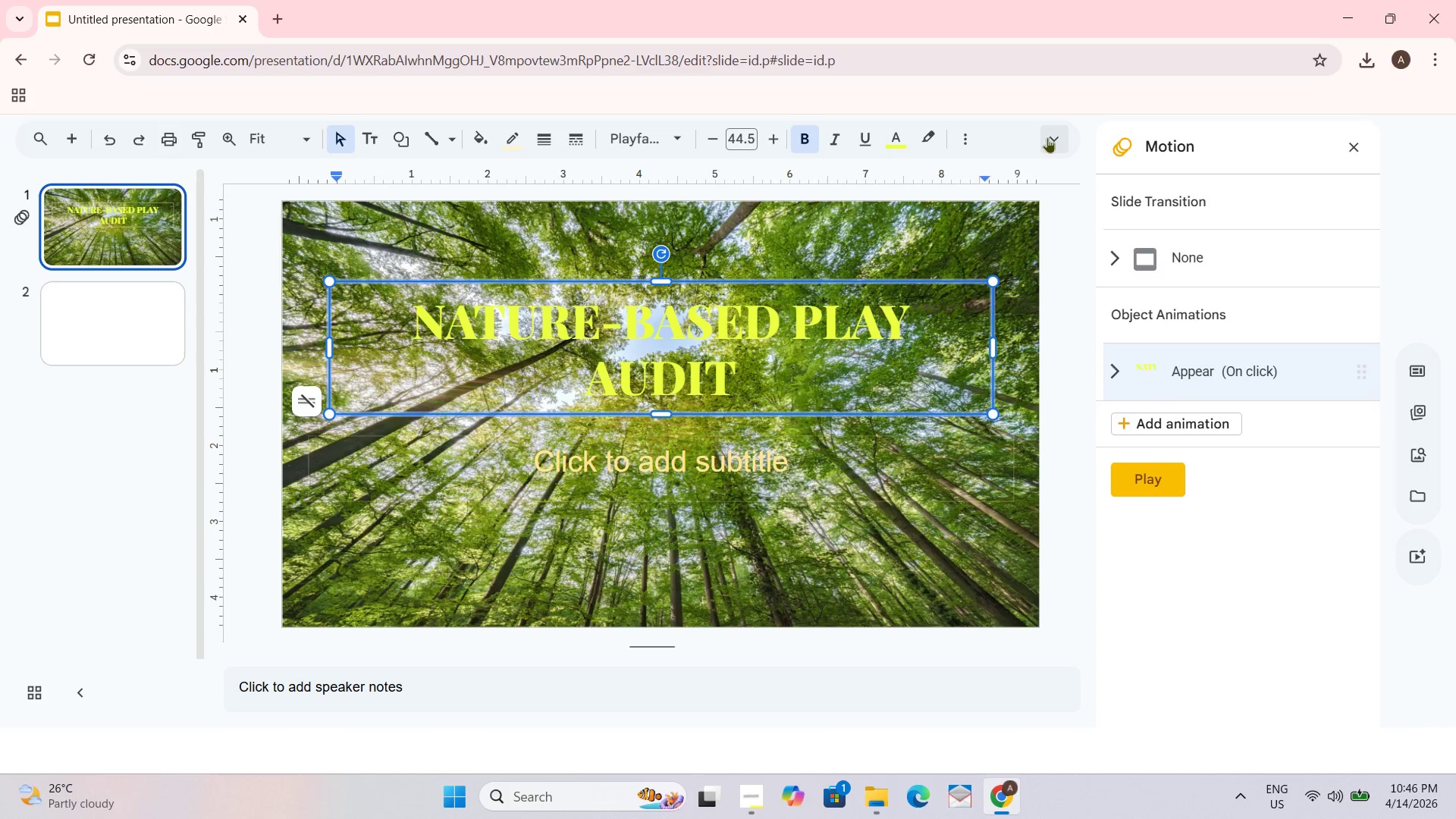 
left_click([1053, 137])
 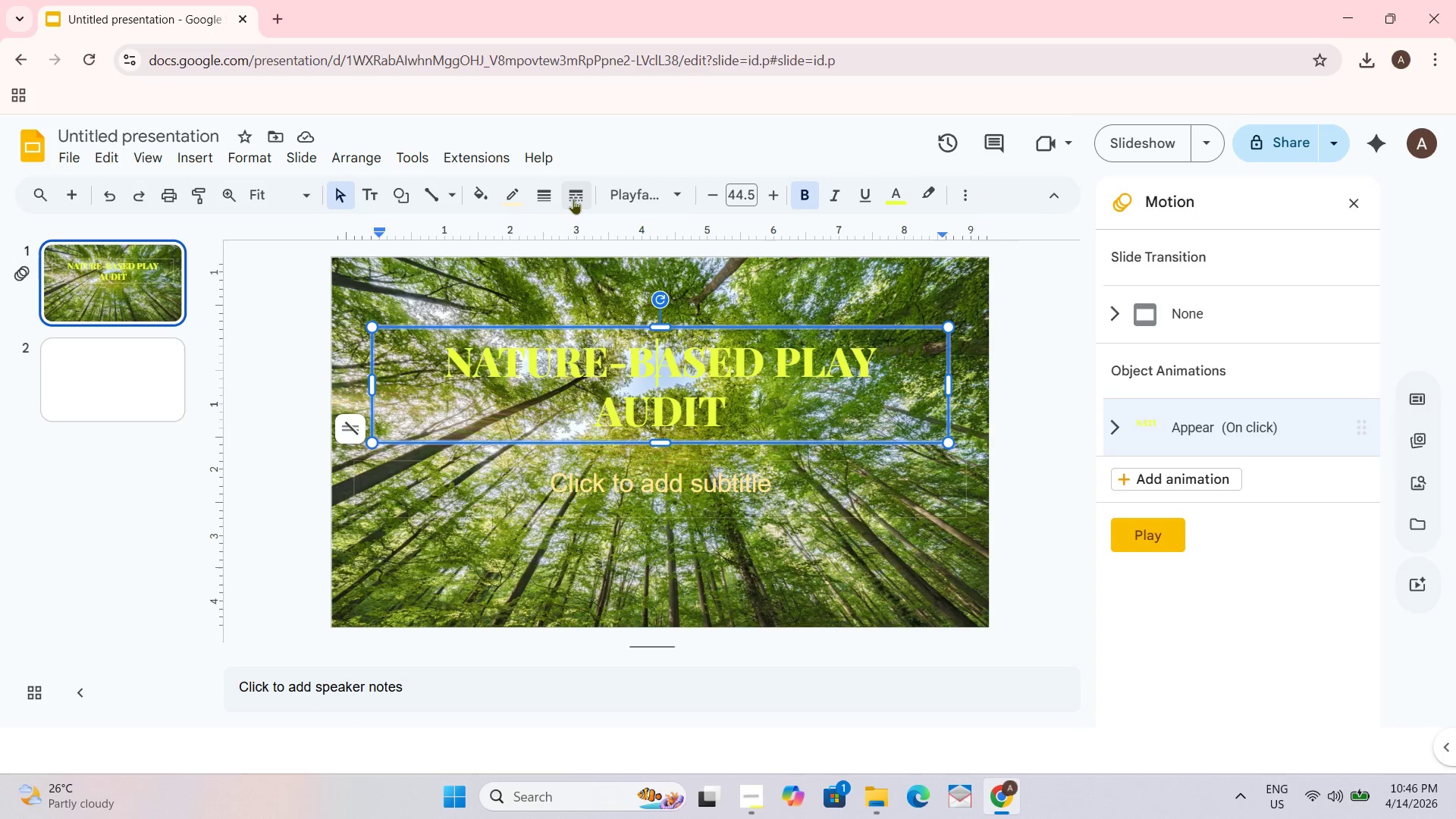 
left_click_drag(start_coordinate=[1009, 429], to_coordinate=[1009, 425])
 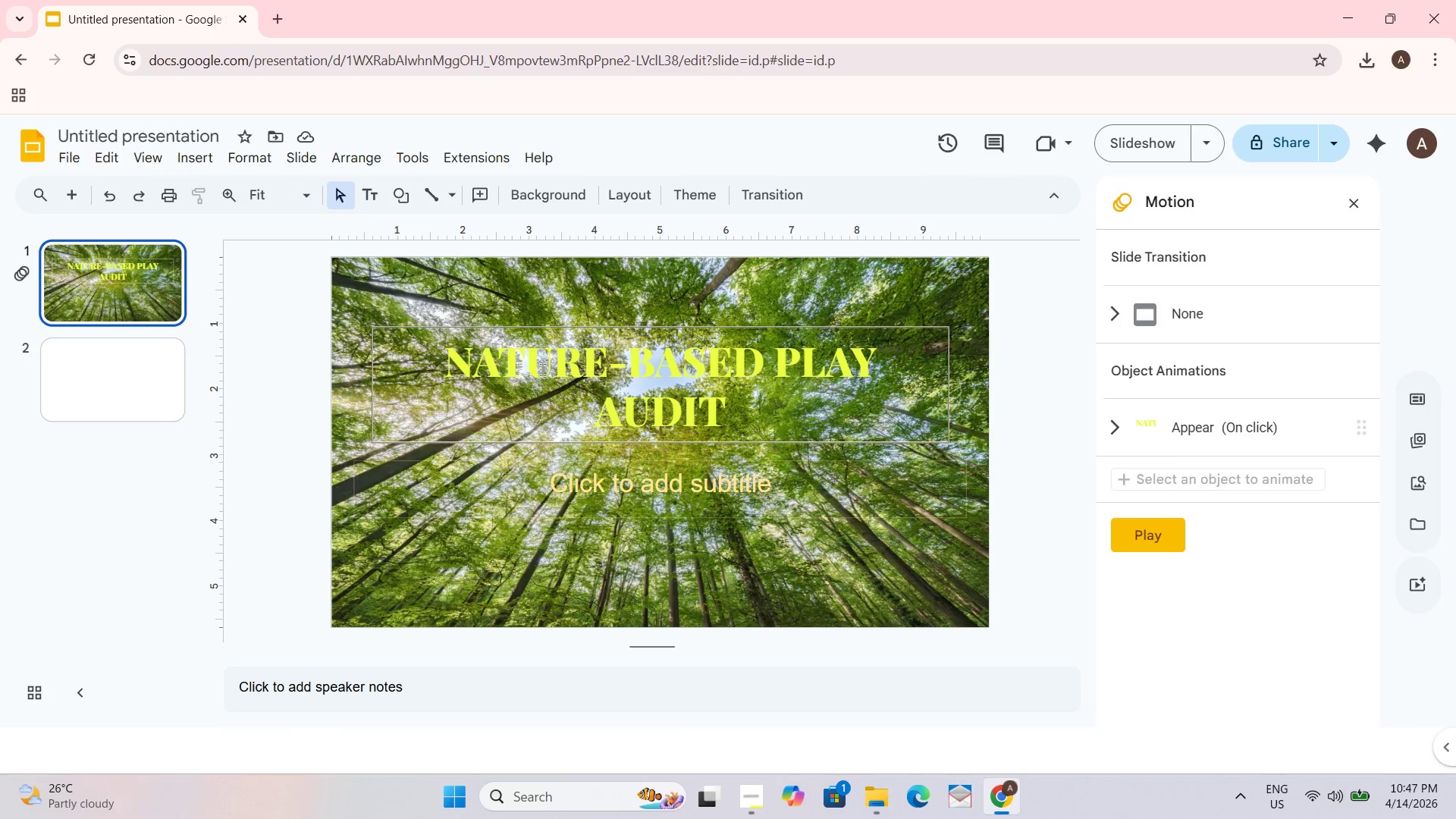 
left_click_drag(start_coordinate=[435, 365], to_coordinate=[450, 366])
 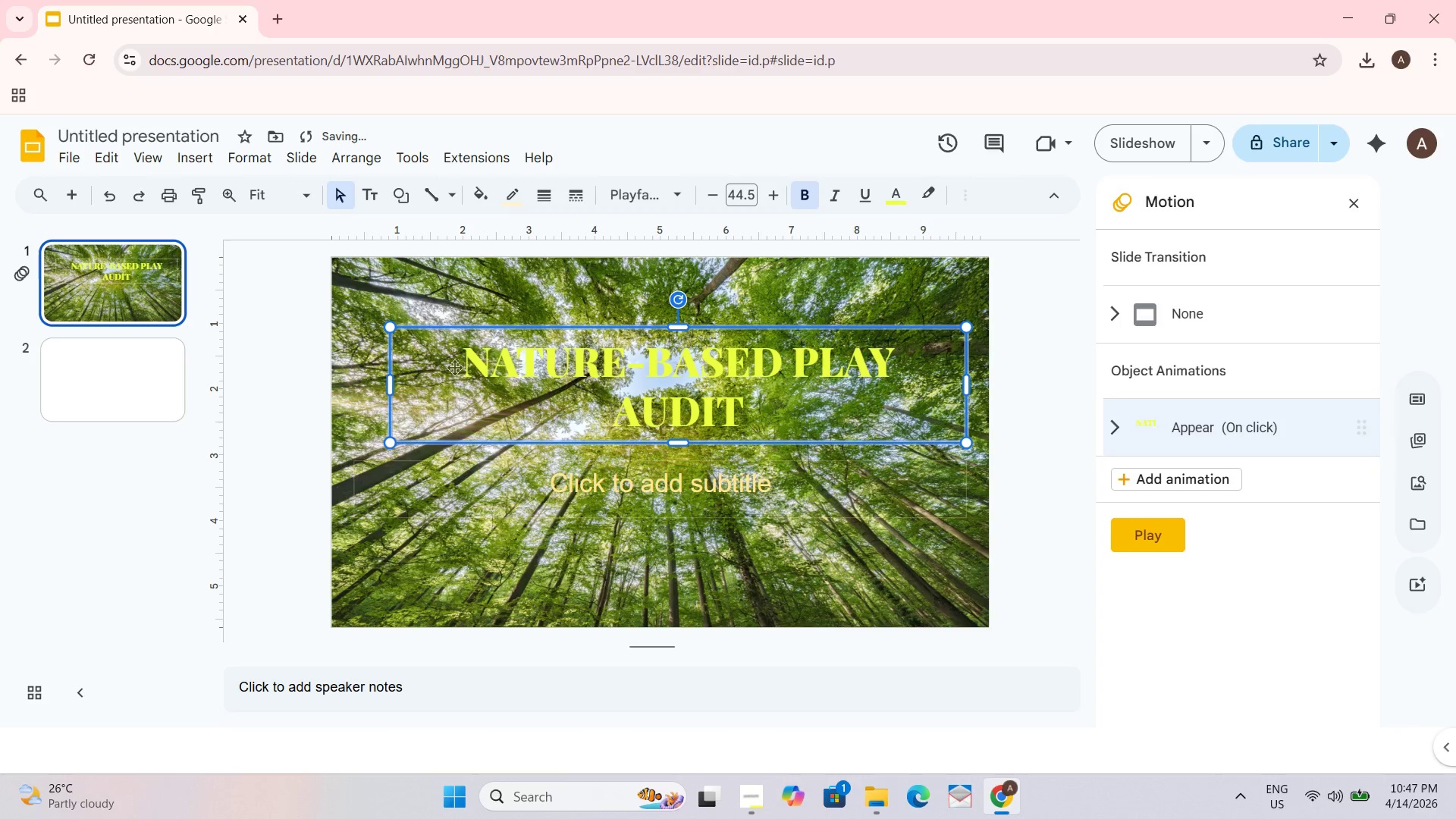 
double_click([457, 367])
 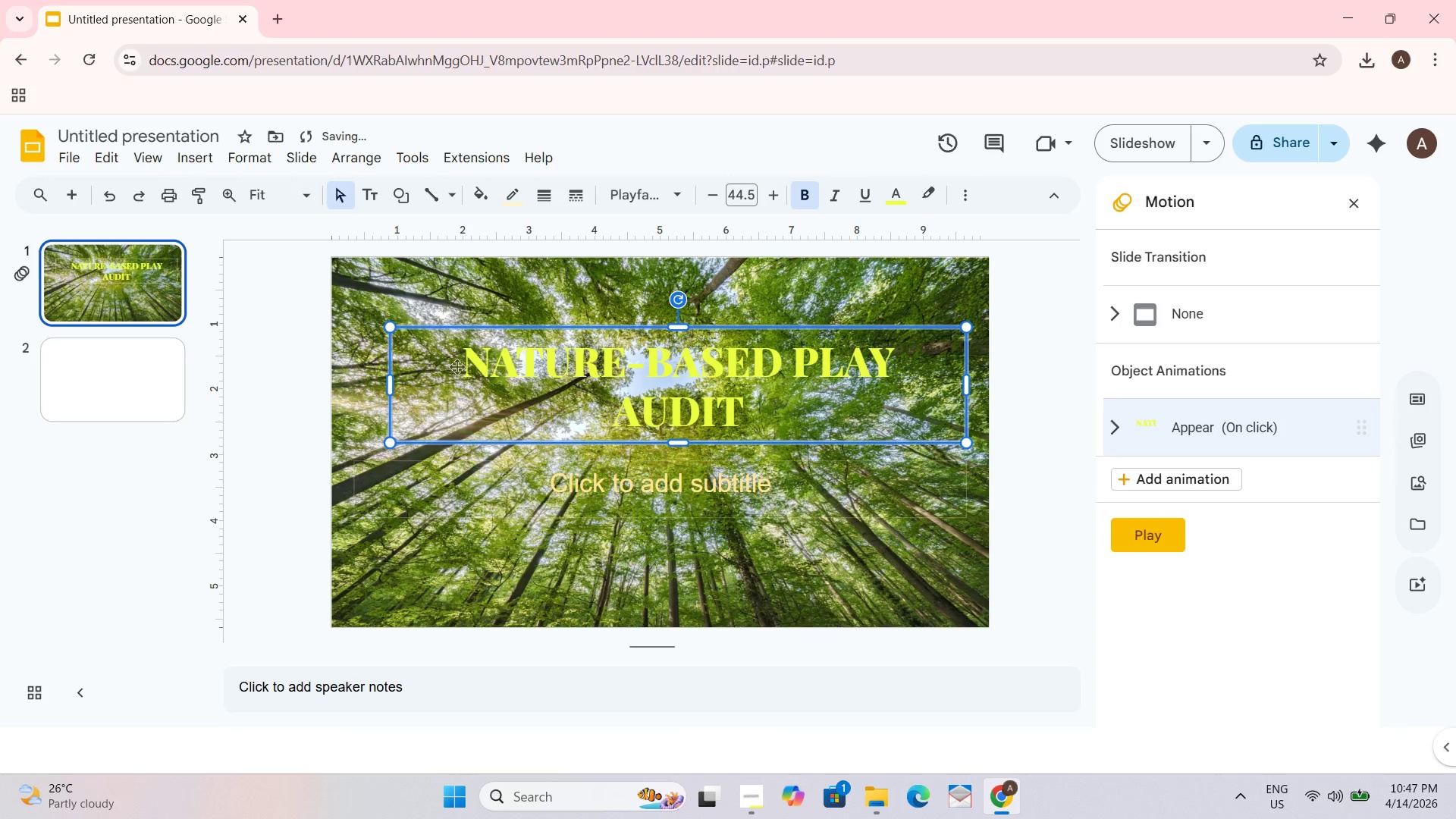 
key(Control+Z)
 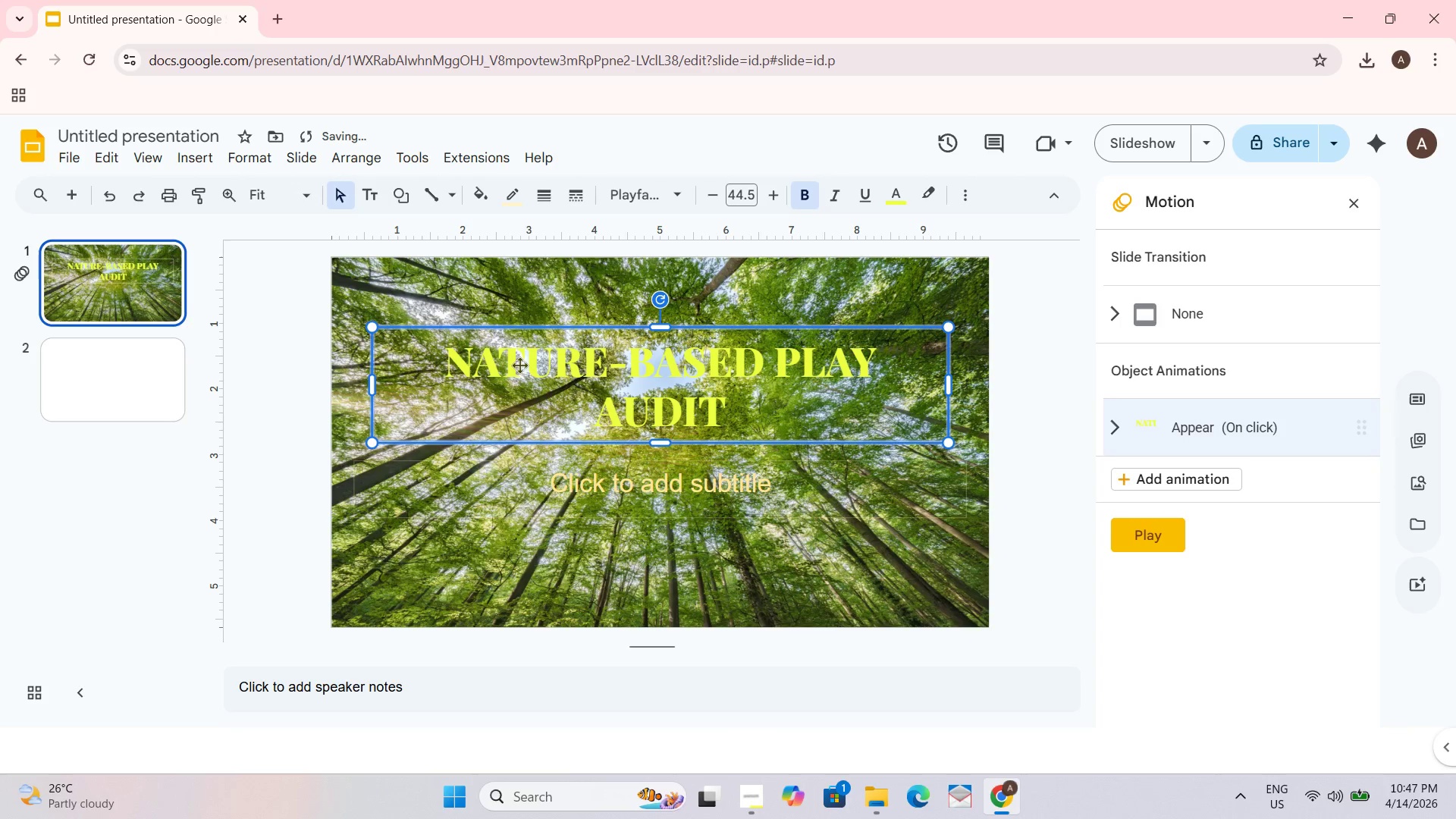 
left_click([522, 363])
 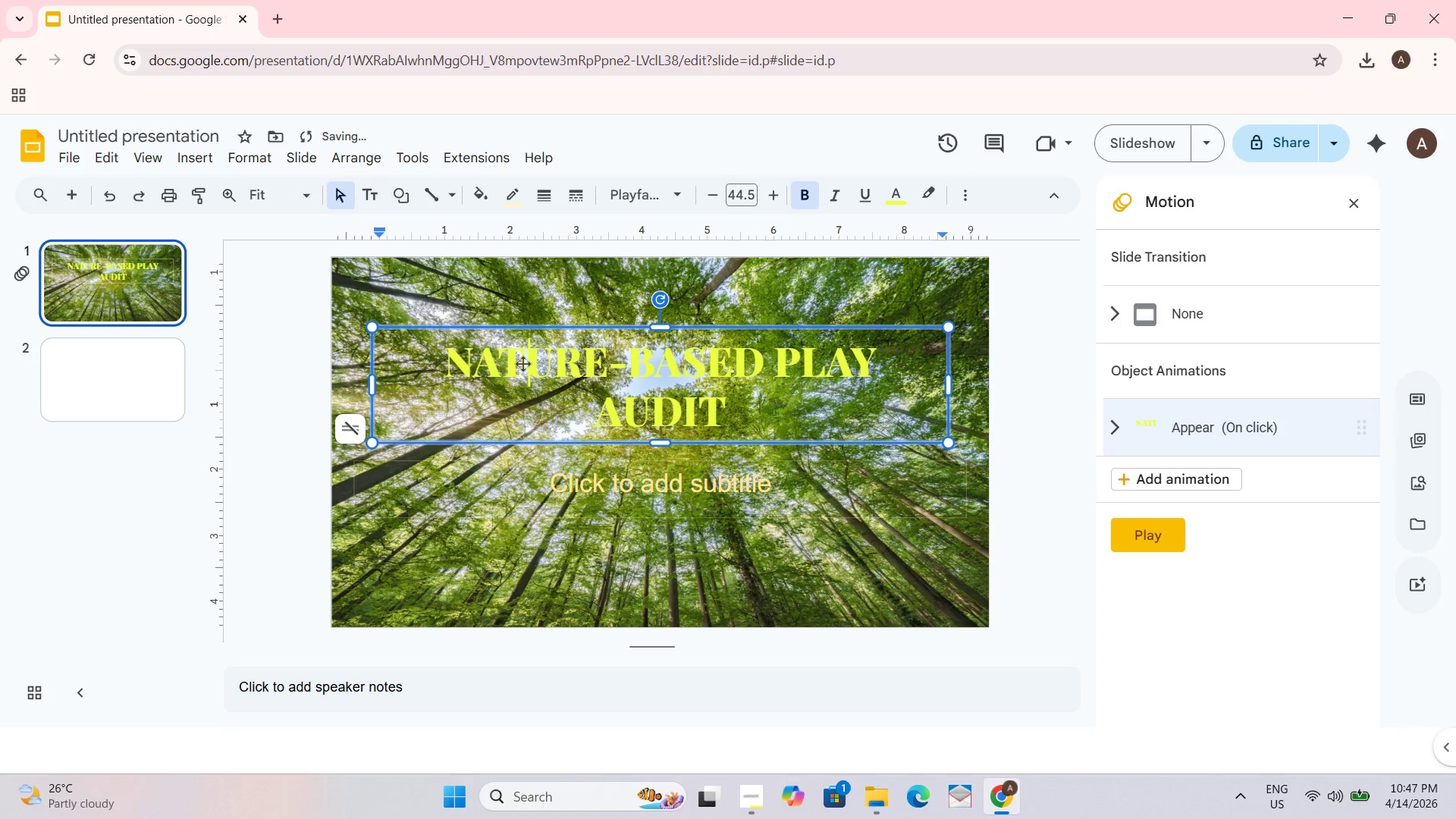 
key(Control+ControlLeft)
 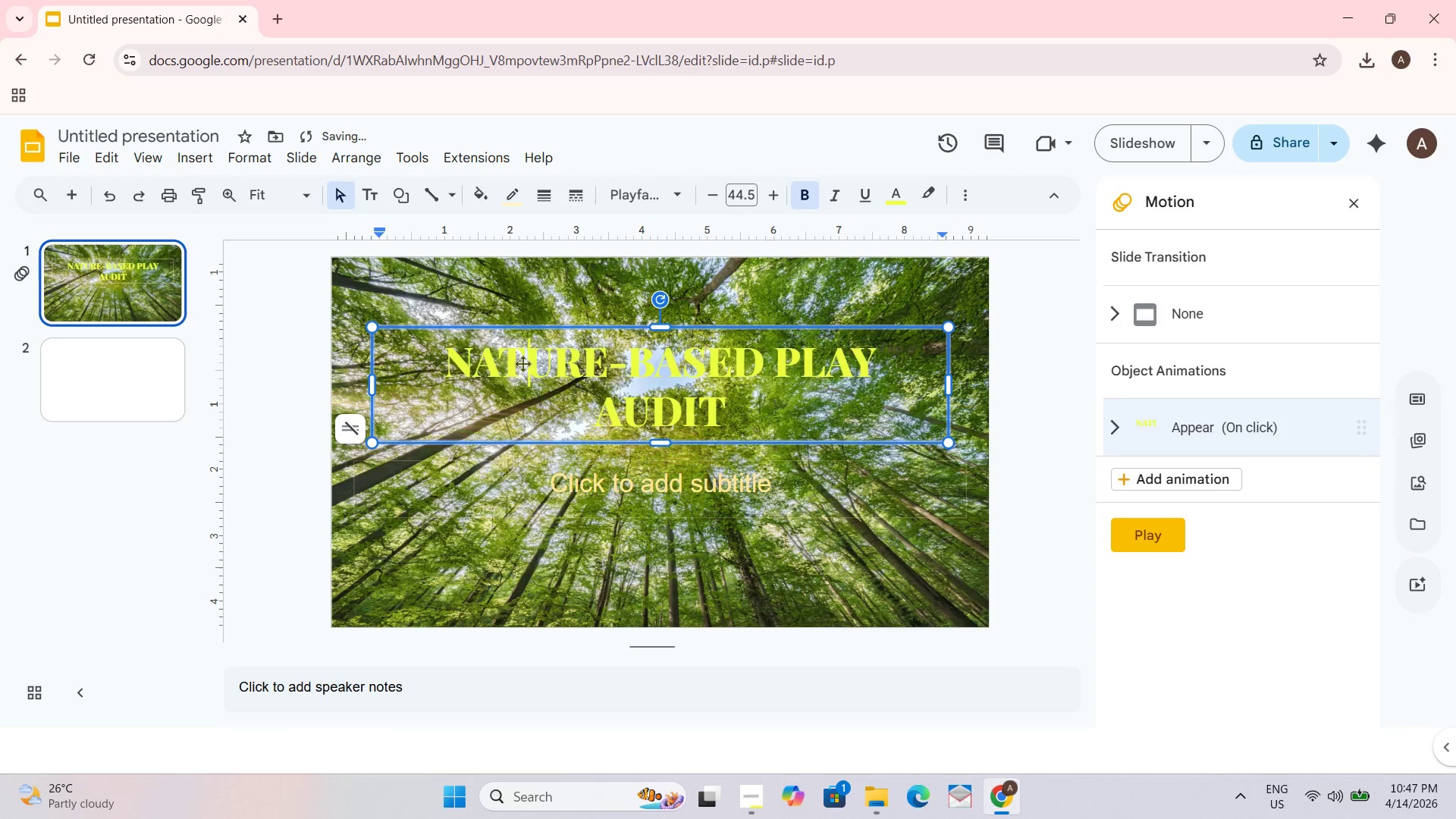 
key(Control+A)
 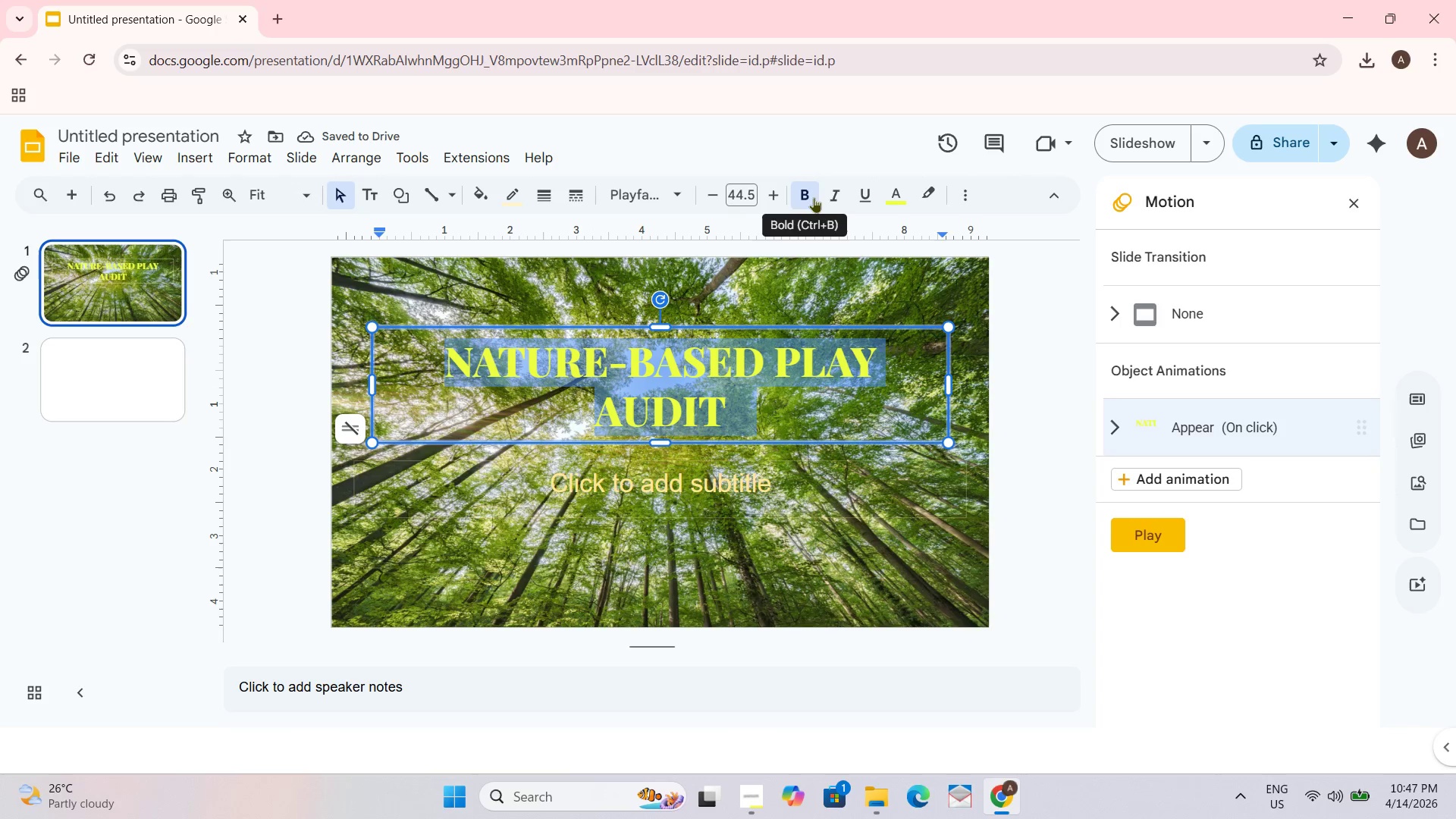 
left_click([895, 196])
 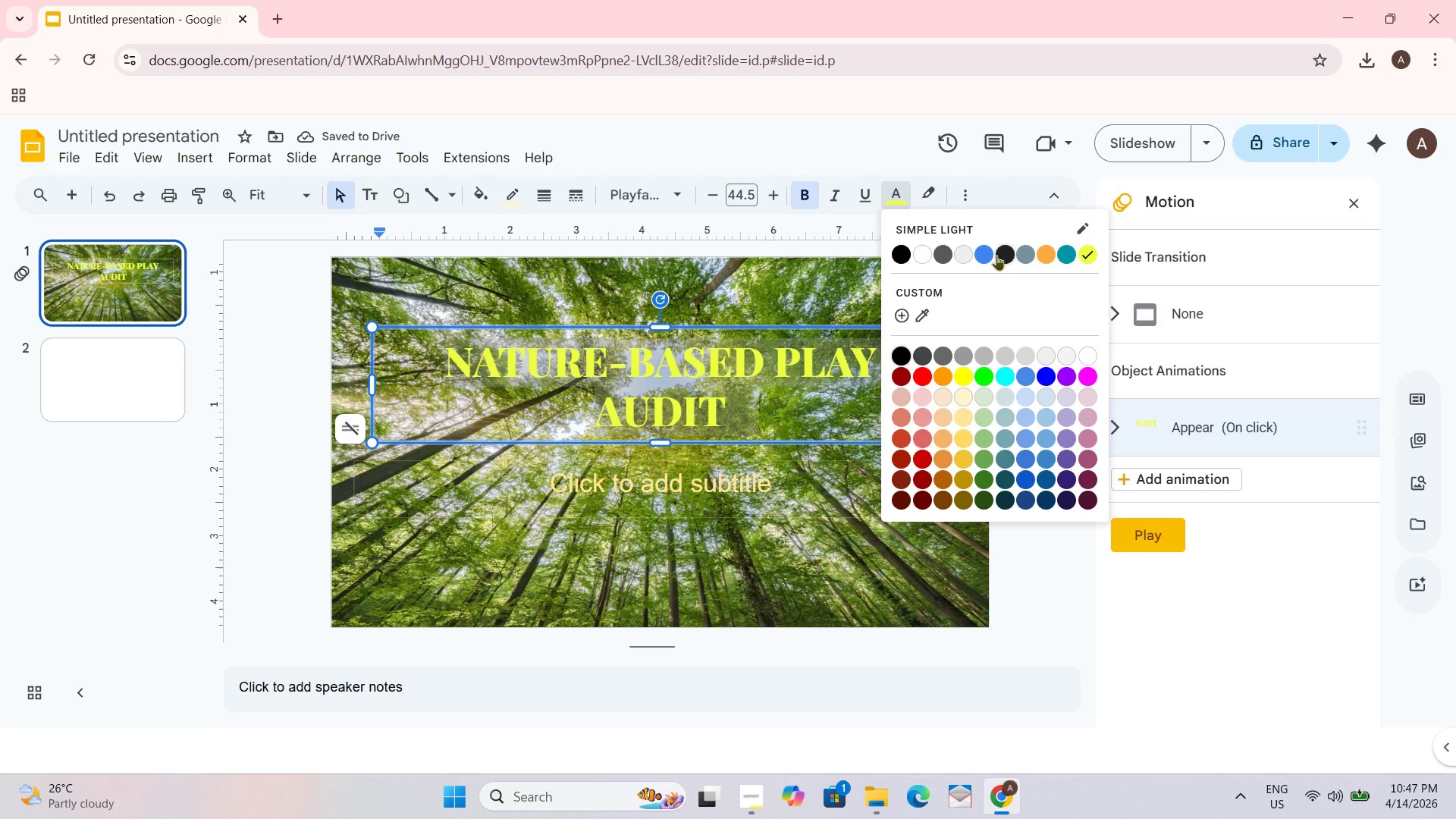 
left_click([948, 256])
 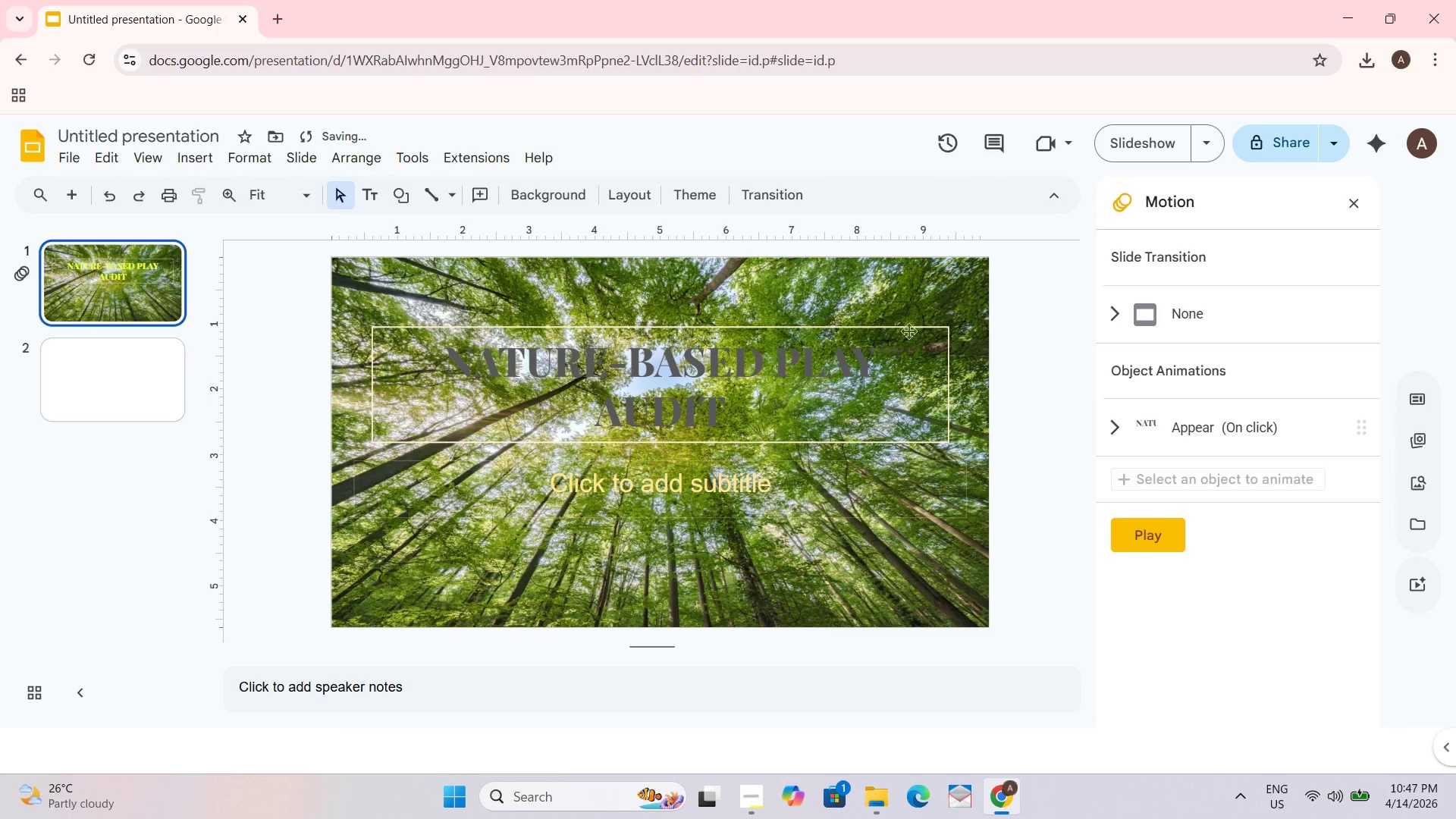 
left_click([858, 363])
 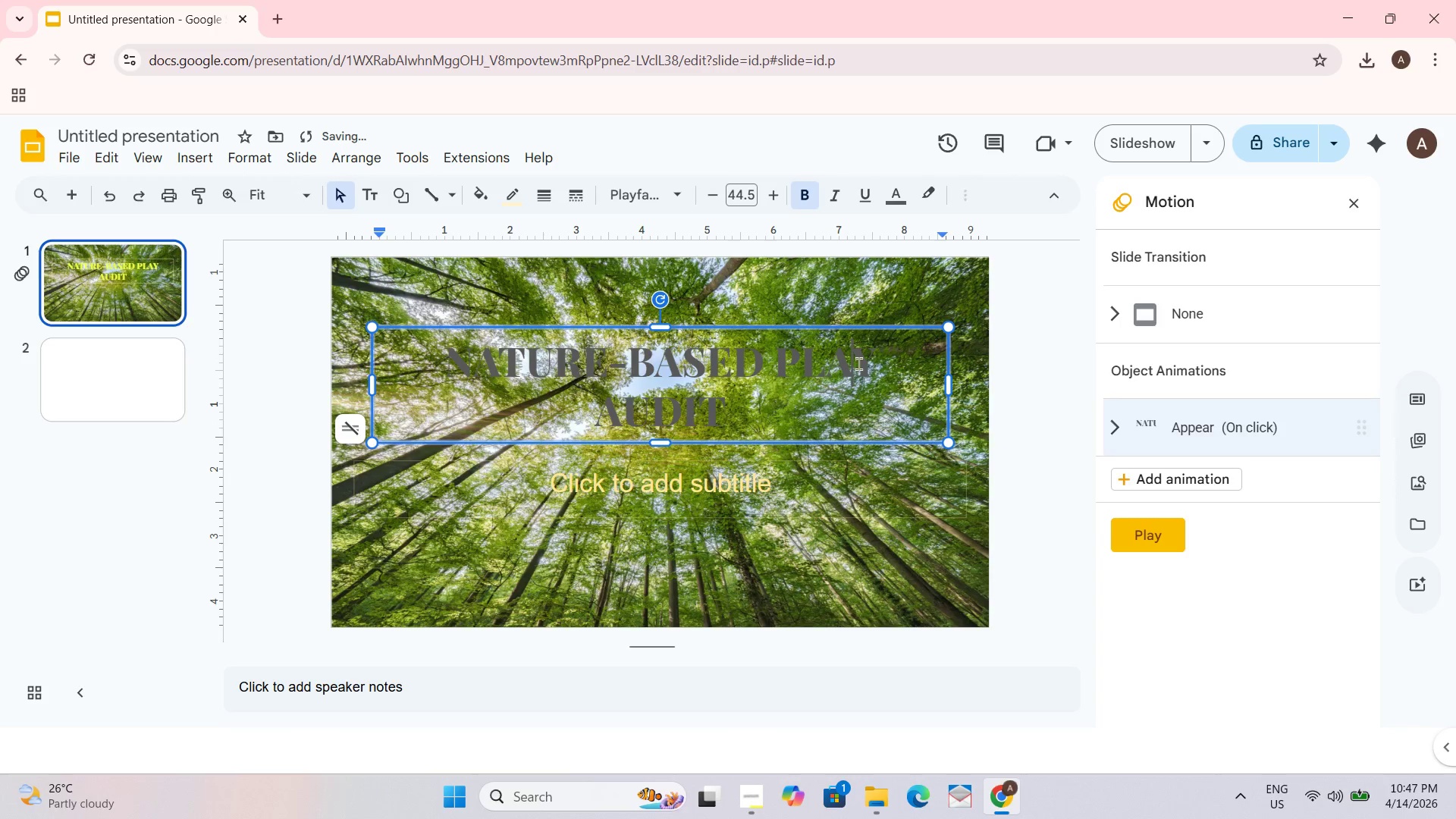 
key(Control+ControlLeft)
 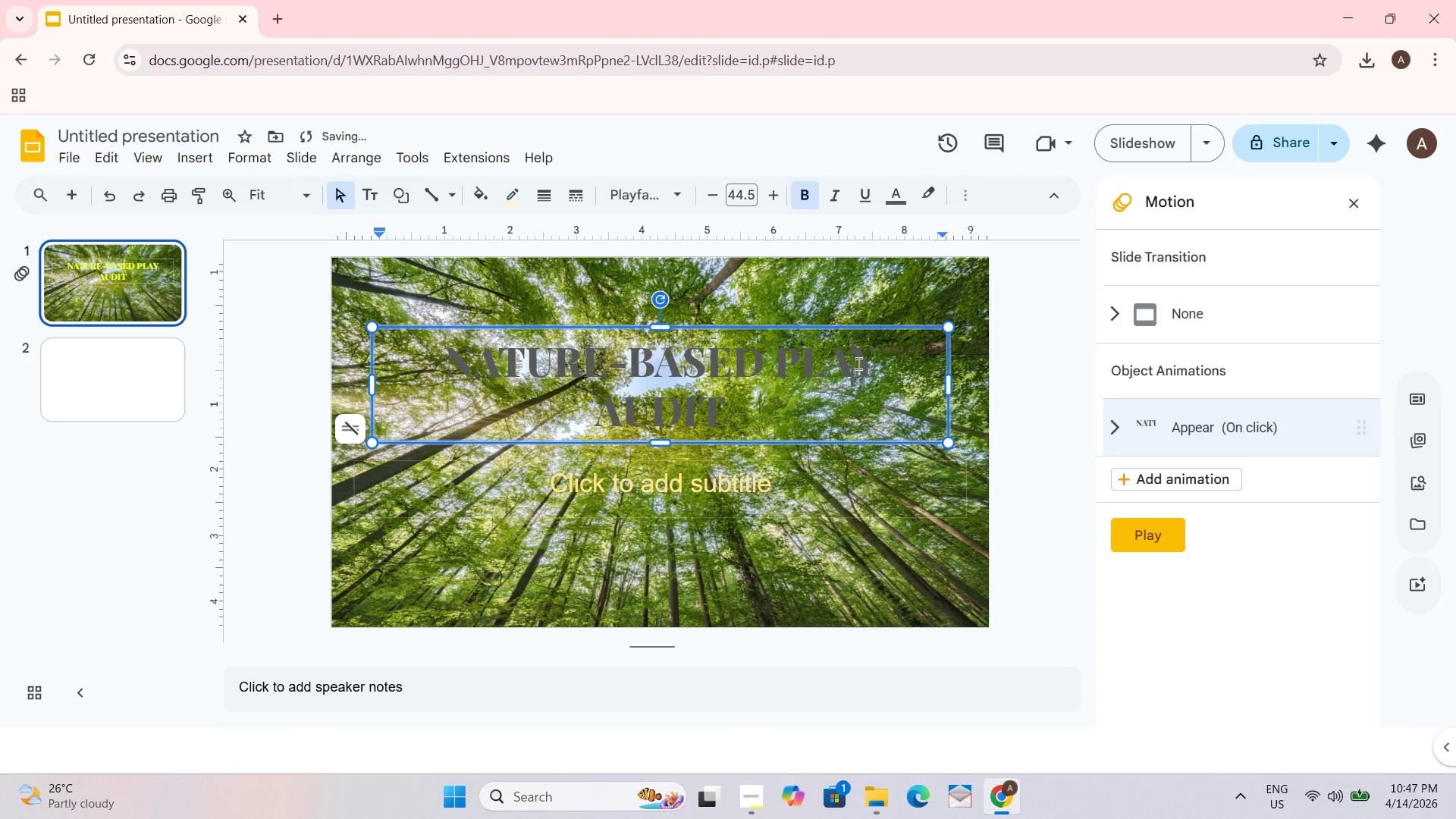 
key(Control+A)
 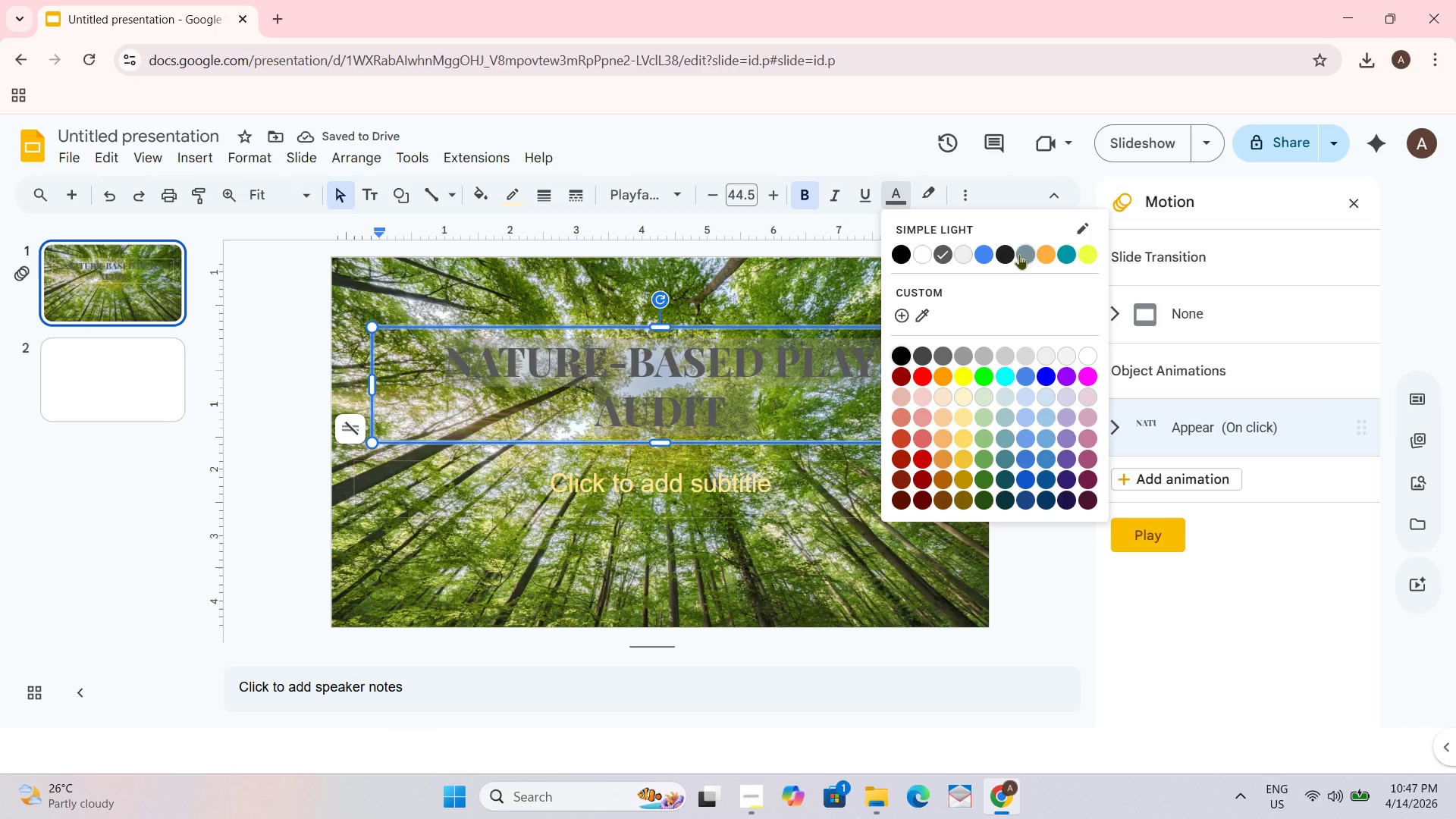 
left_click([993, 255])
 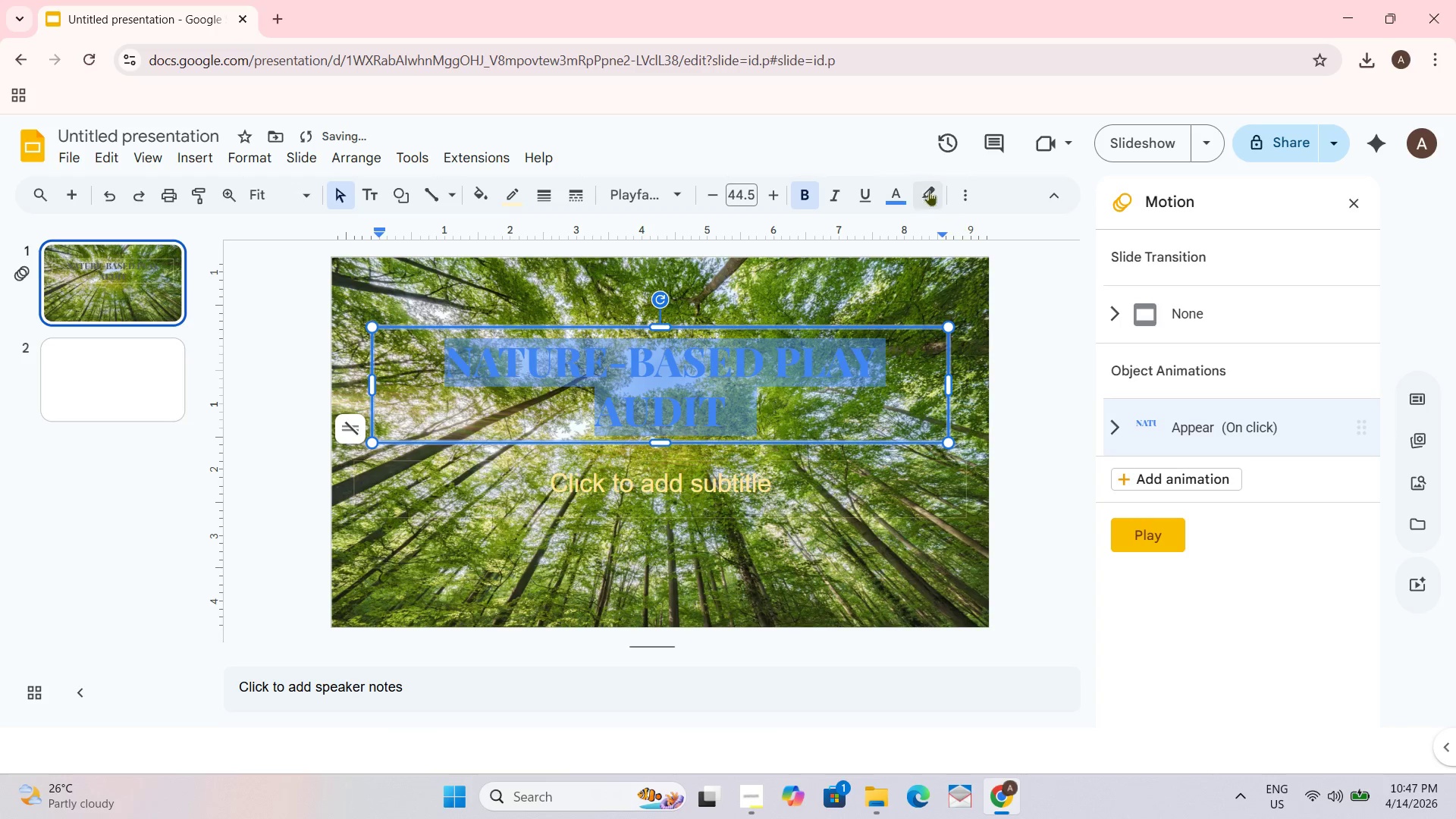 
left_click([903, 199])
 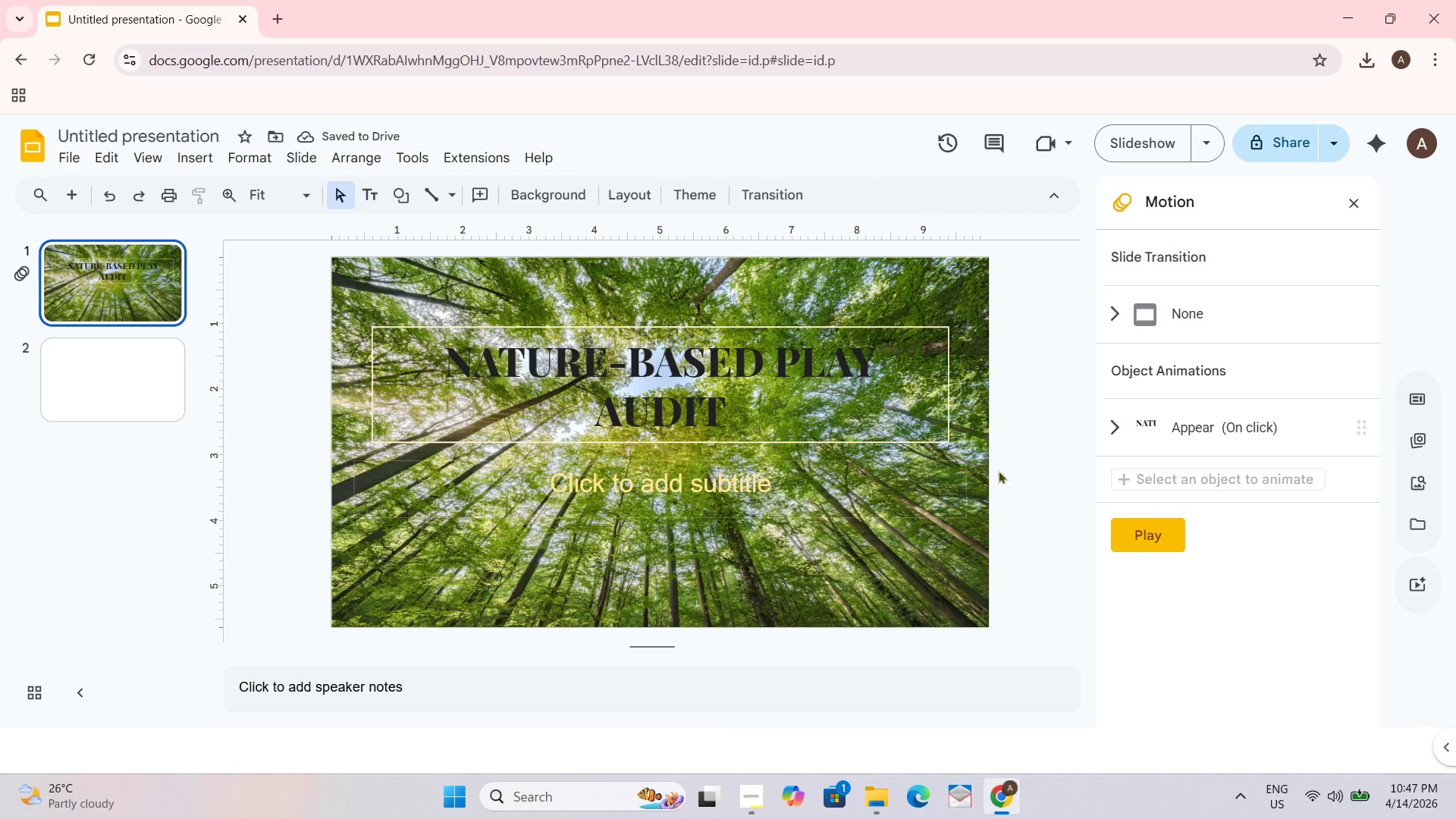 
left_click([682, 407])
 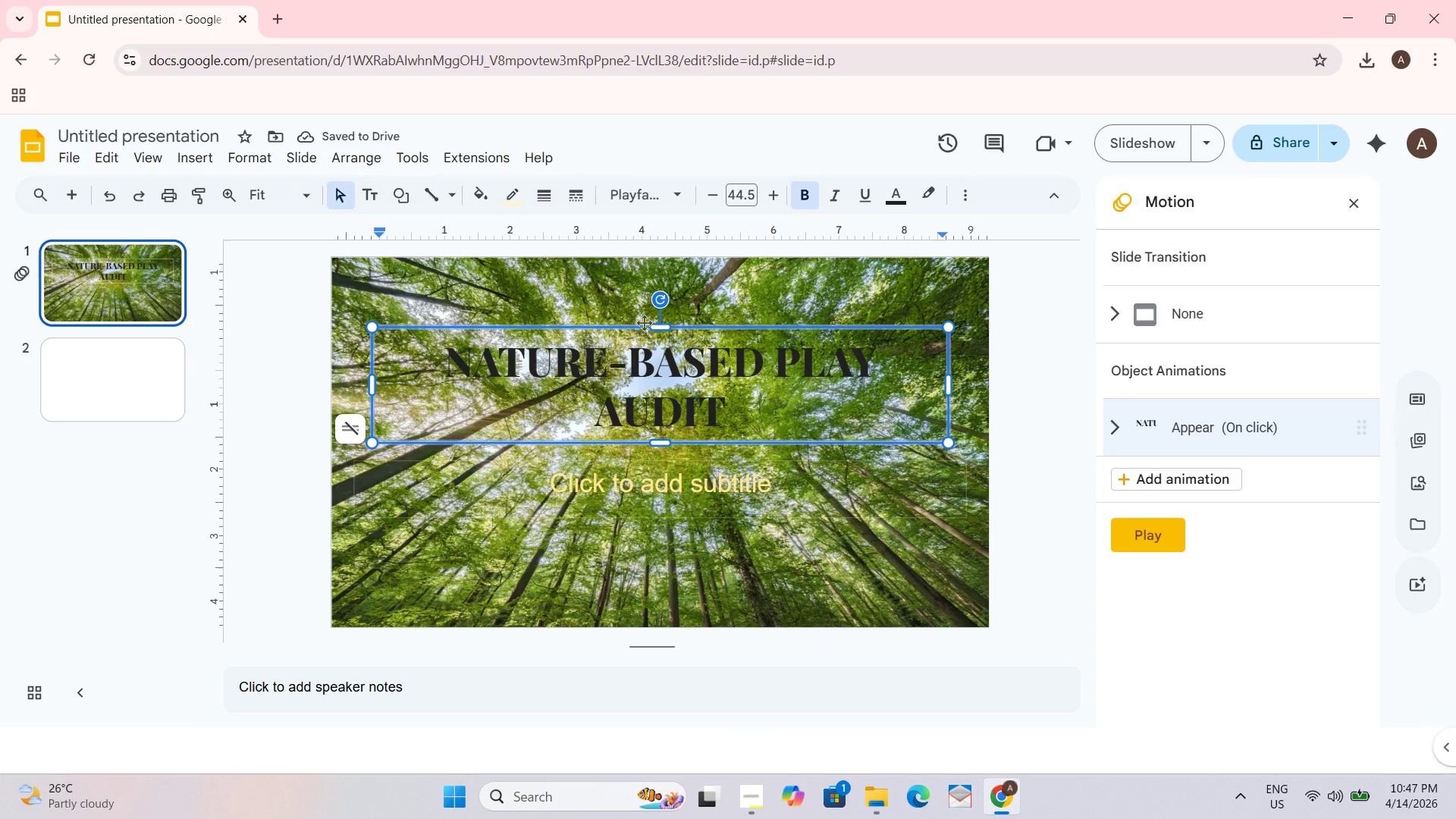 
key(Control+A)
 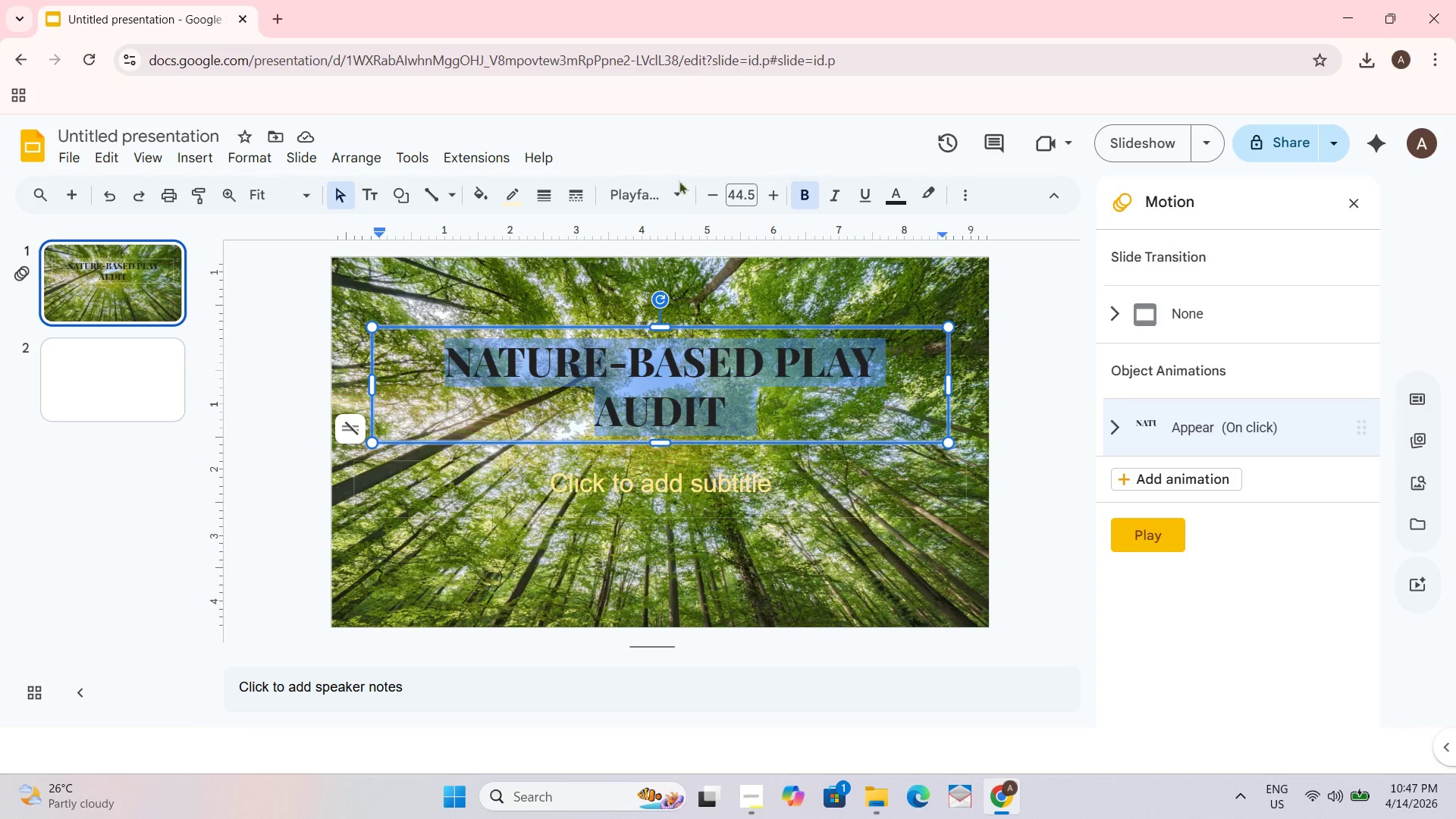 
left_click([676, 195])
 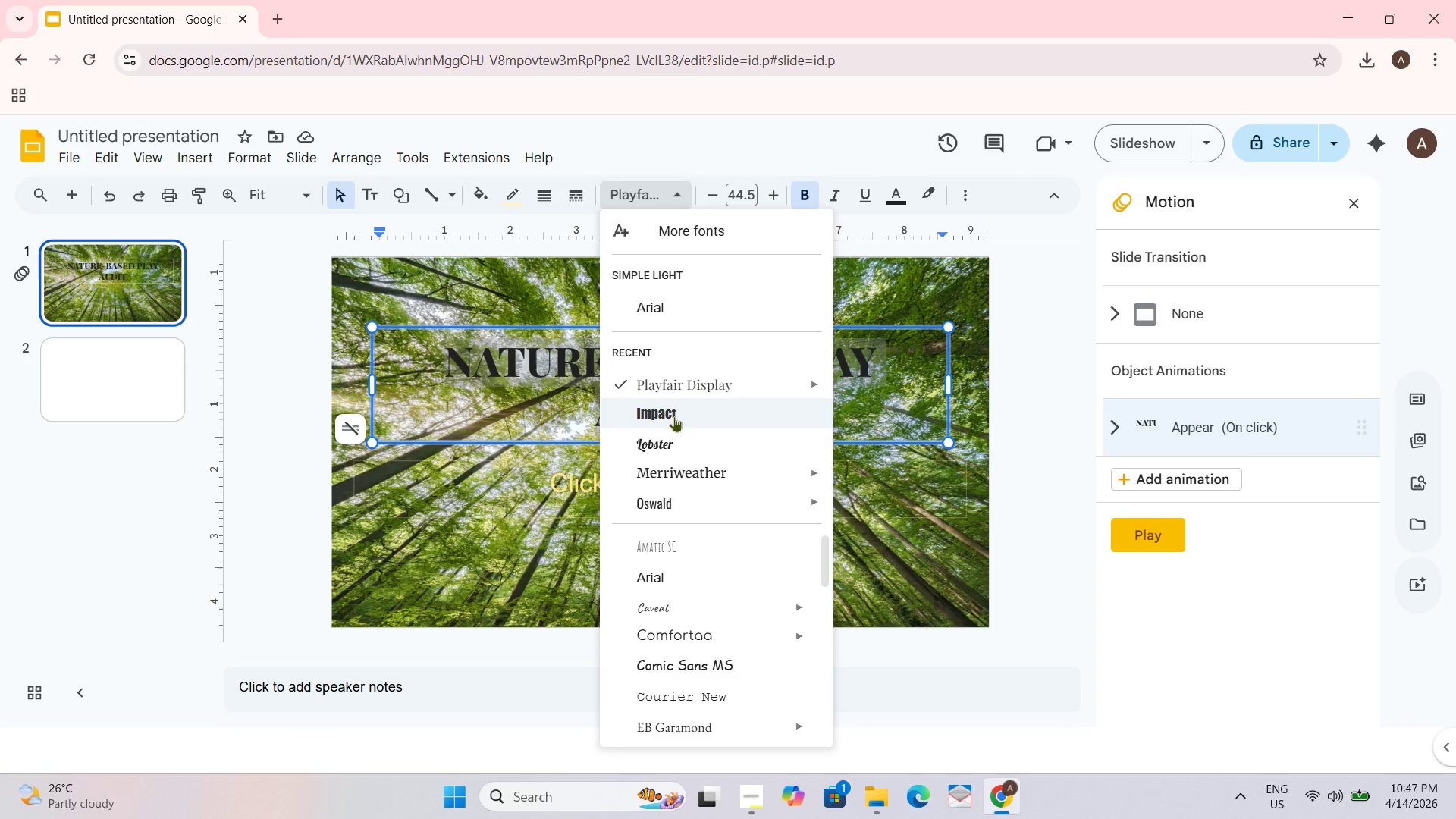 
left_click([666, 441])
 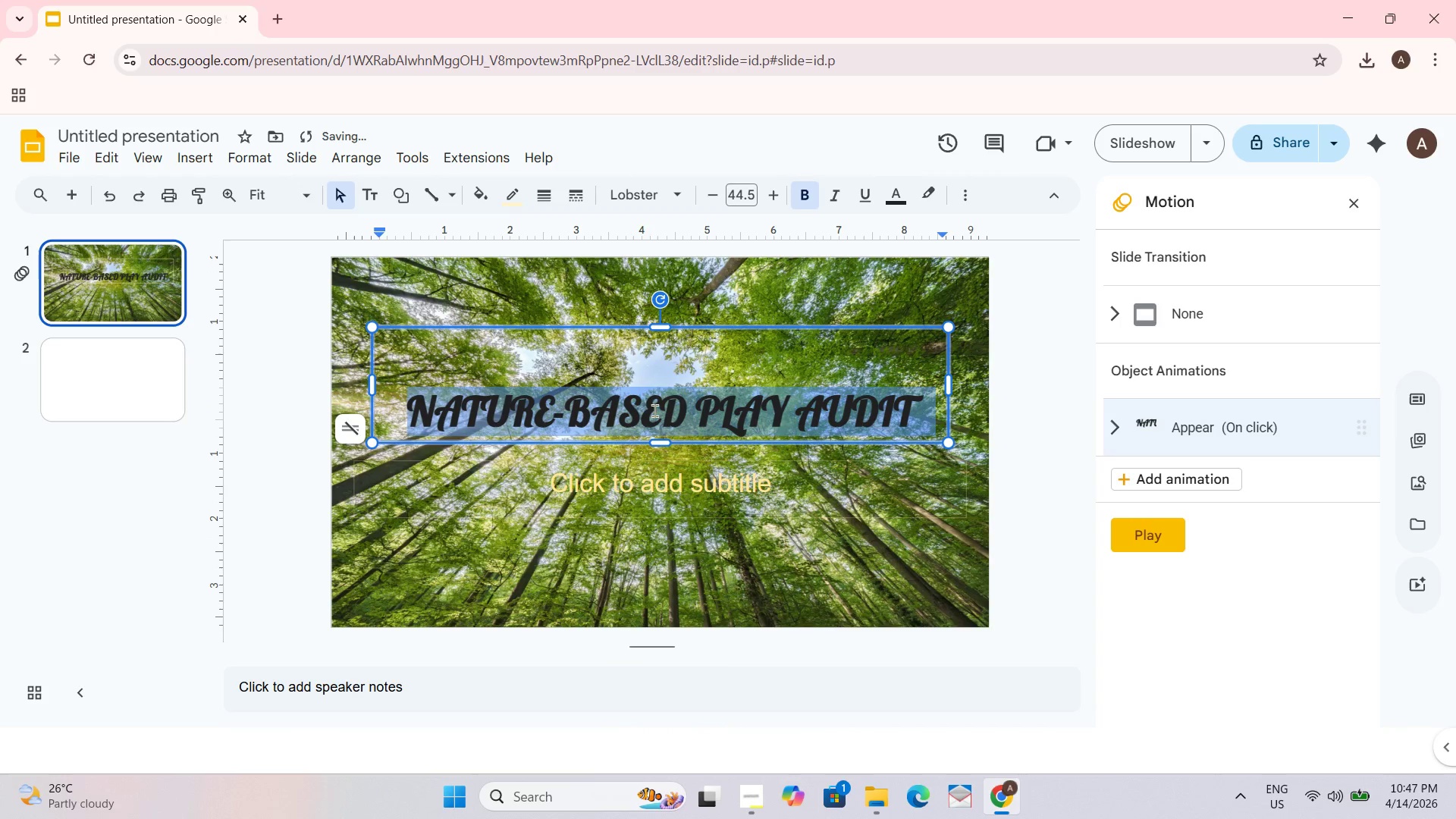 
left_click([680, 184])
 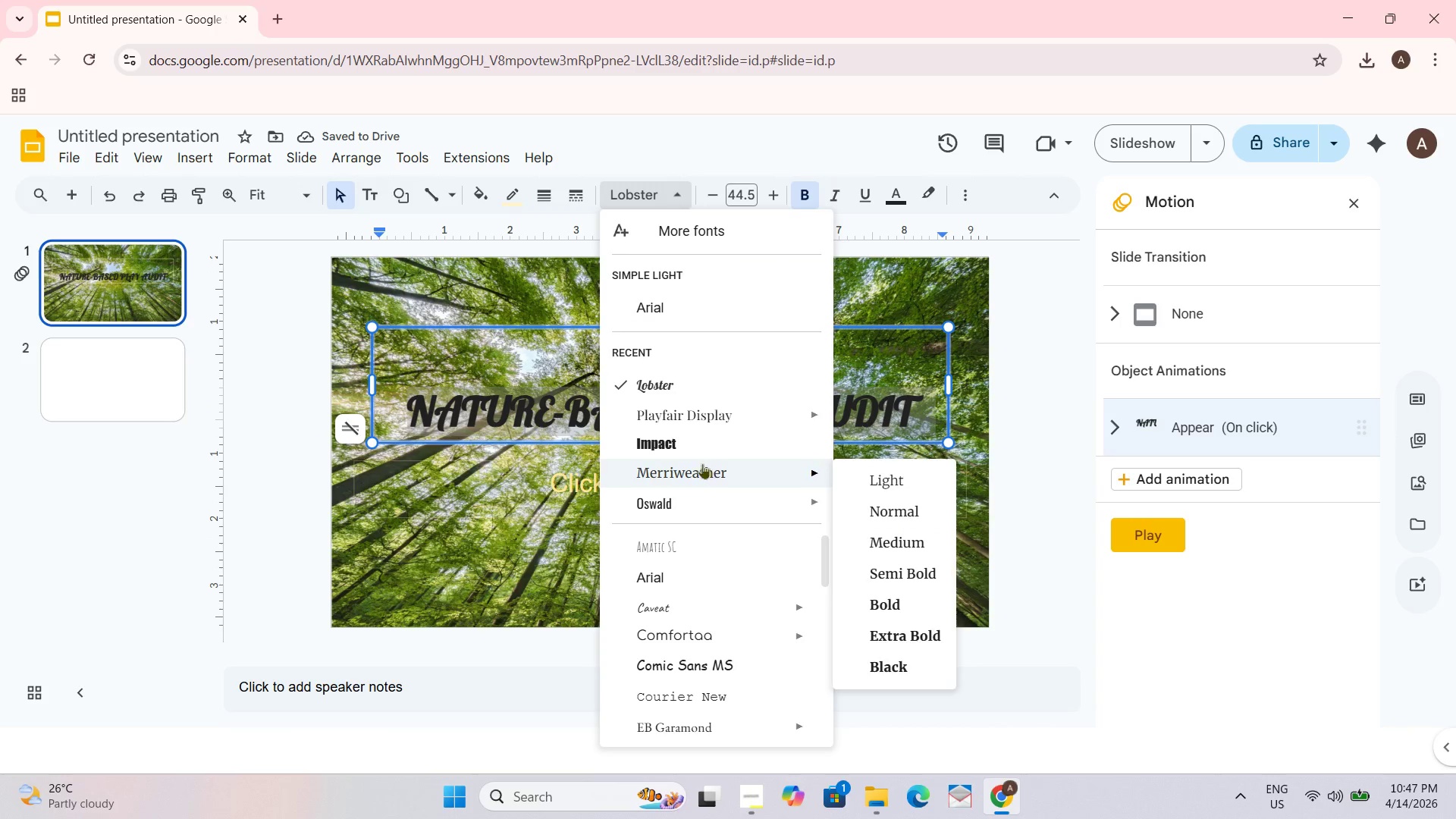 
left_click([692, 446])
 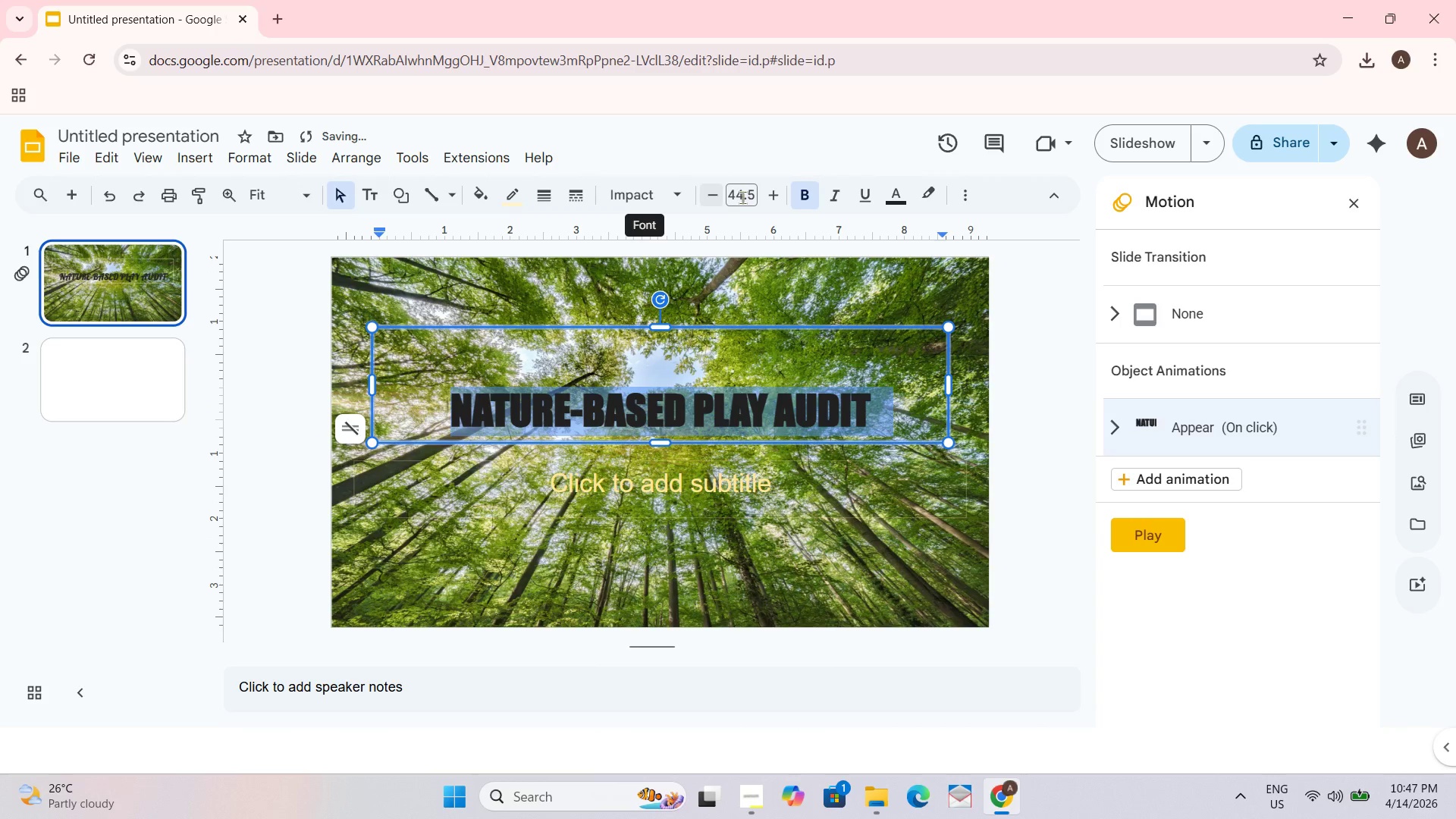 
left_click([1034, 273])
 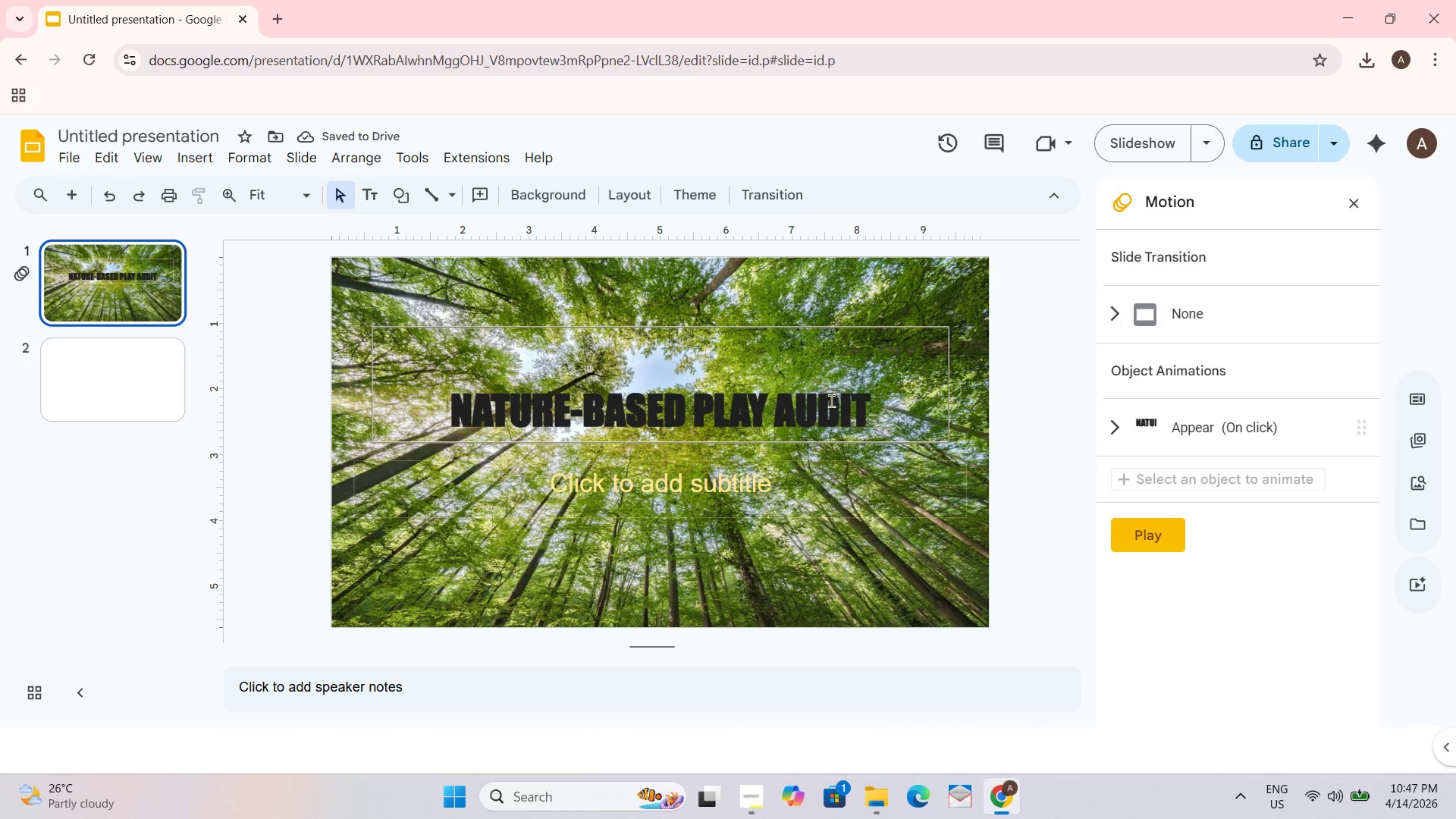 
left_click_drag(start_coordinate=[811, 404], to_coordinate=[808, 388])
 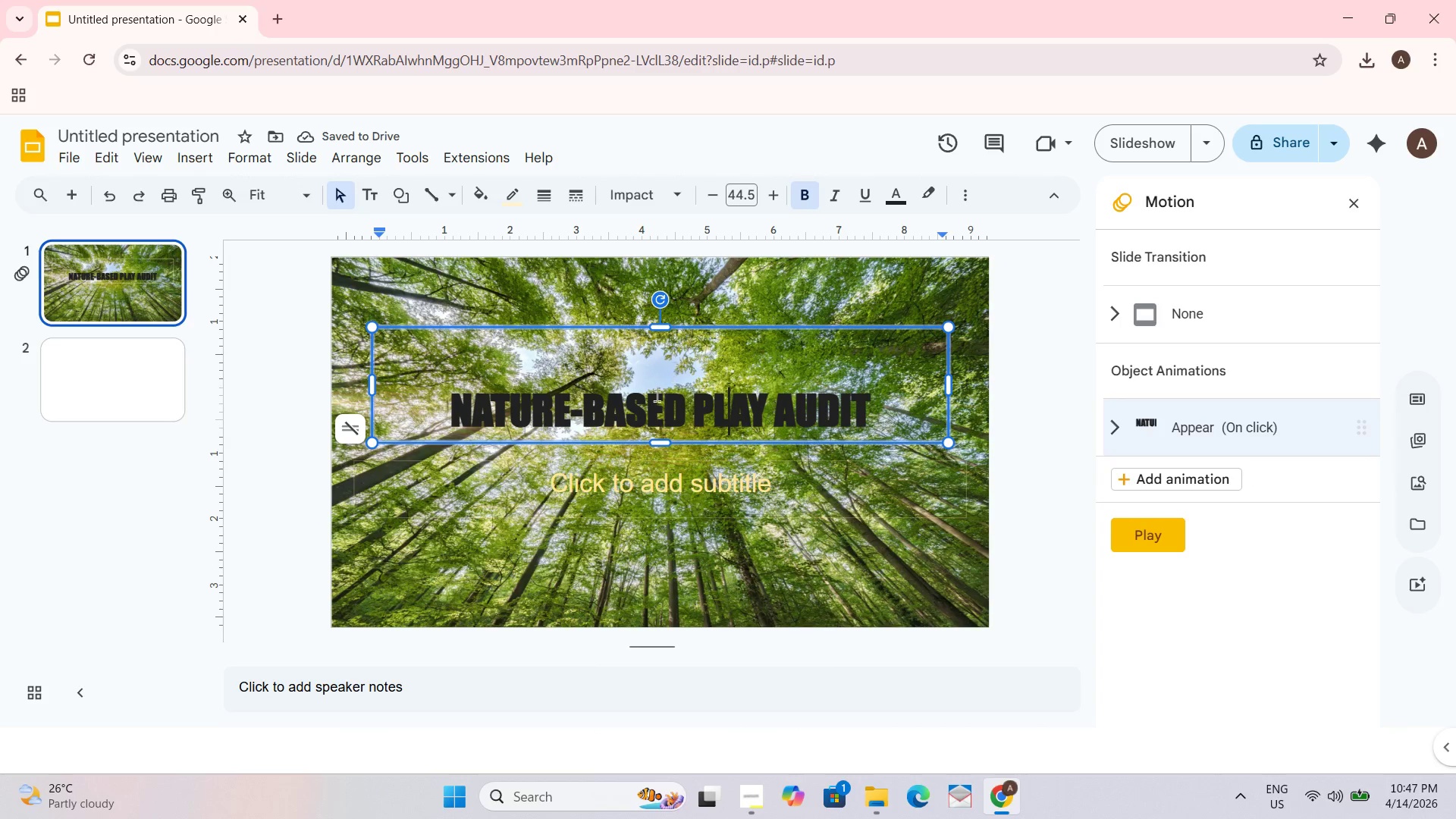 
left_click([607, 403])
 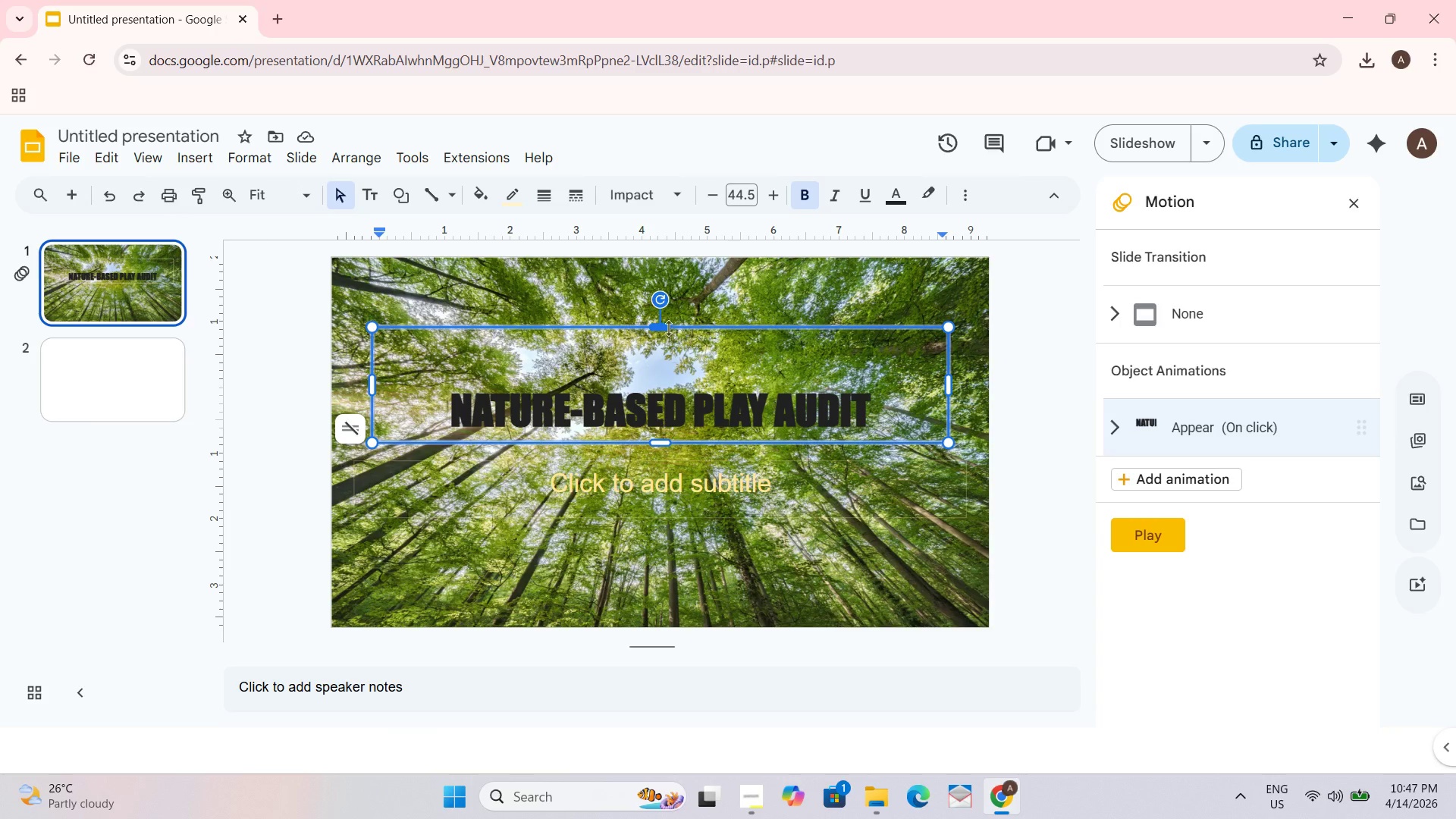 
left_click_drag(start_coordinate=[666, 326], to_coordinate=[666, 378])
 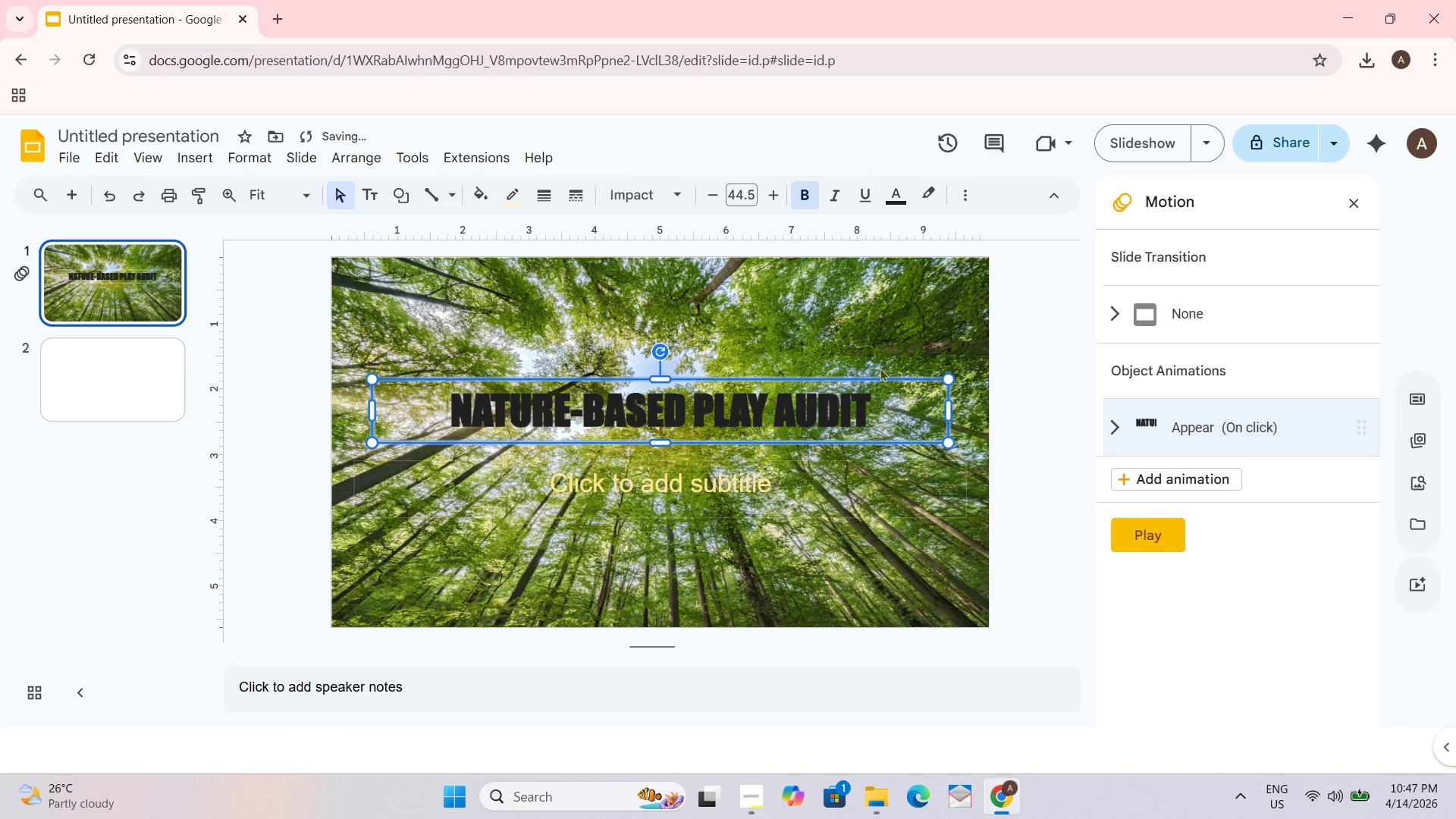 
left_click([1059, 362])
 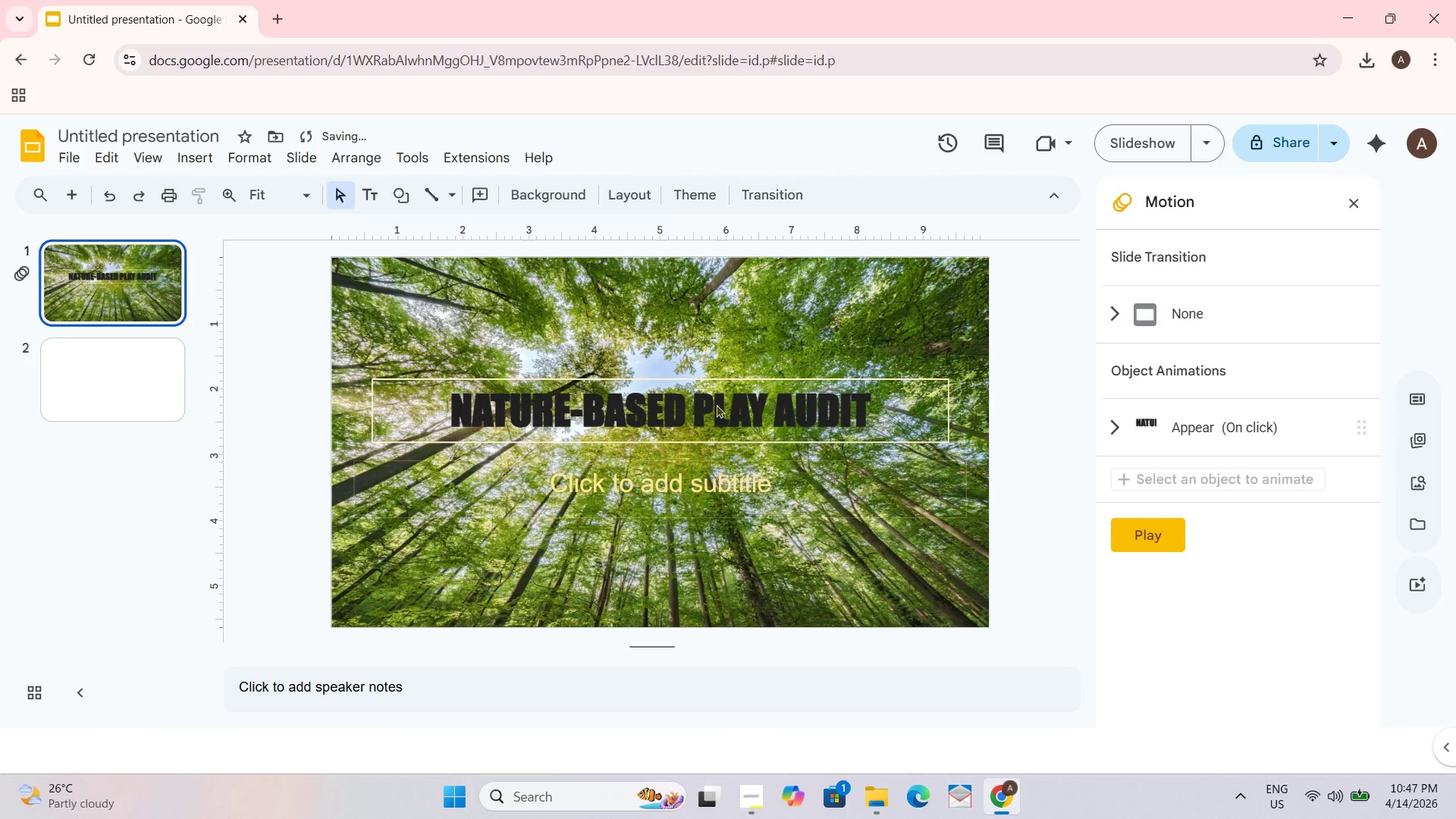 
left_click([711, 406])
 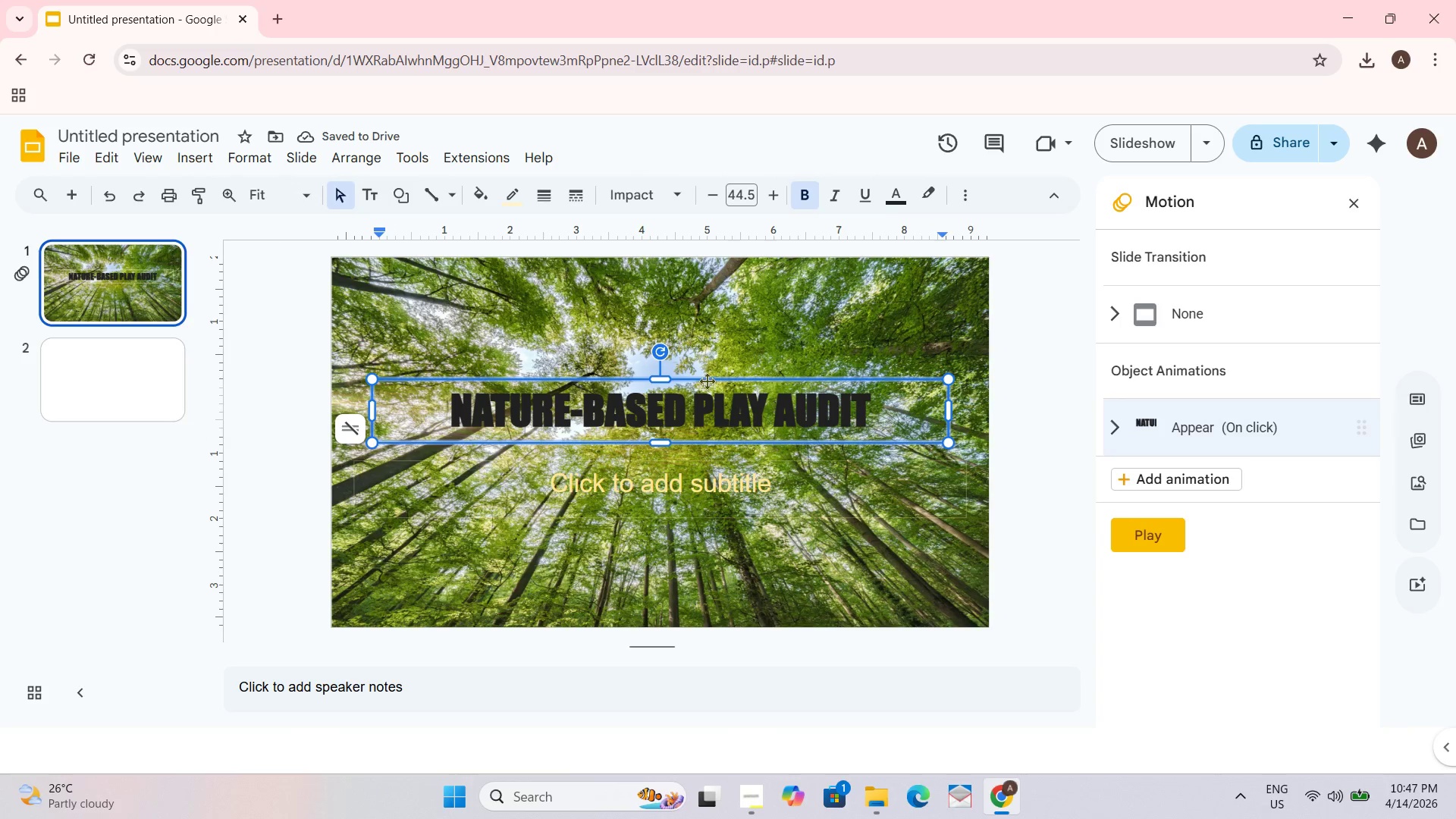 
left_click_drag(start_coordinate=[708, 381], to_coordinate=[710, 344])
 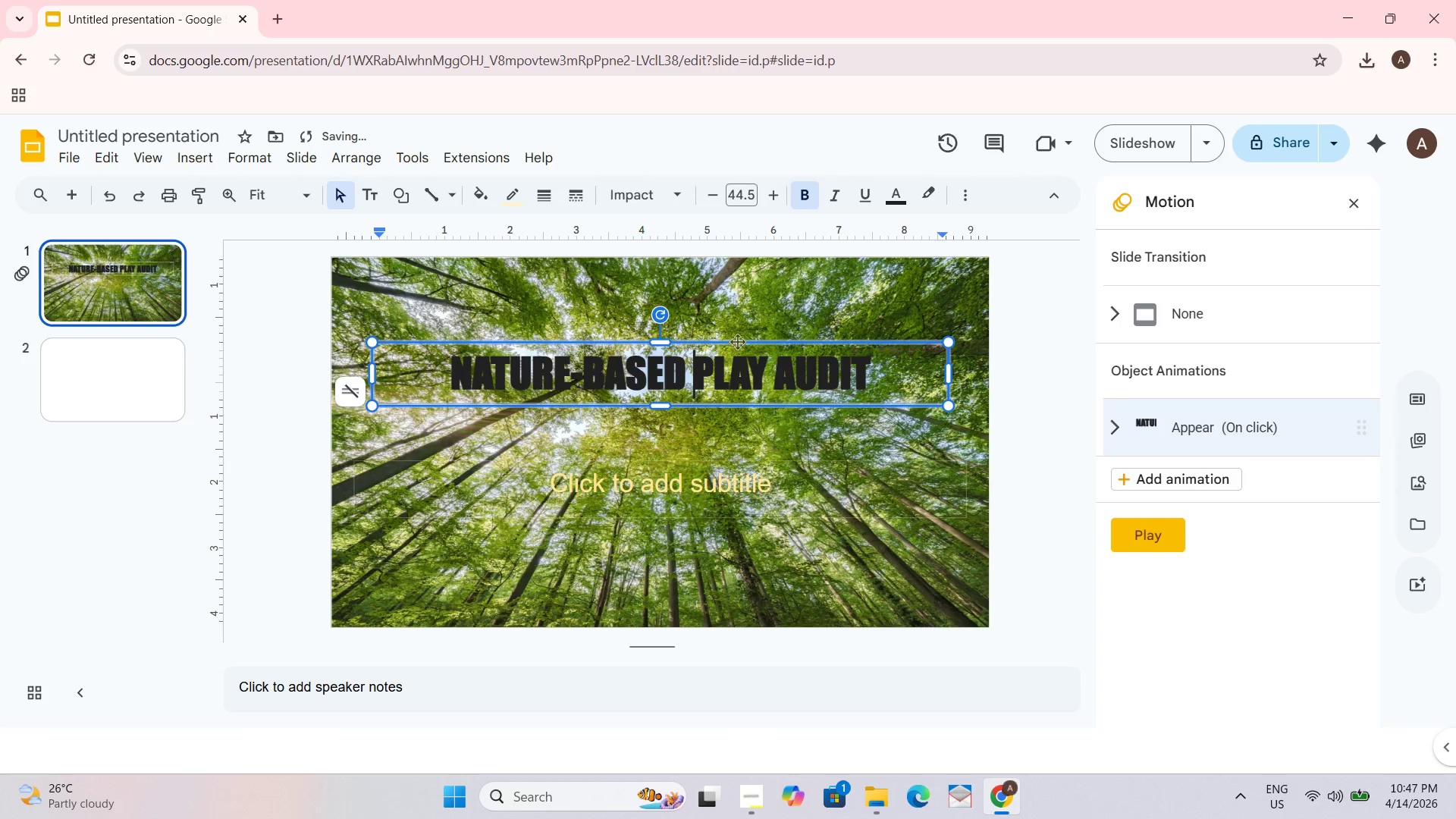 
left_click_drag(start_coordinate=[745, 340], to_coordinate=[739, 320])
 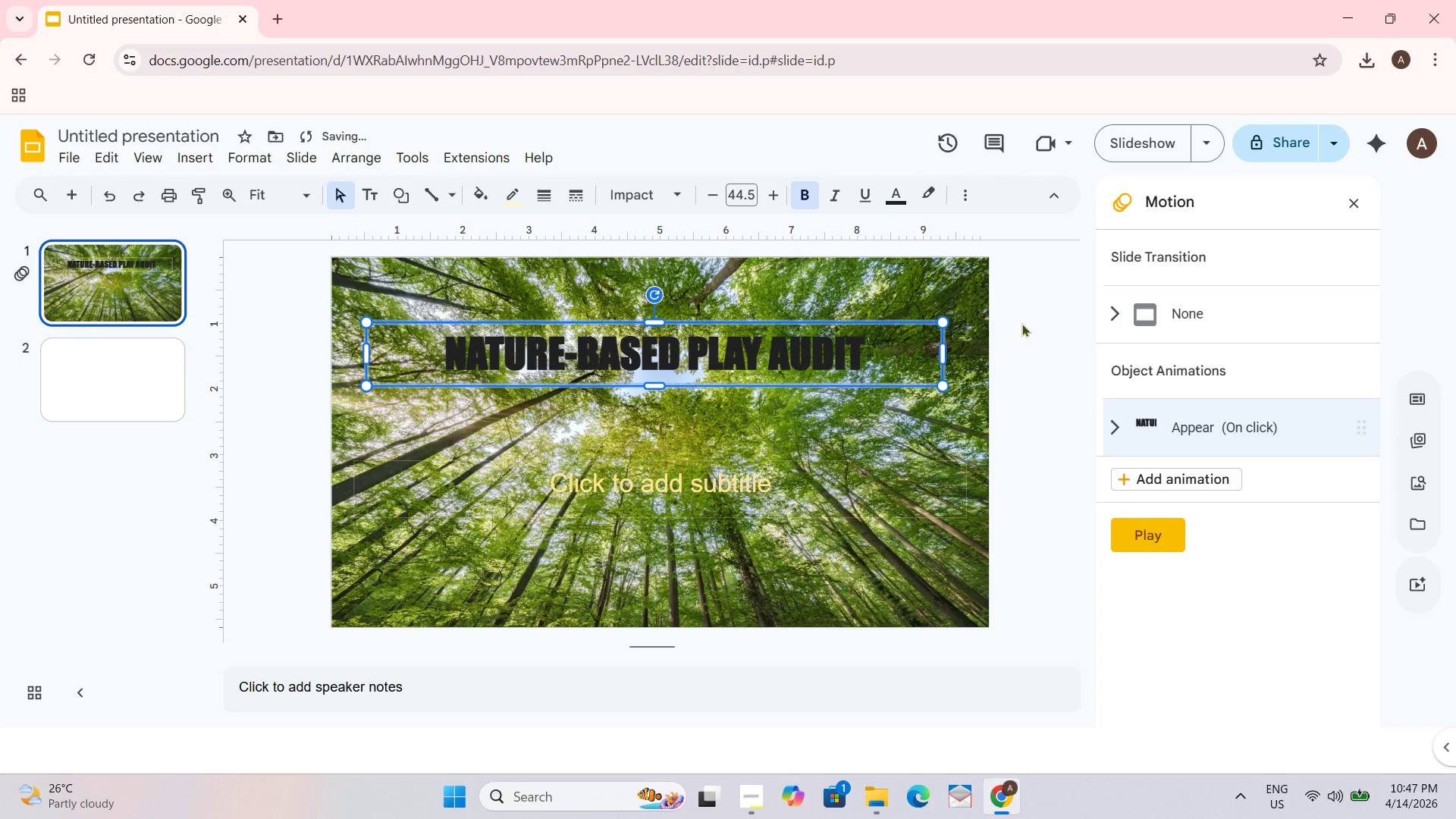 
left_click([1023, 323])
 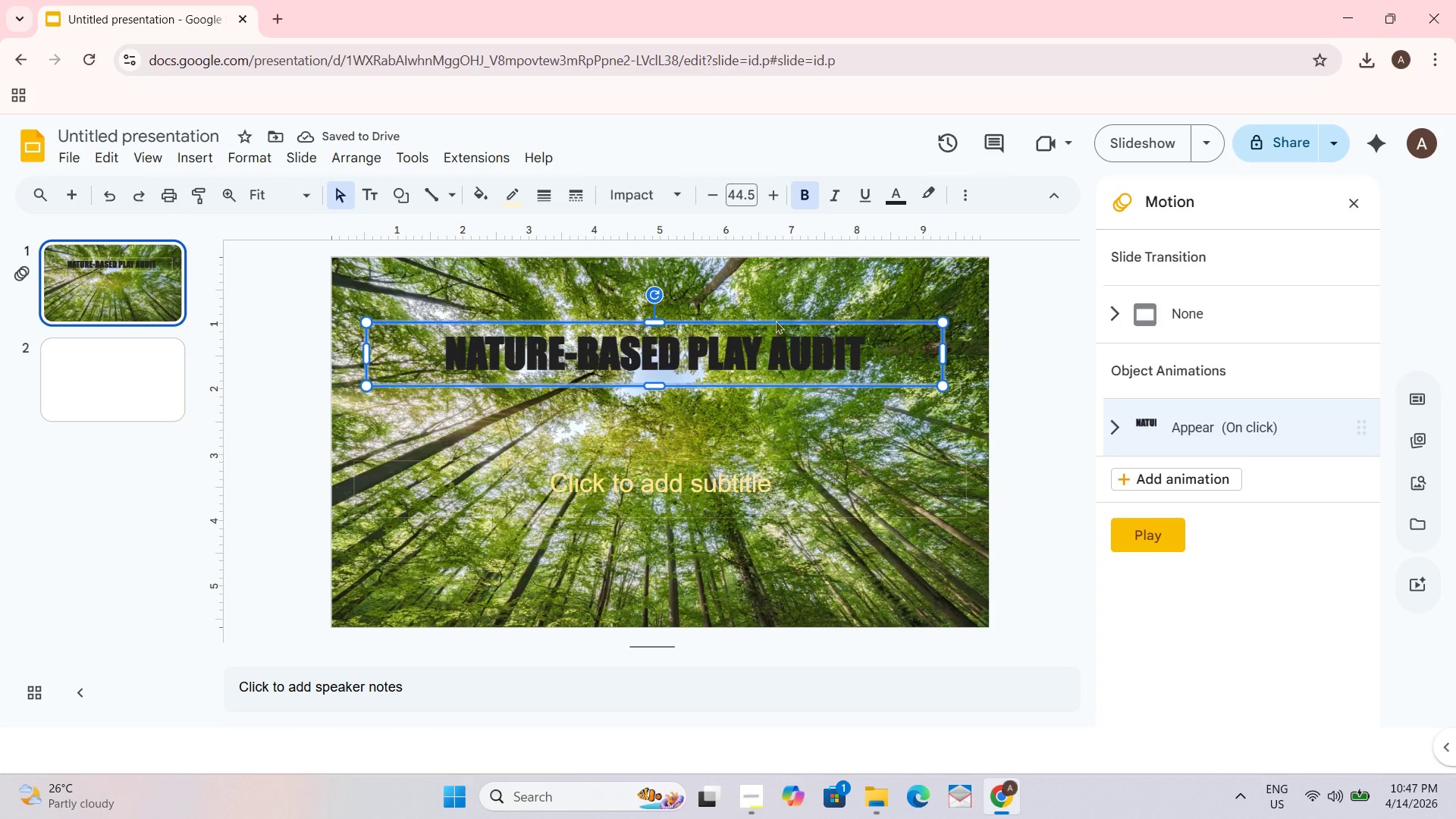 
left_click([768, 324])
 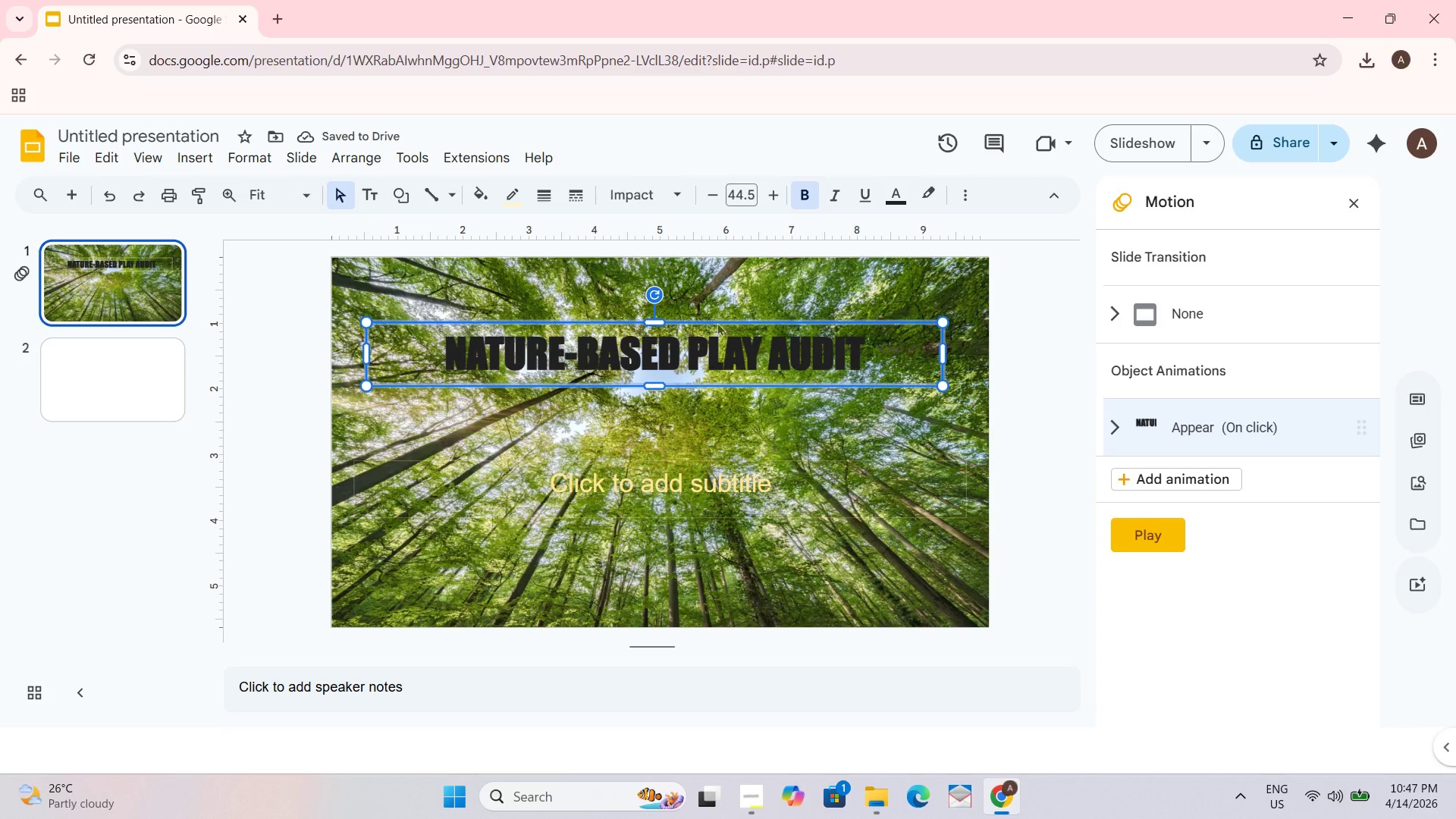 
left_click([713, 321])
 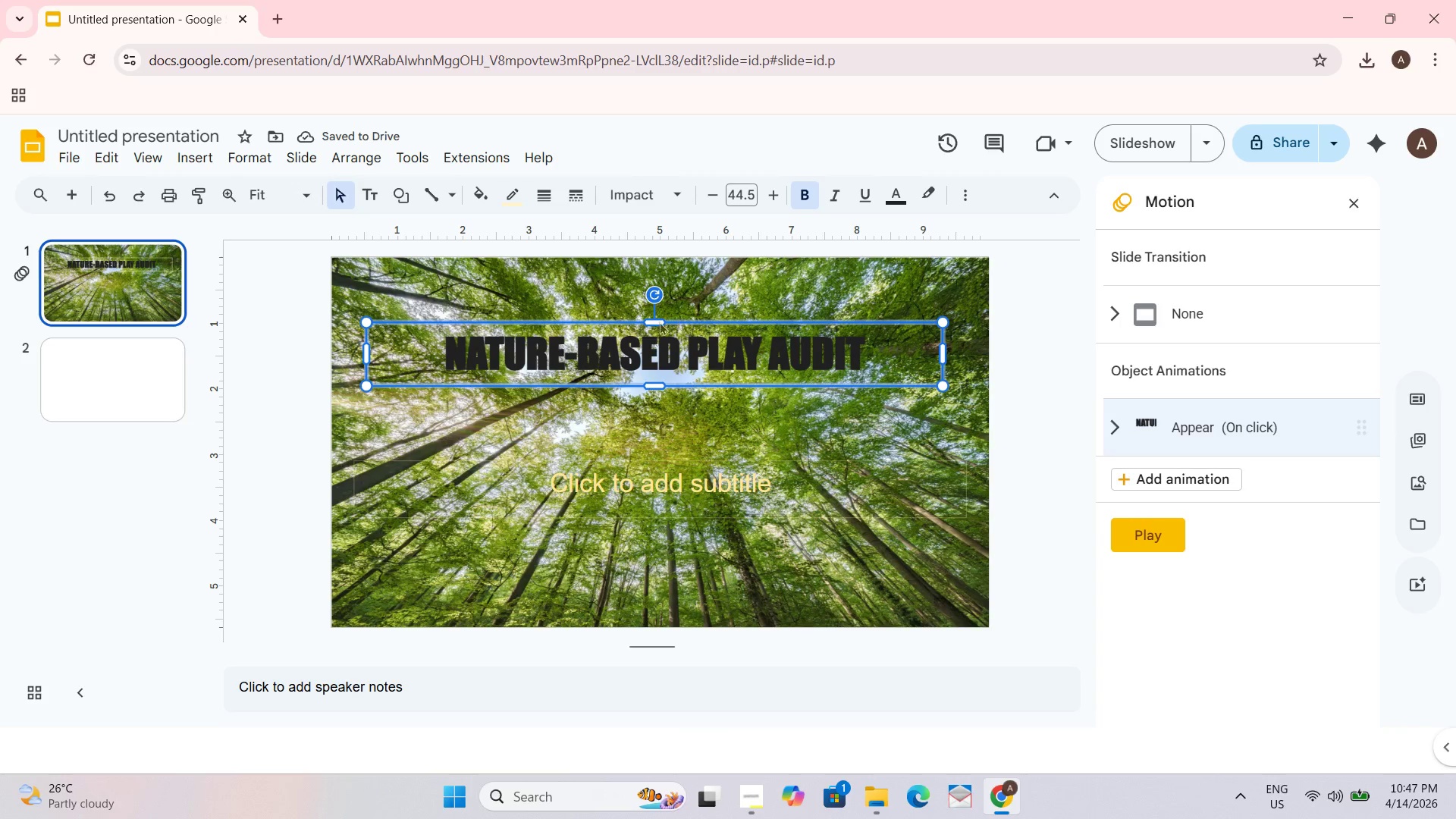 
left_click_drag(start_coordinate=[655, 322], to_coordinate=[651, 325])
 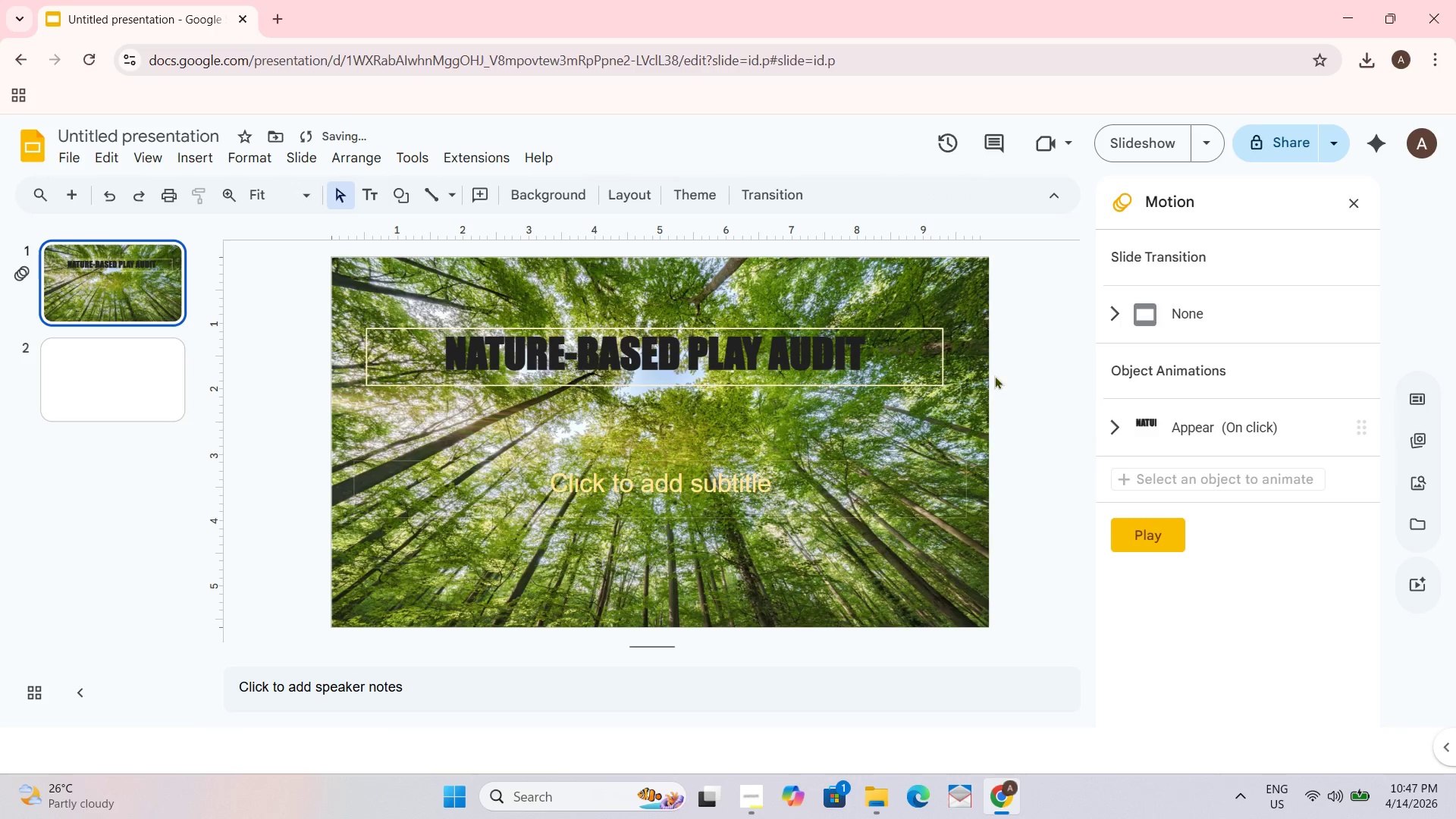 
left_click_drag(start_coordinate=[828, 336], to_coordinate=[814, 336])
 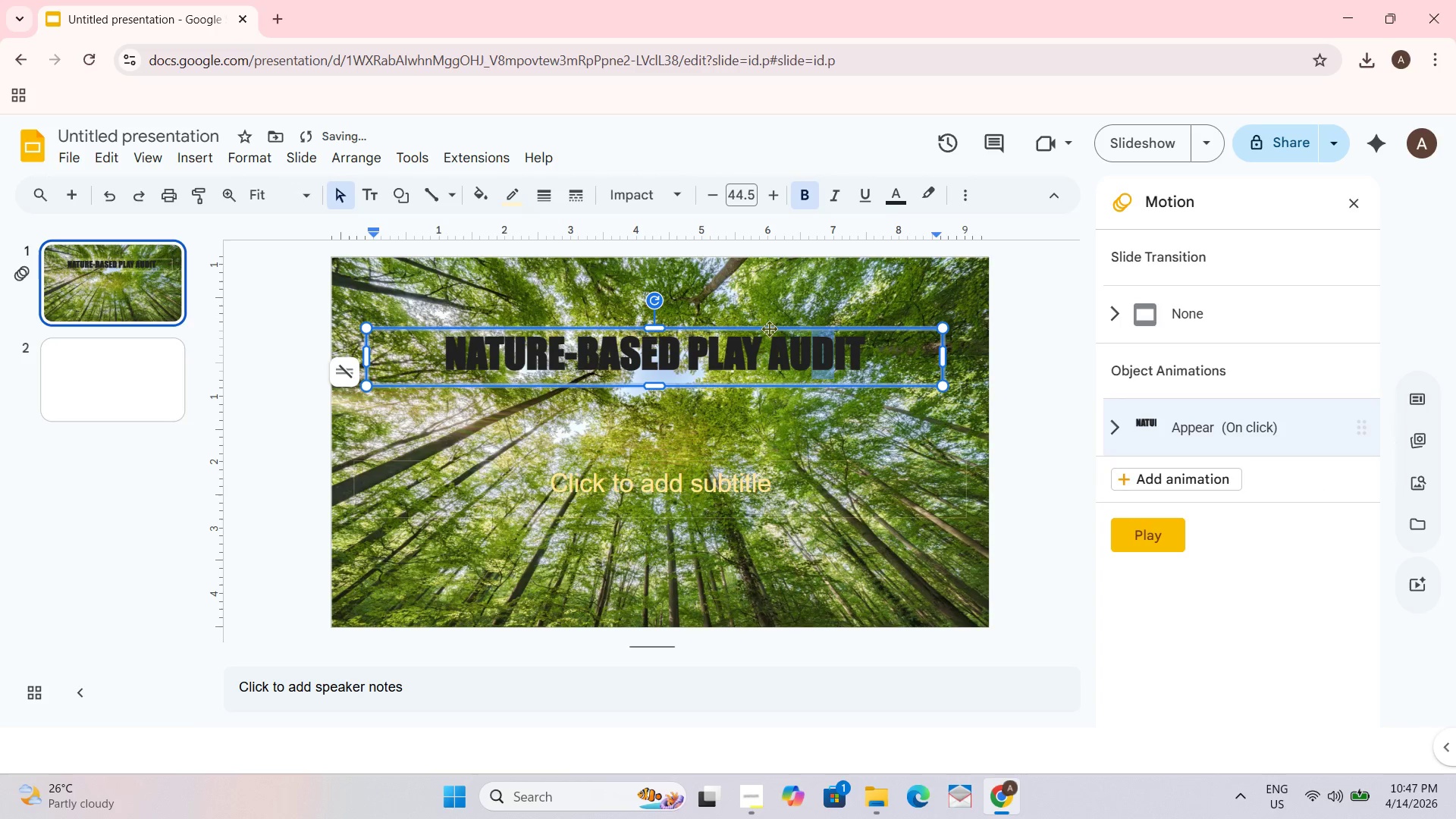 
left_click_drag(start_coordinate=[769, 328], to_coordinate=[773, 312])
 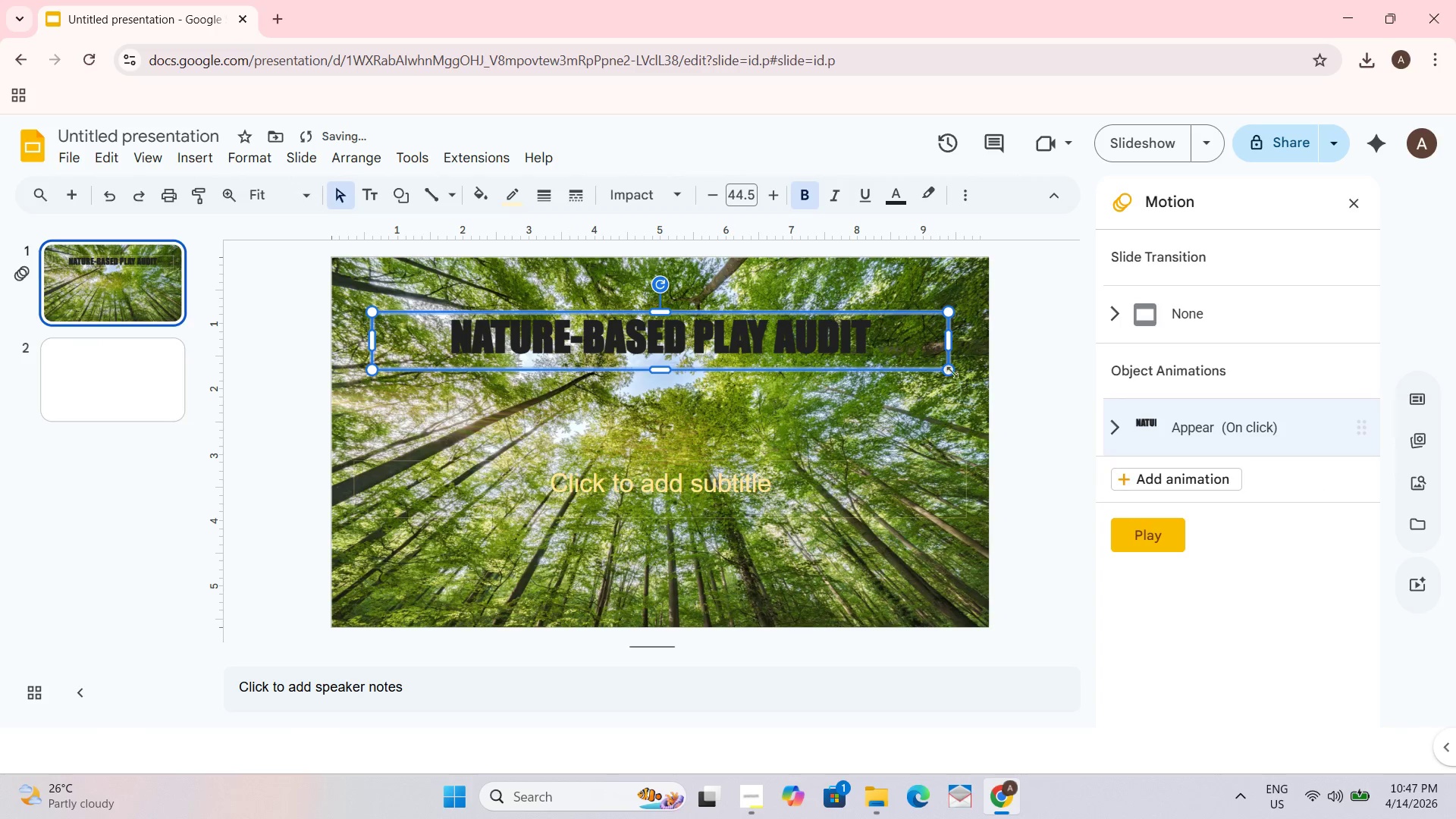 
left_click([1011, 372])
 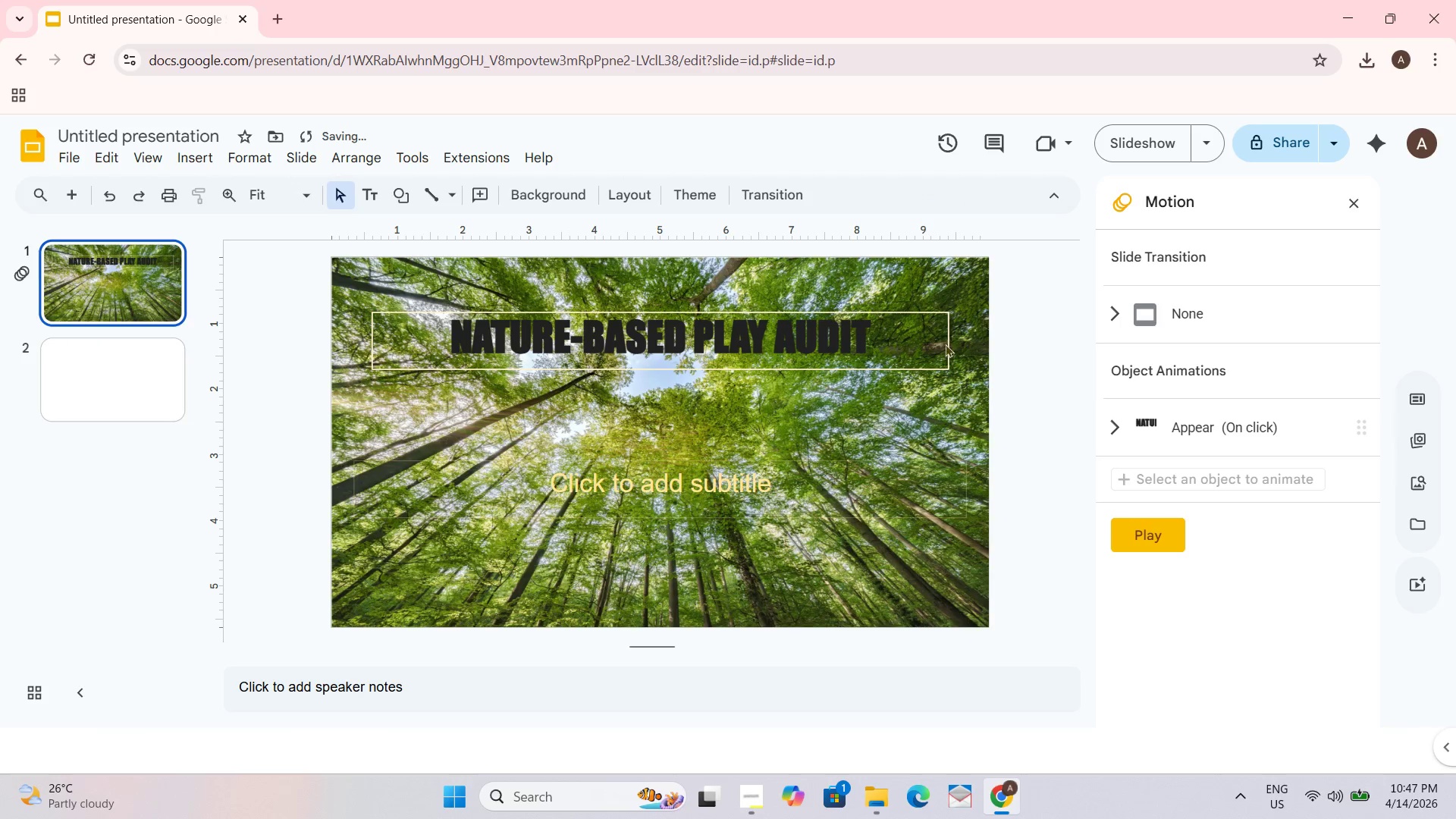 
left_click([912, 335])
 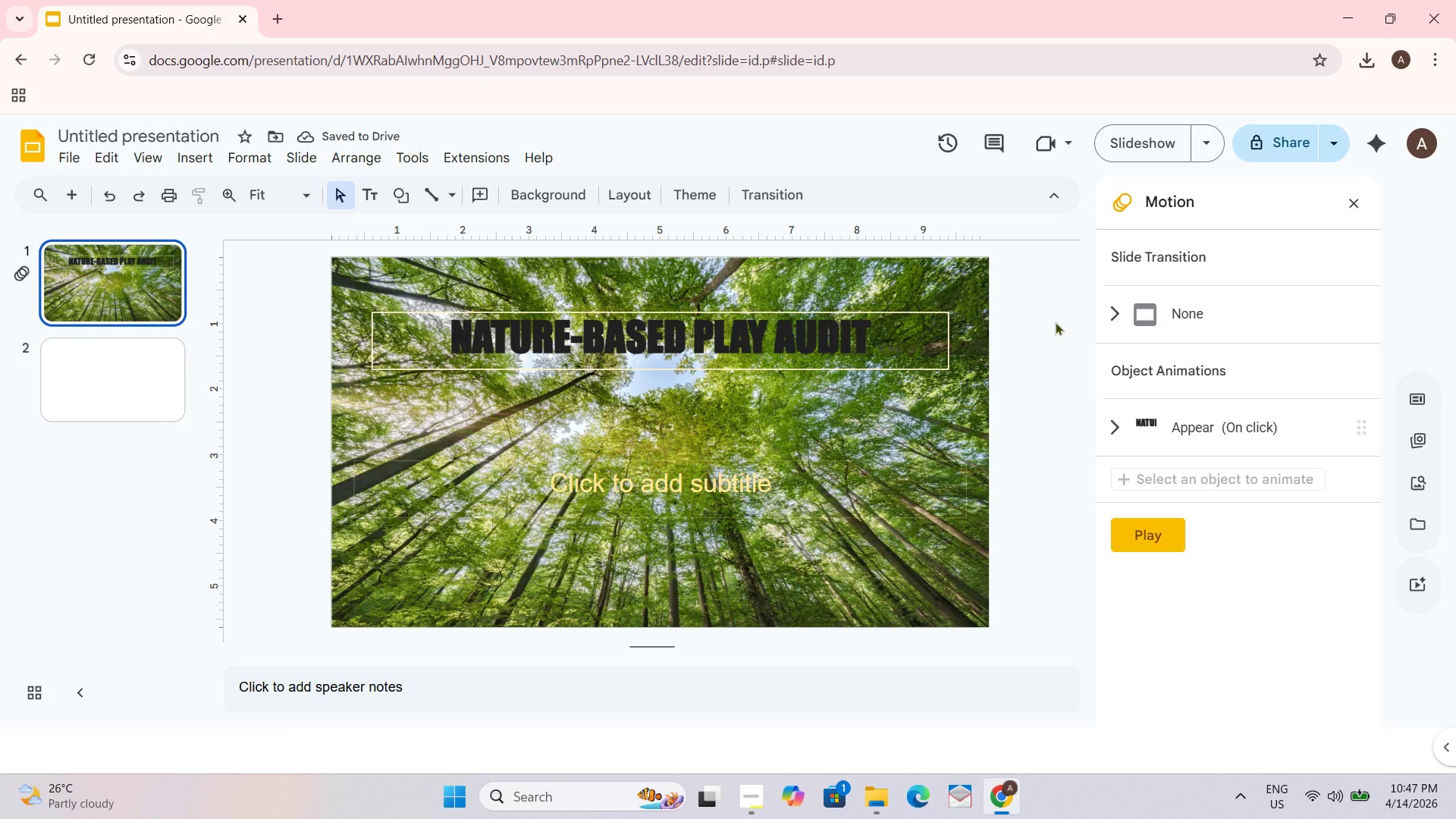 
left_click([783, 349])
 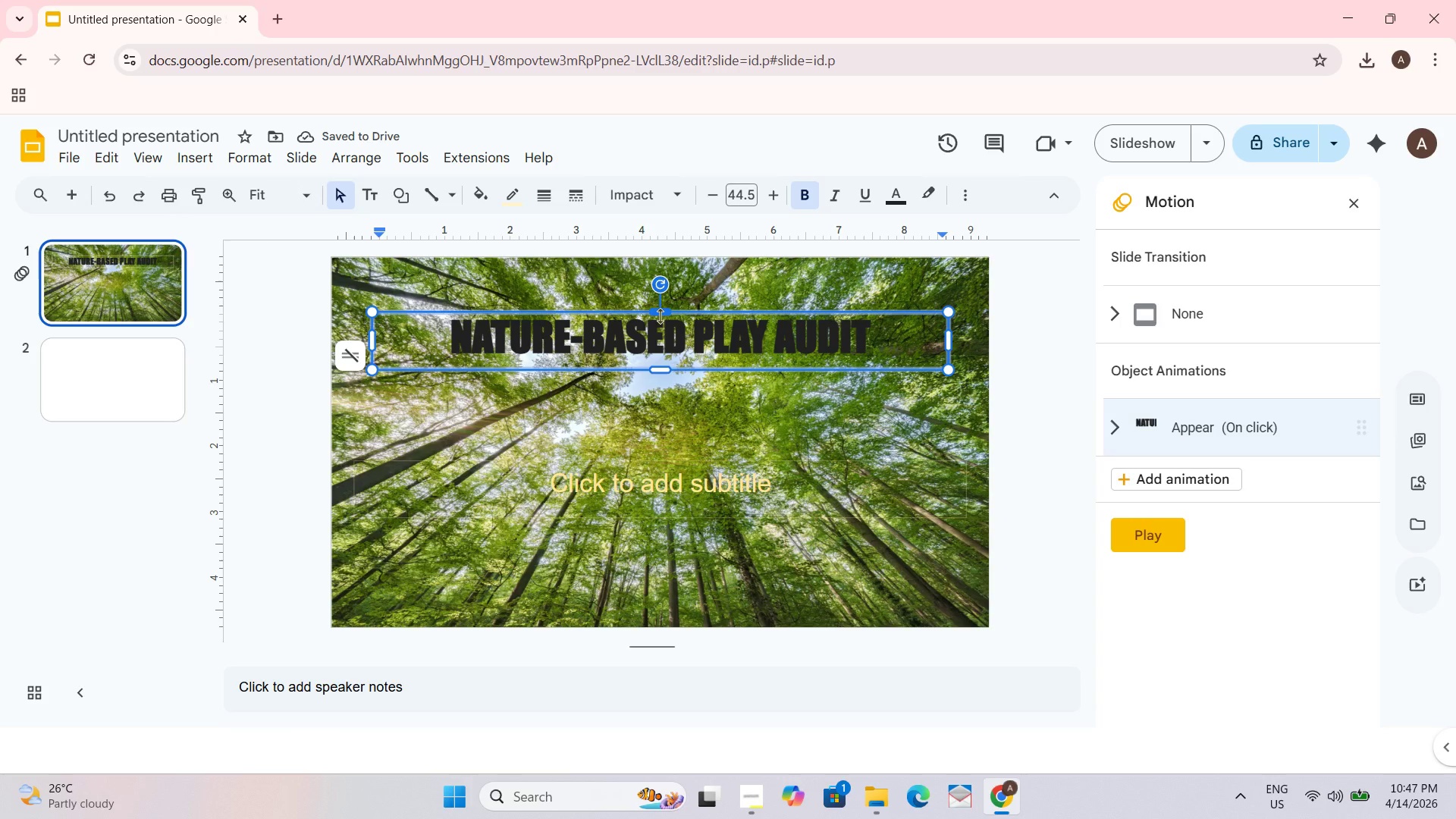 
left_click_drag(start_coordinate=[662, 312], to_coordinate=[660, 300])
 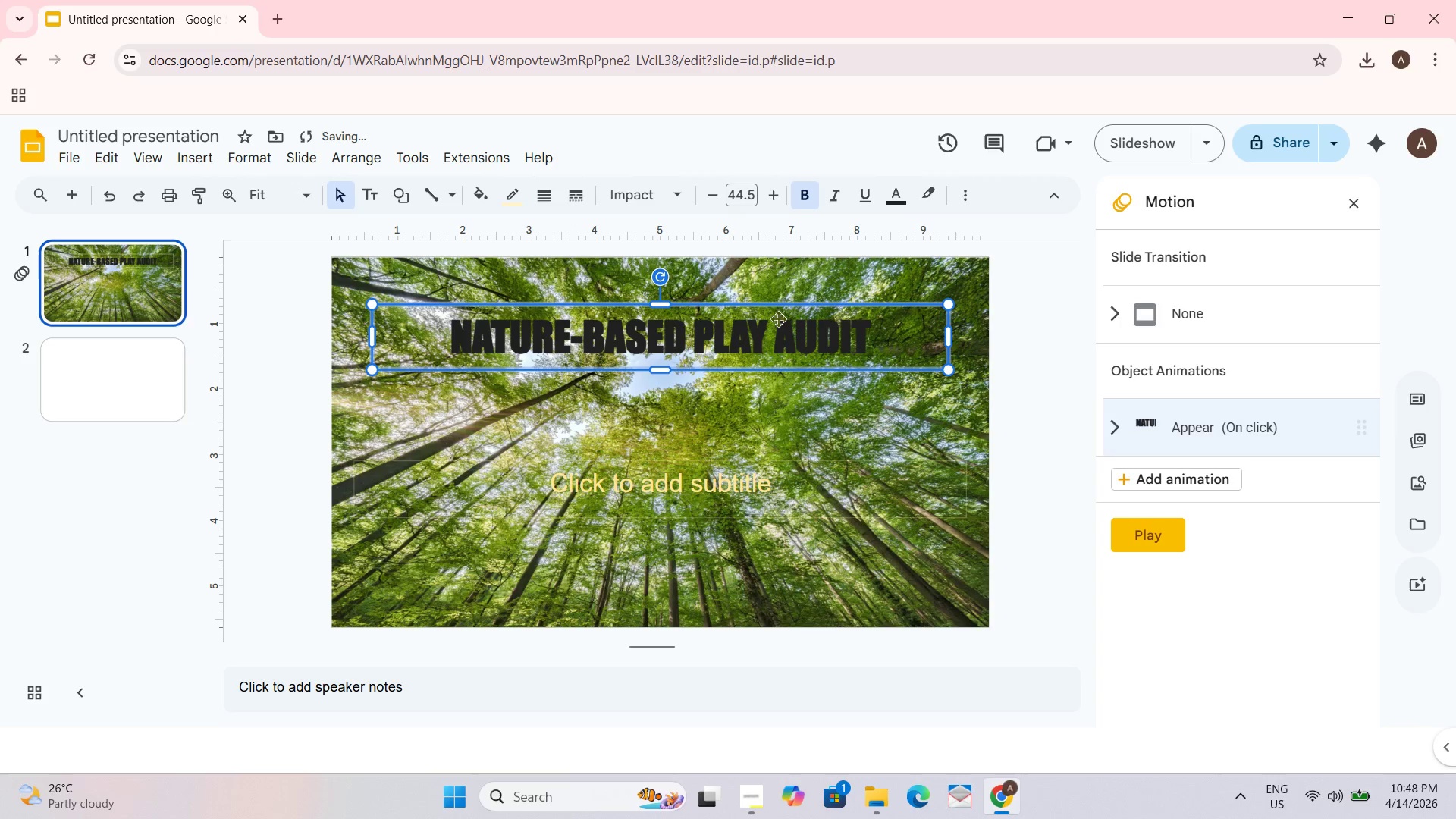 
left_click([664, 308])
 